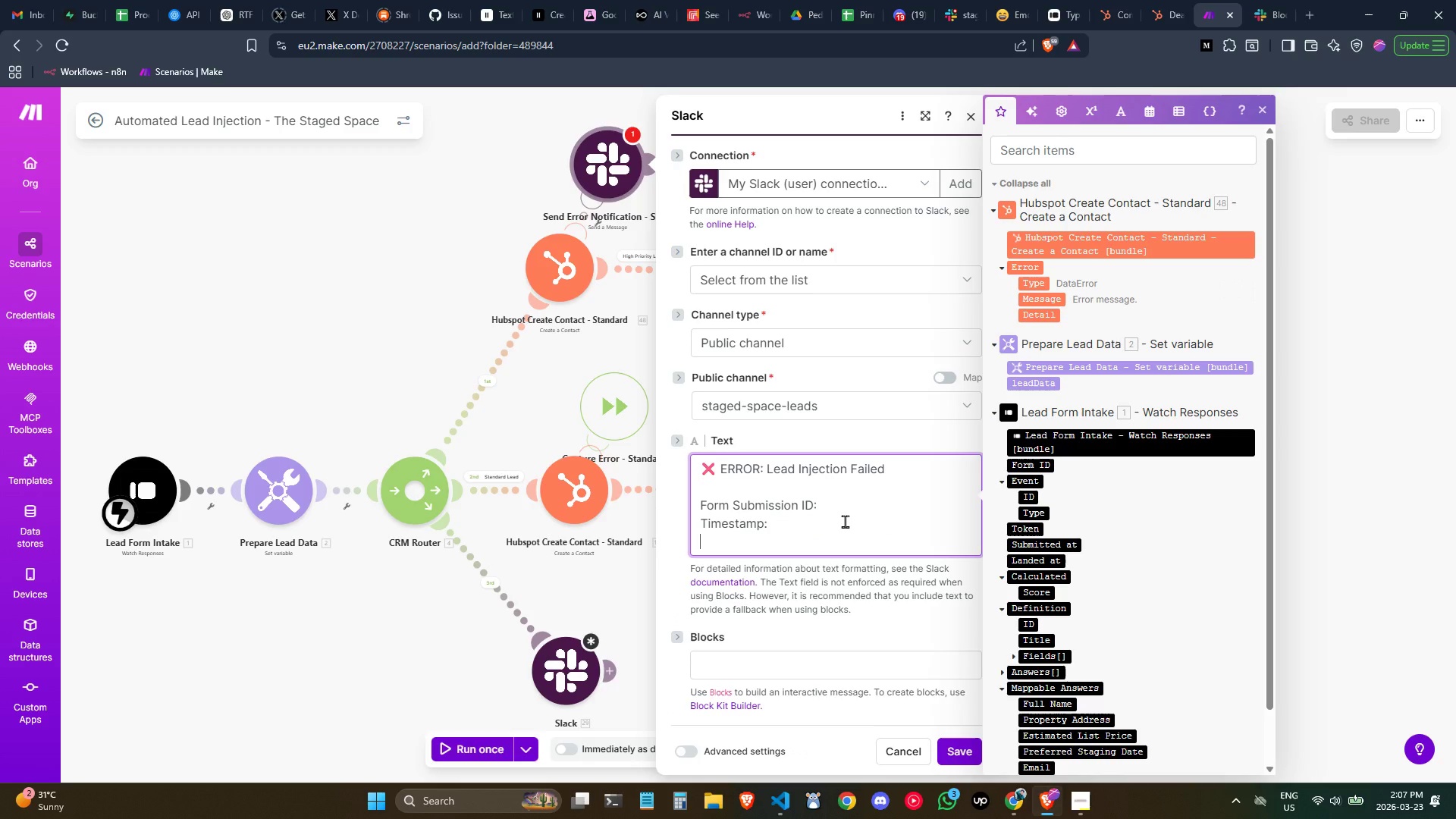 
 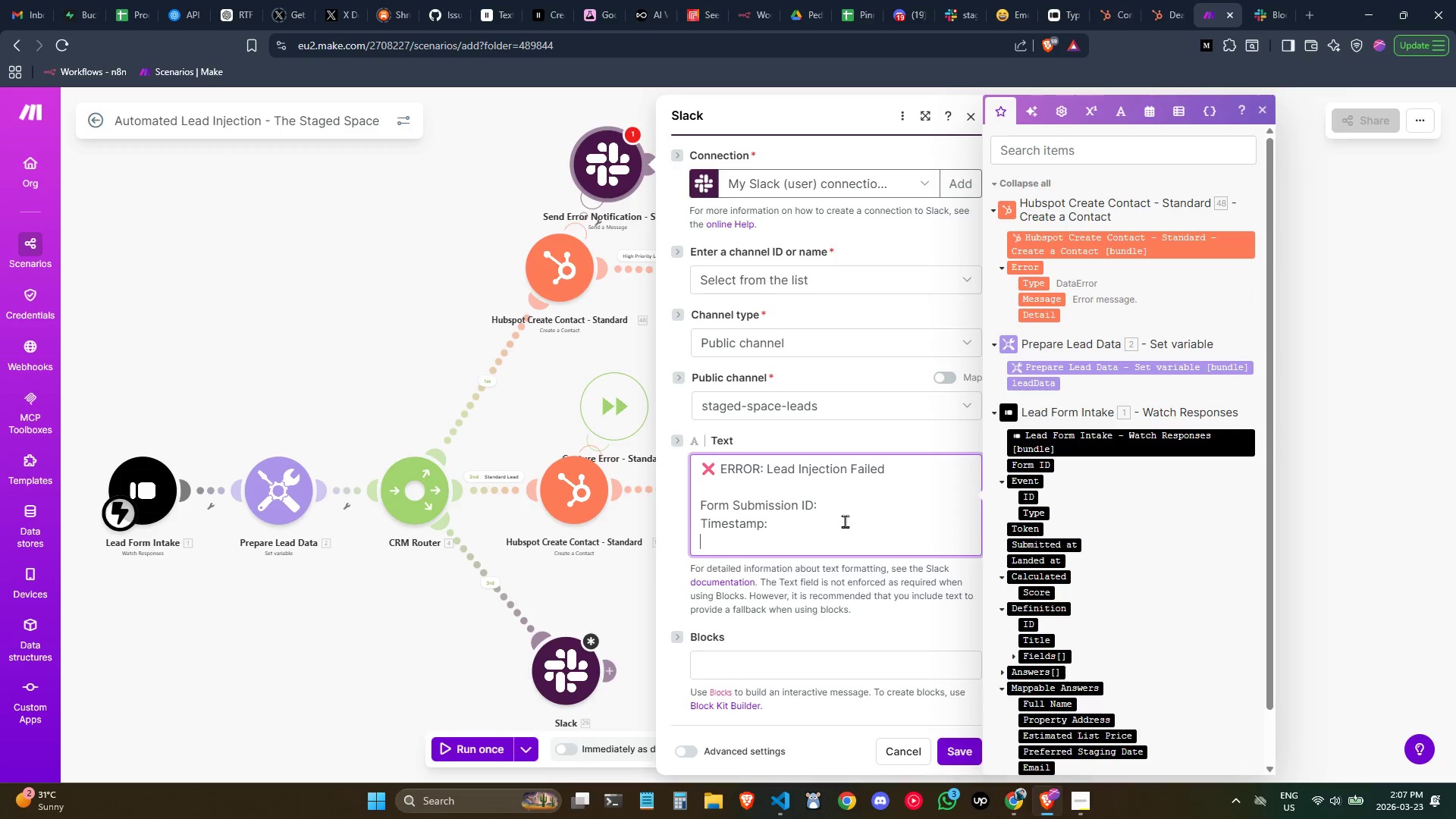 
key(Enter)
 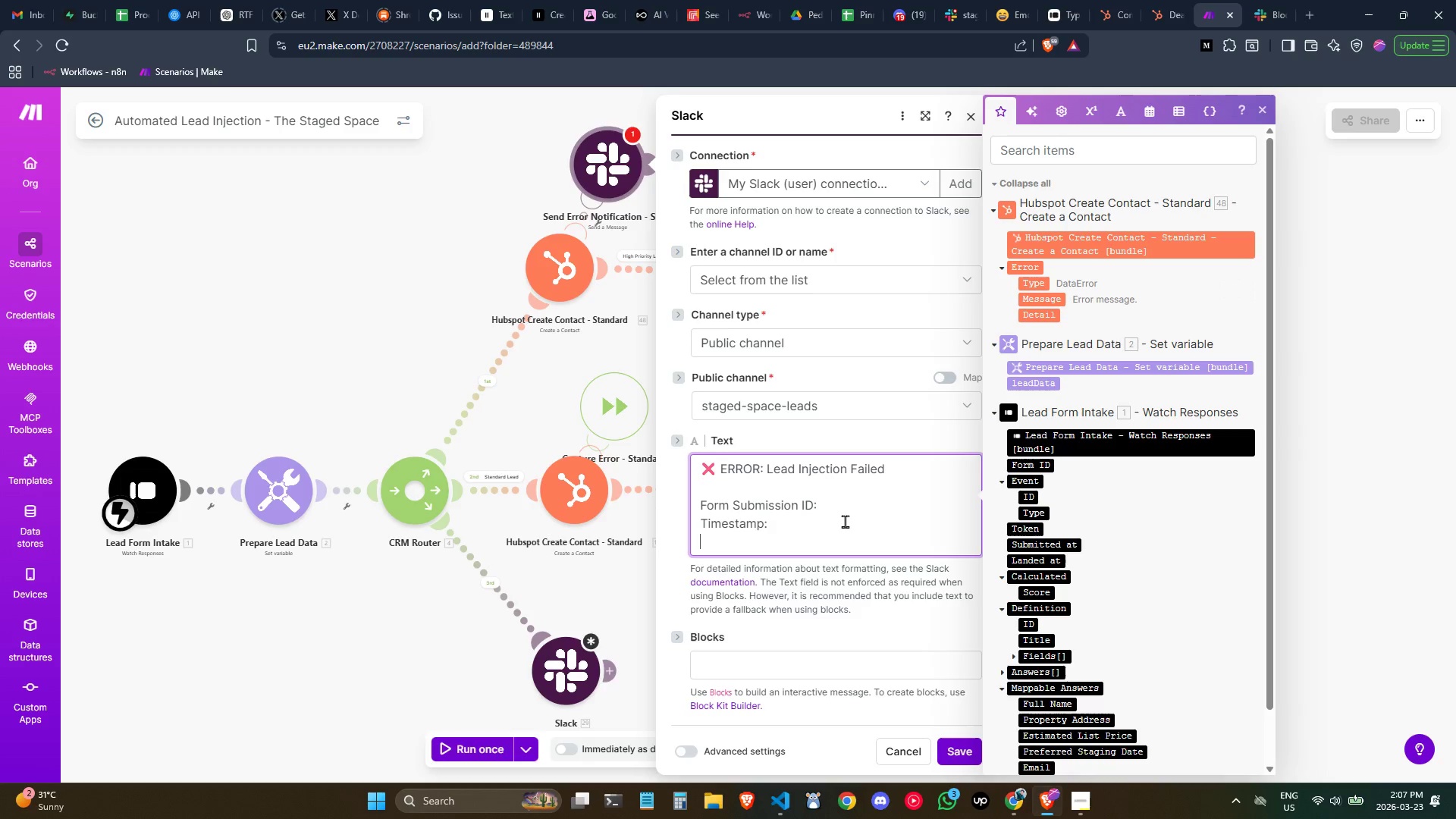 
wait(17.94)
 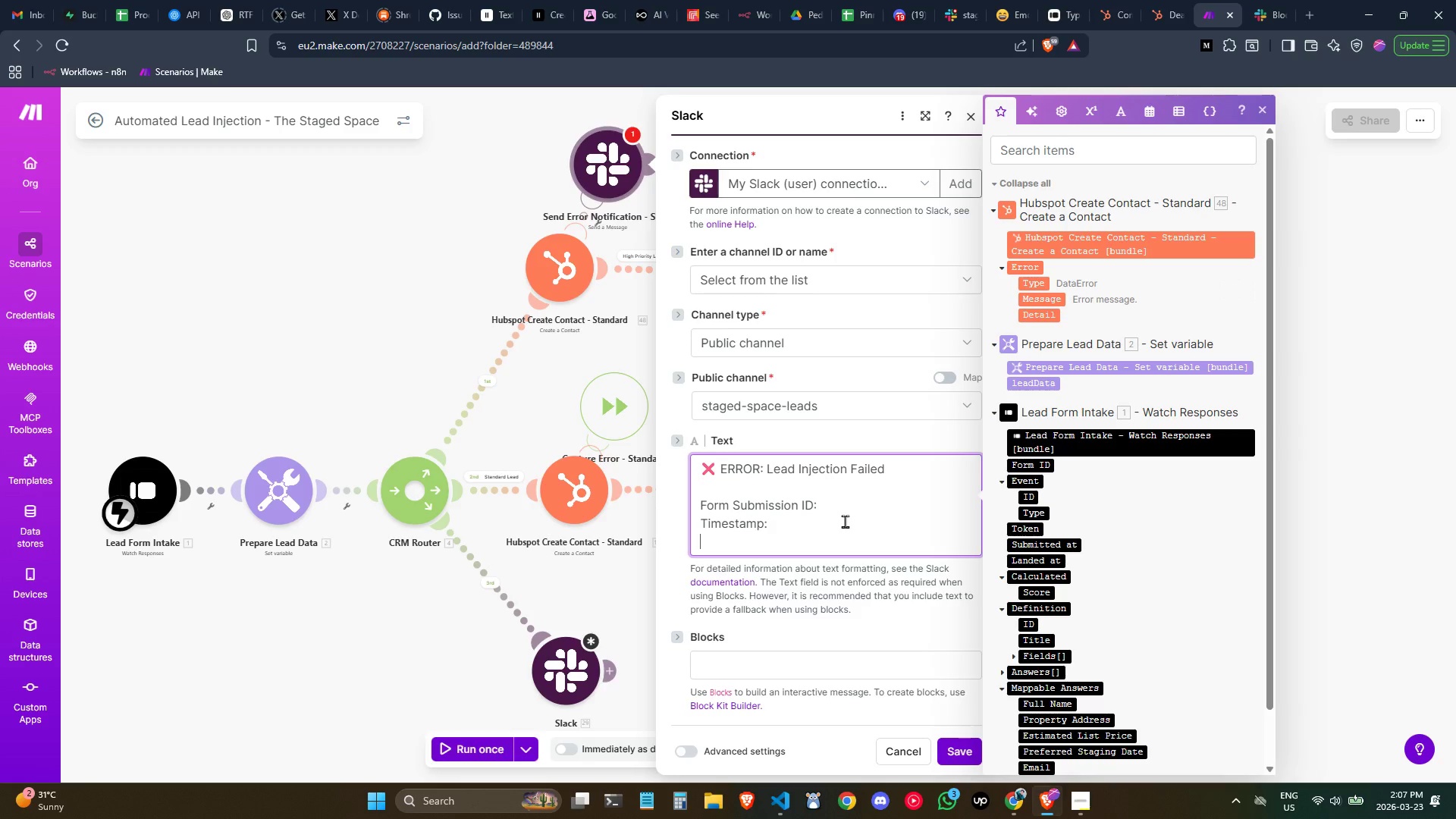 
type(Error Detta)
key(Backspace)
key(Backspace)
type(ails:)
 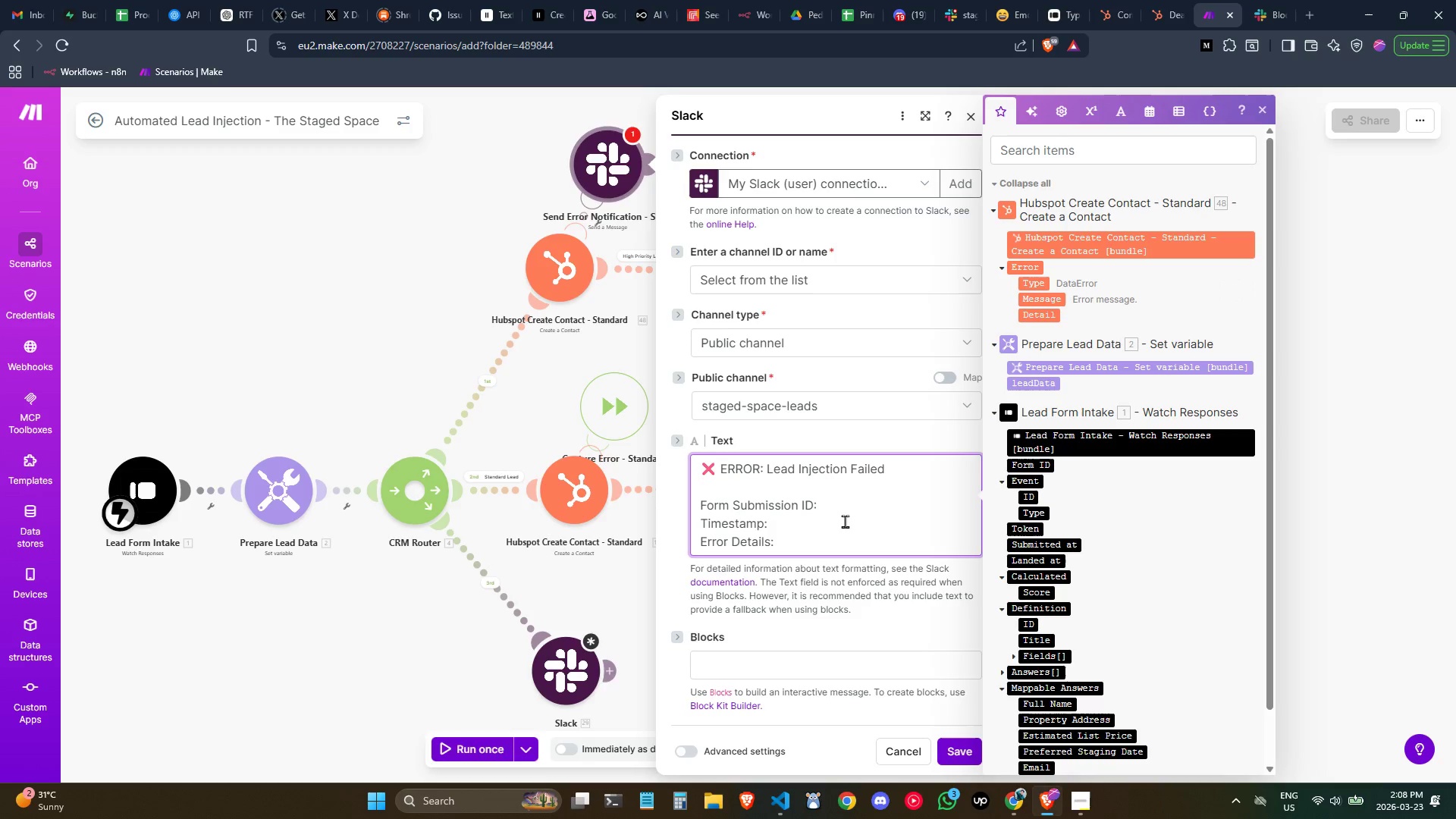 
key(Enter)
 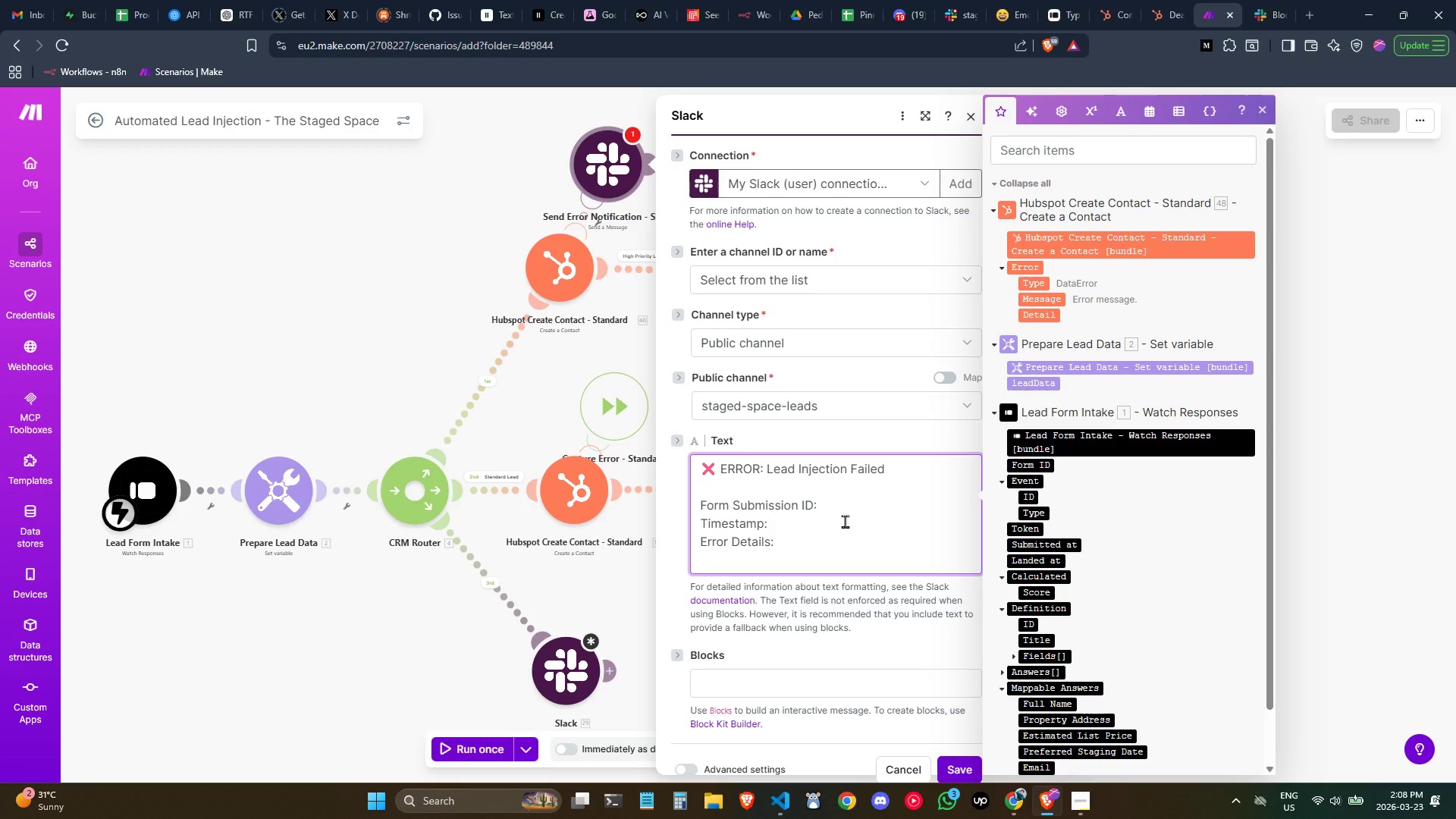 
key(Enter)
 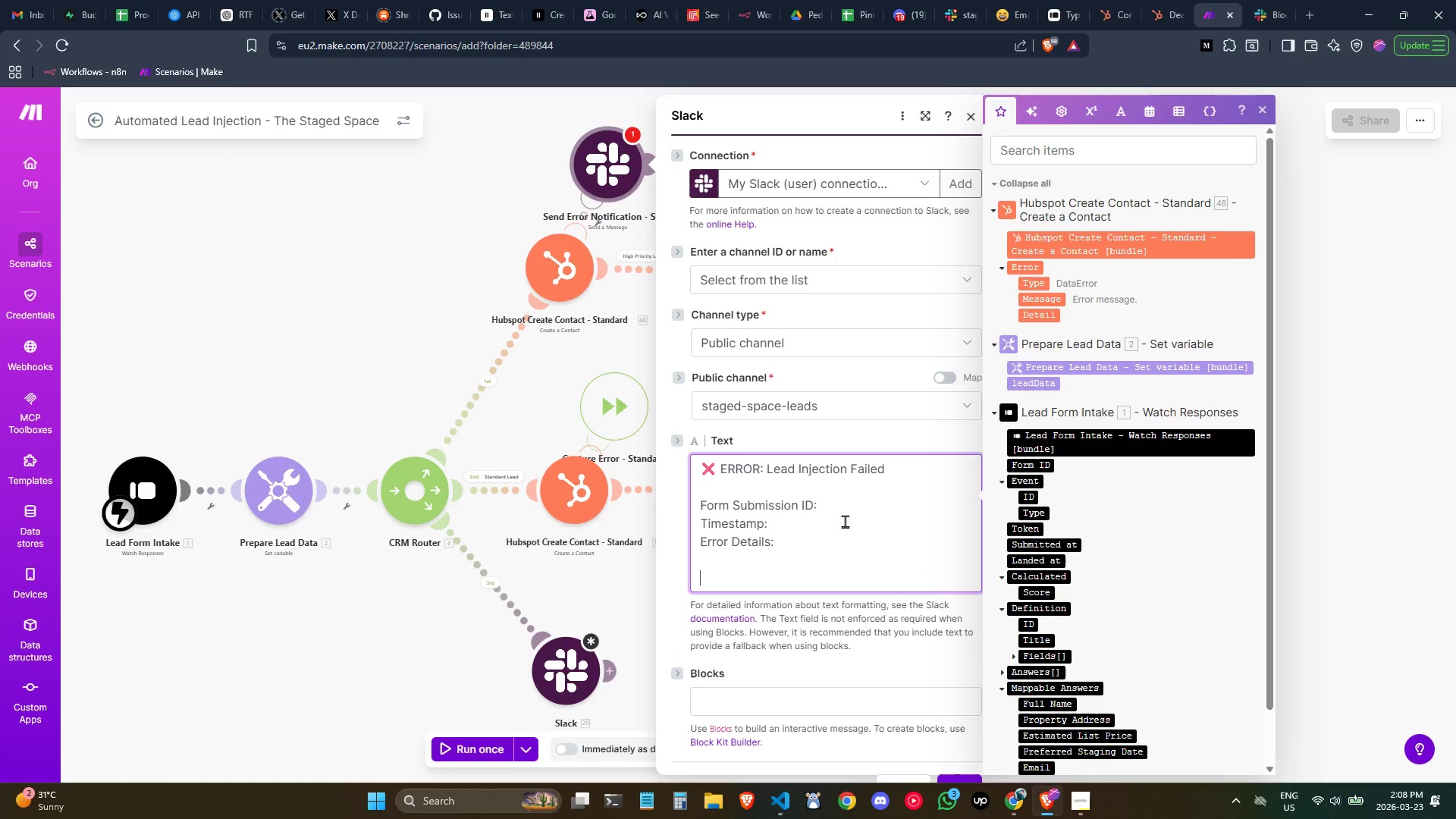 
type(Please manul)
key(Backspace)
type(ally review in )
key(Backspace)
type(: )
 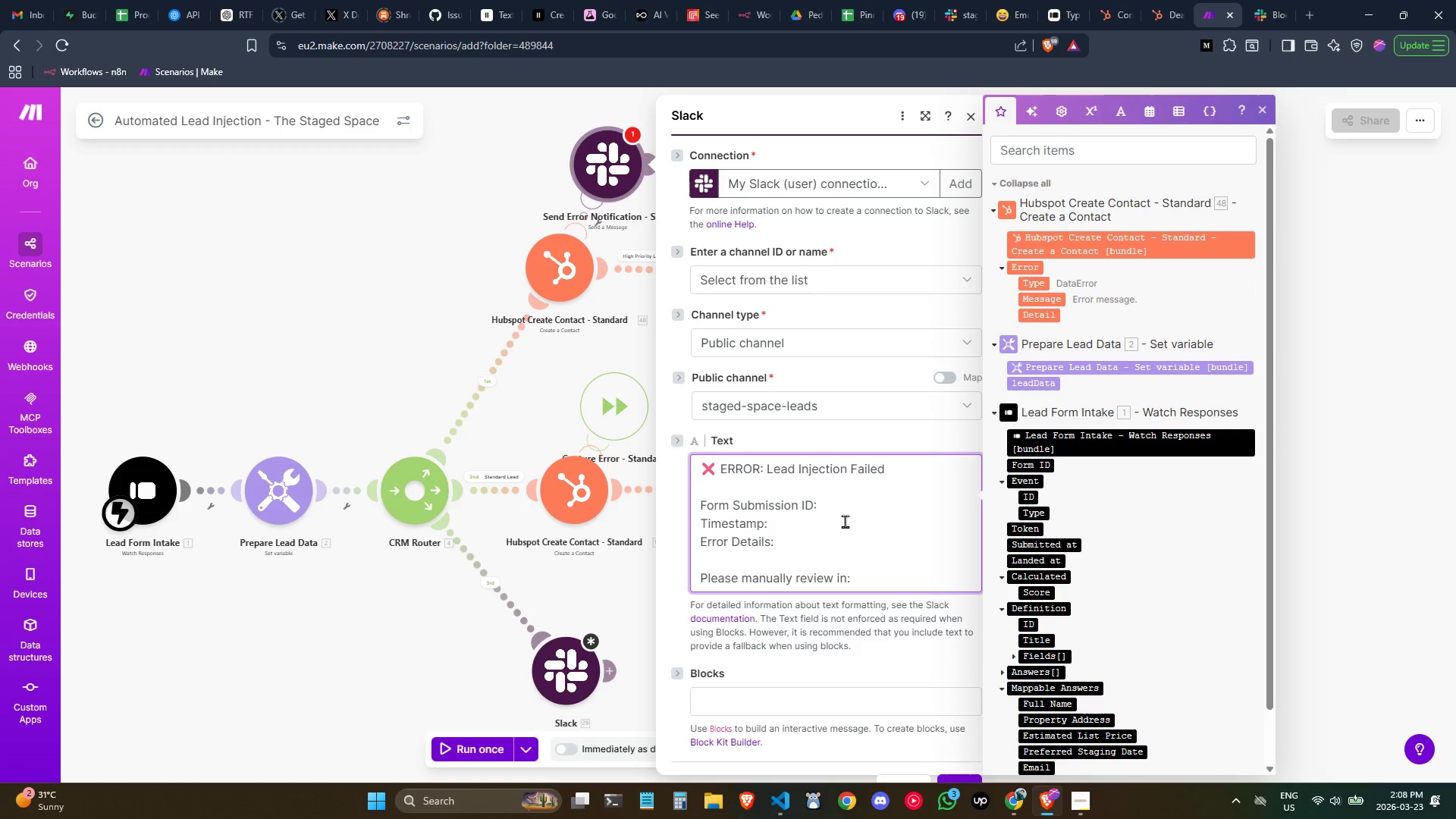 
left_click([756, 488])
 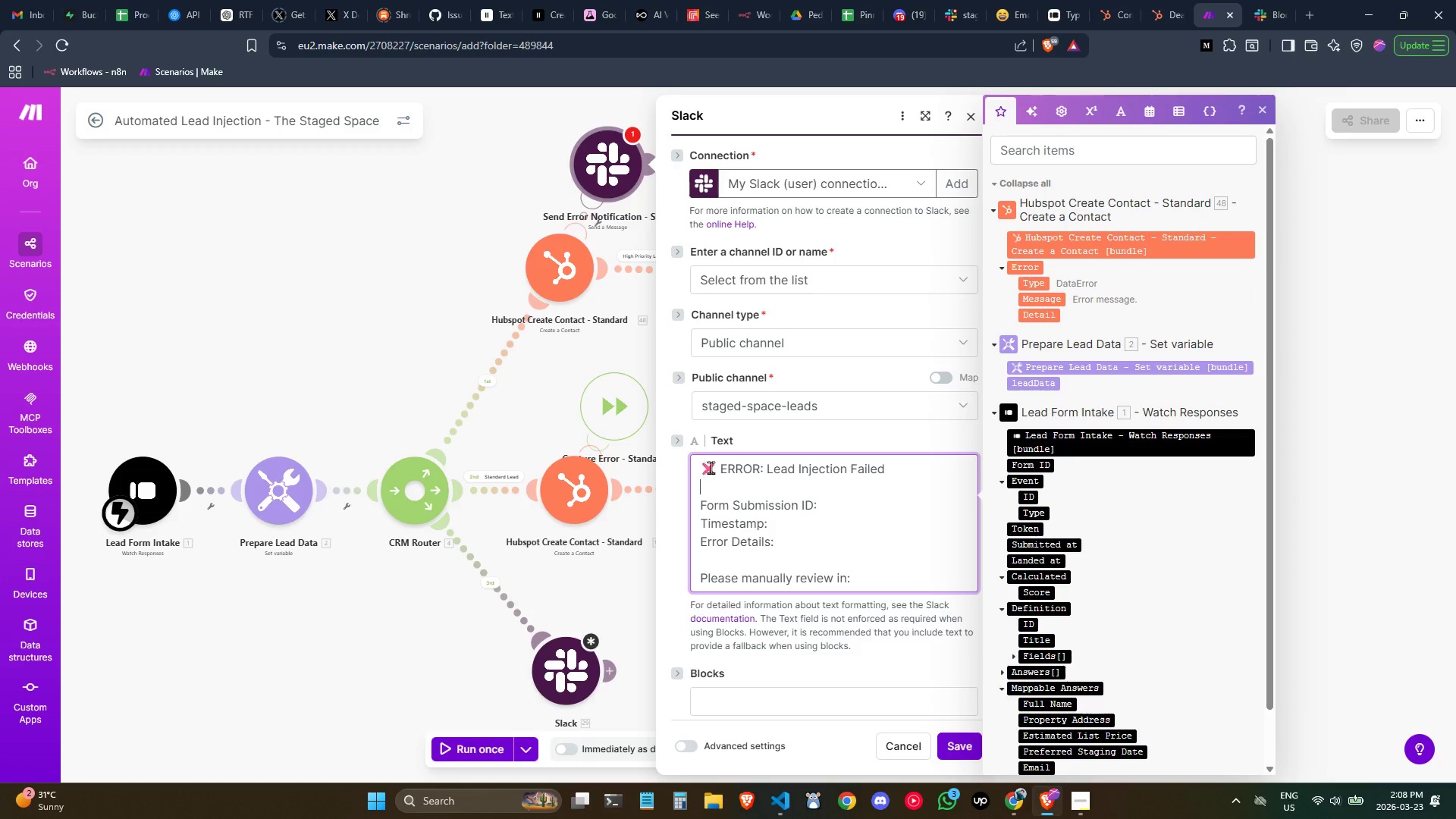 
left_click([723, 466])
 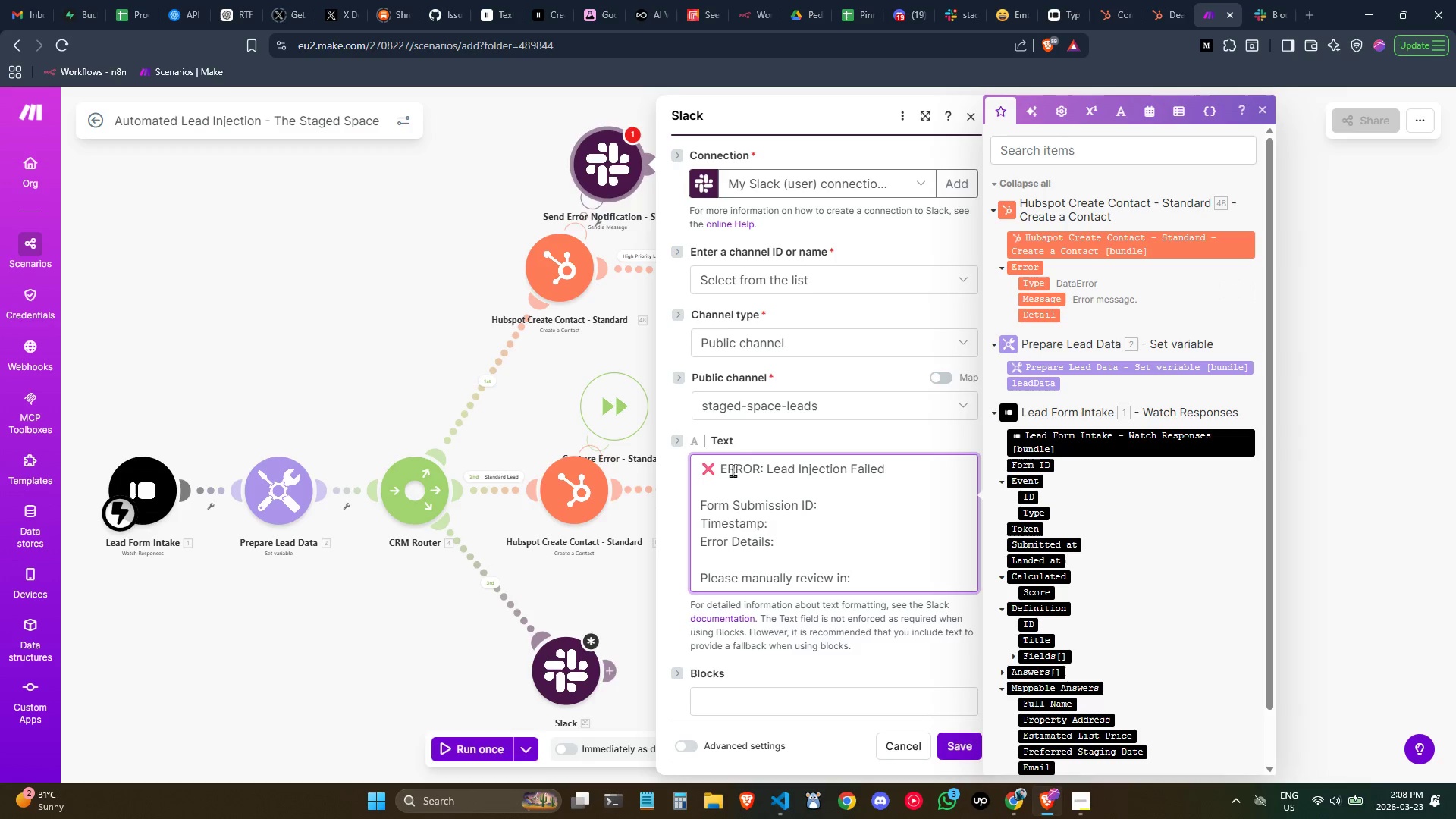 
key(Shift+8)
 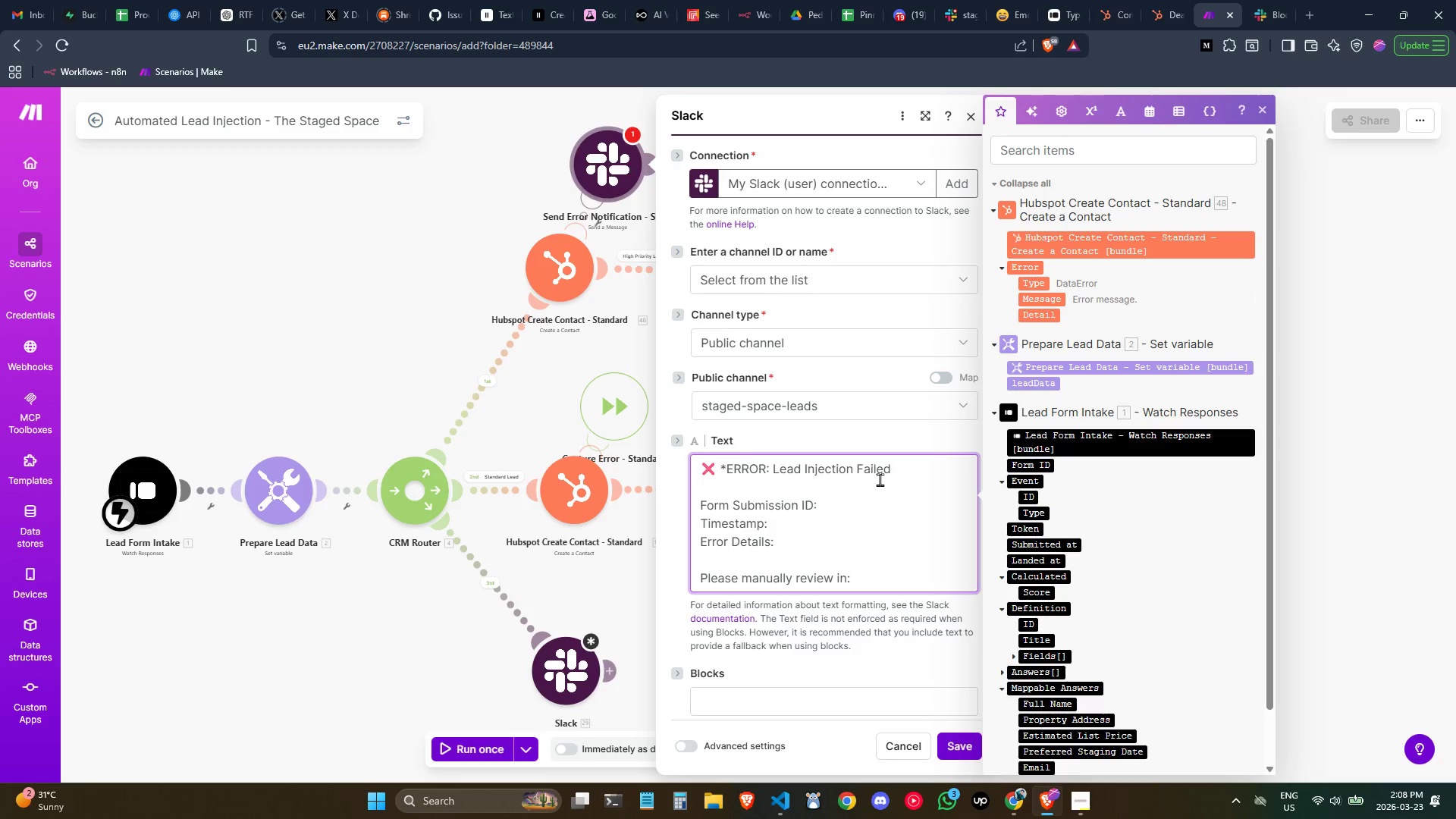 
left_click([897, 471])
 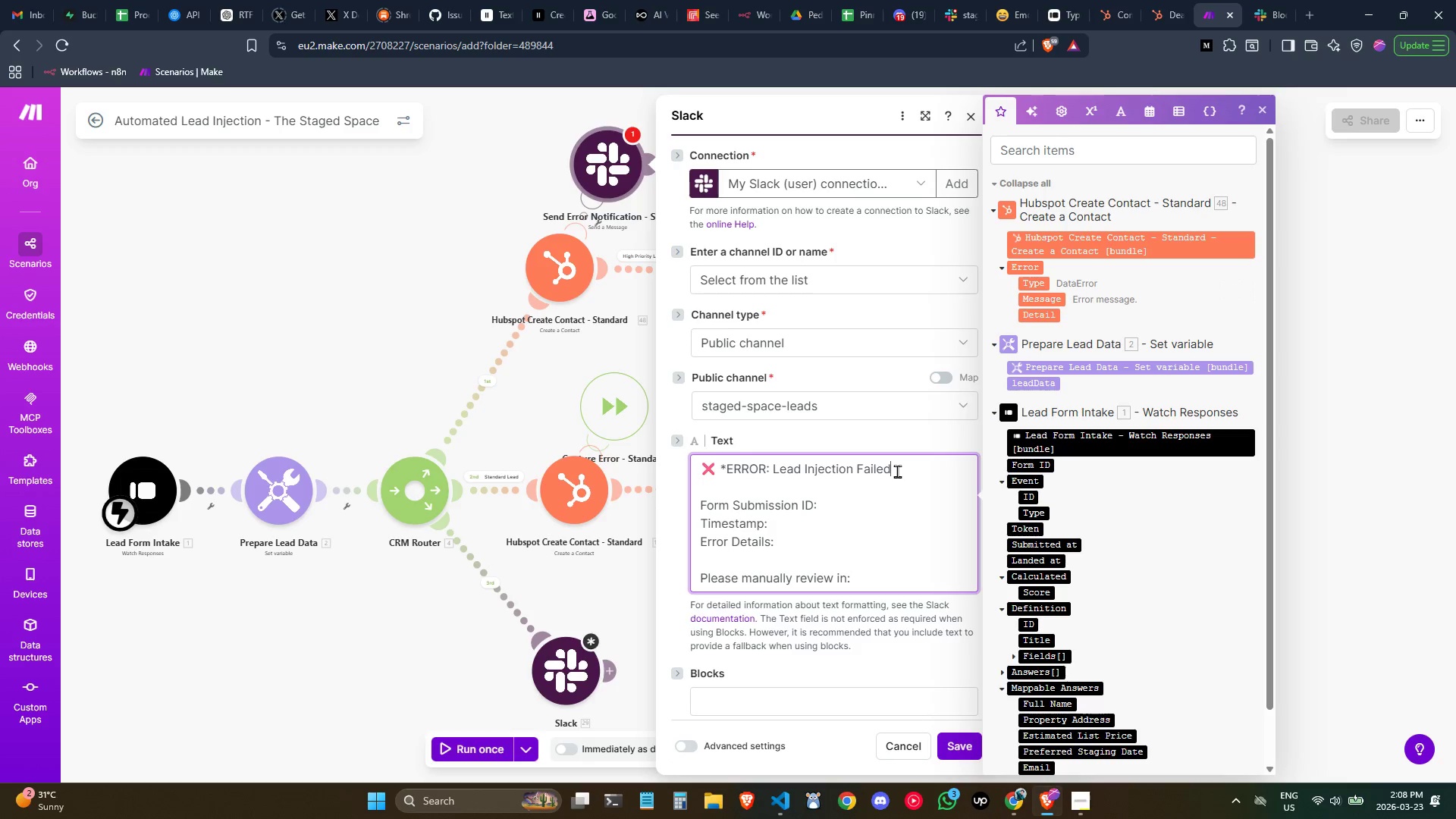 
key(Shift+8)
 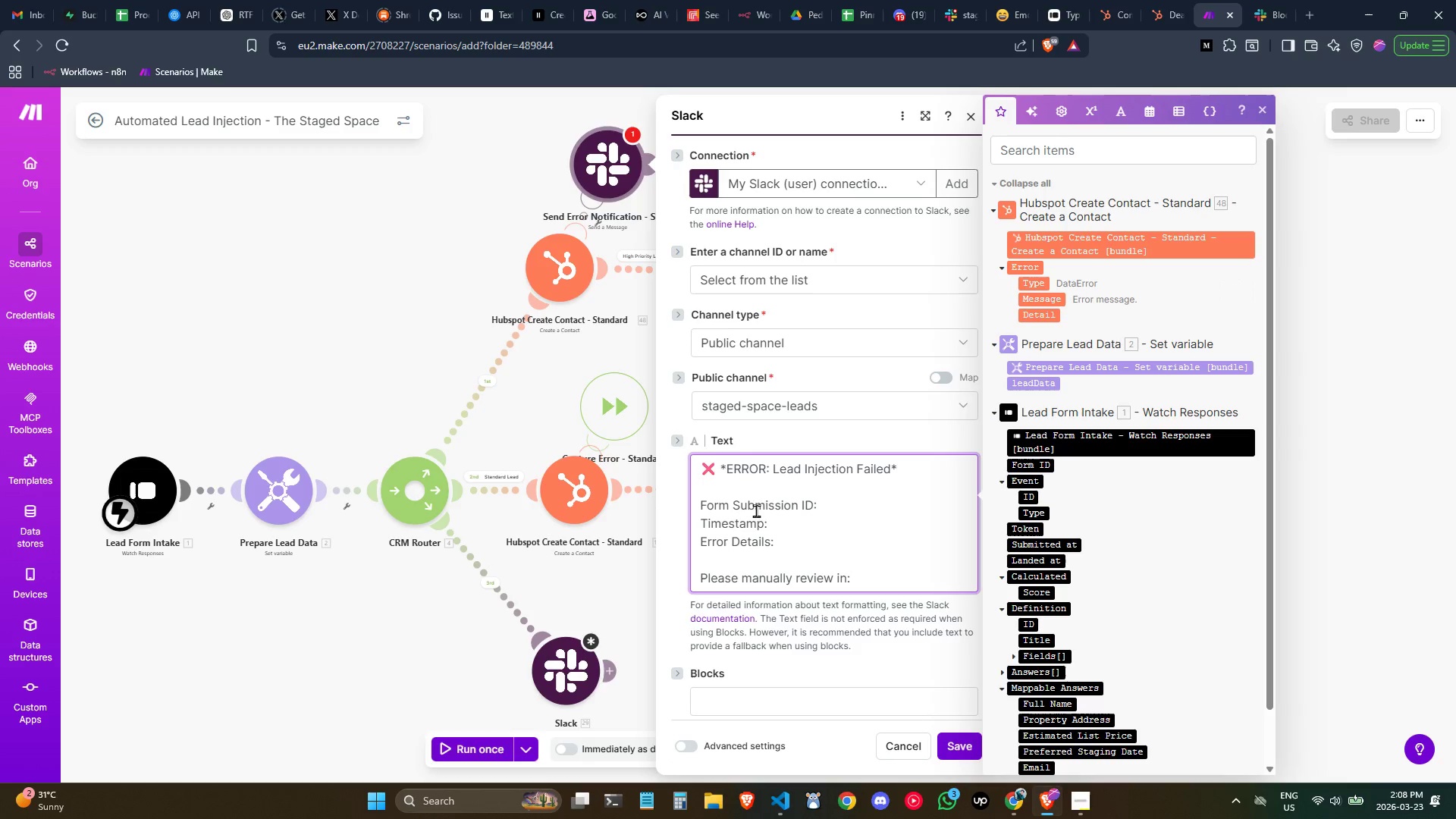 
left_click([770, 509])
 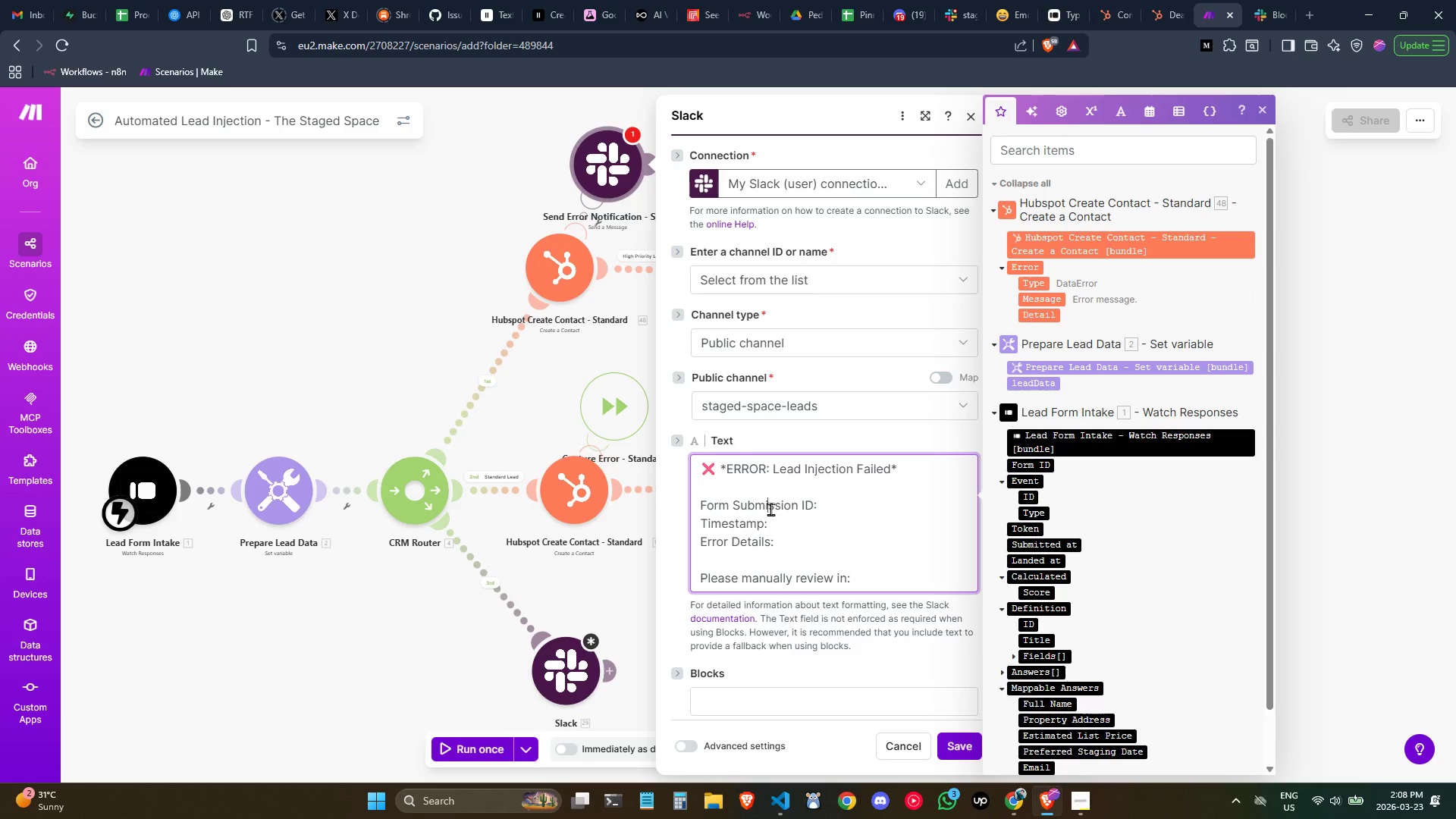 
key(Control+ArrowLeft)
 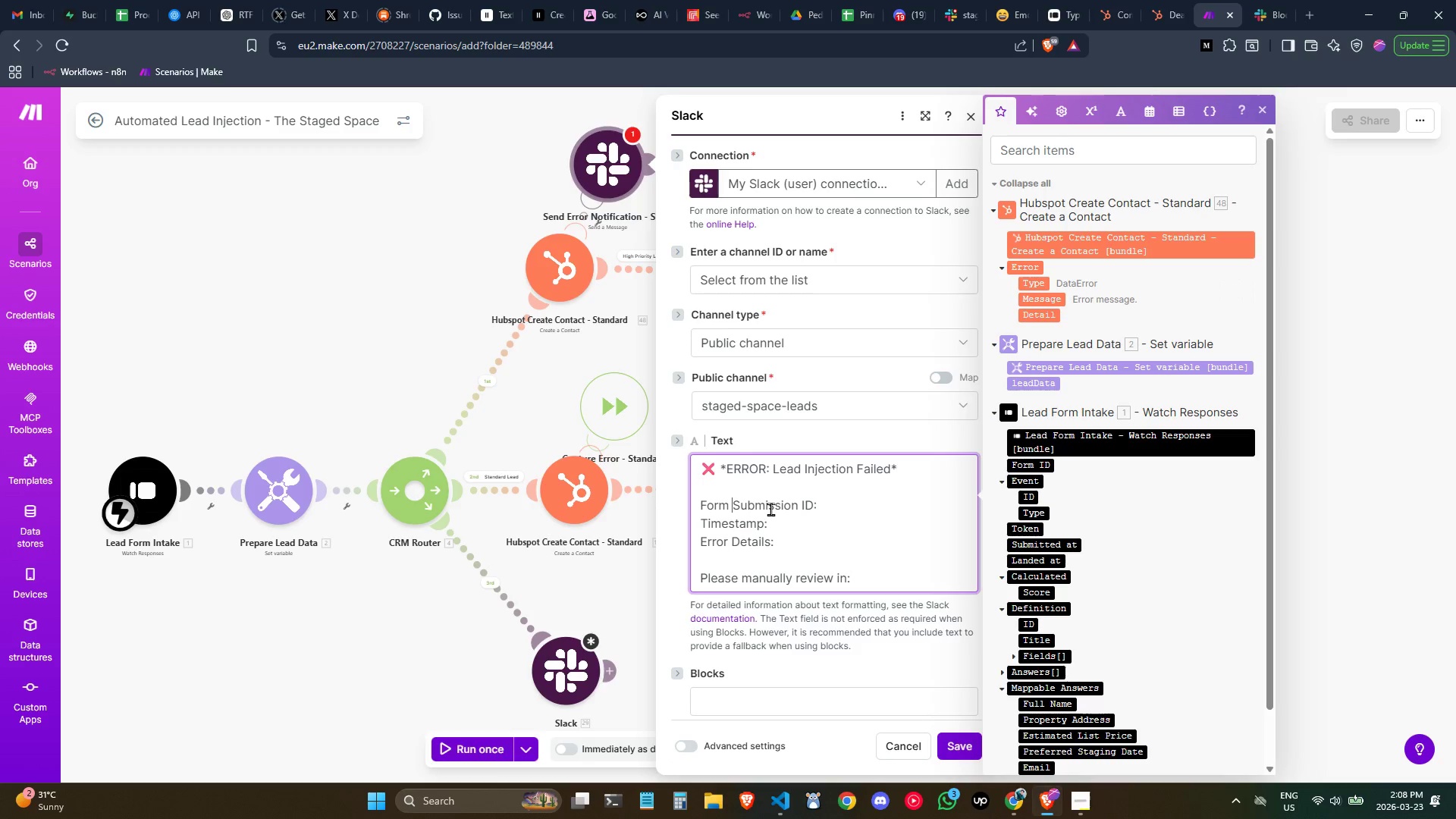 
key(Control+ArrowLeft)
 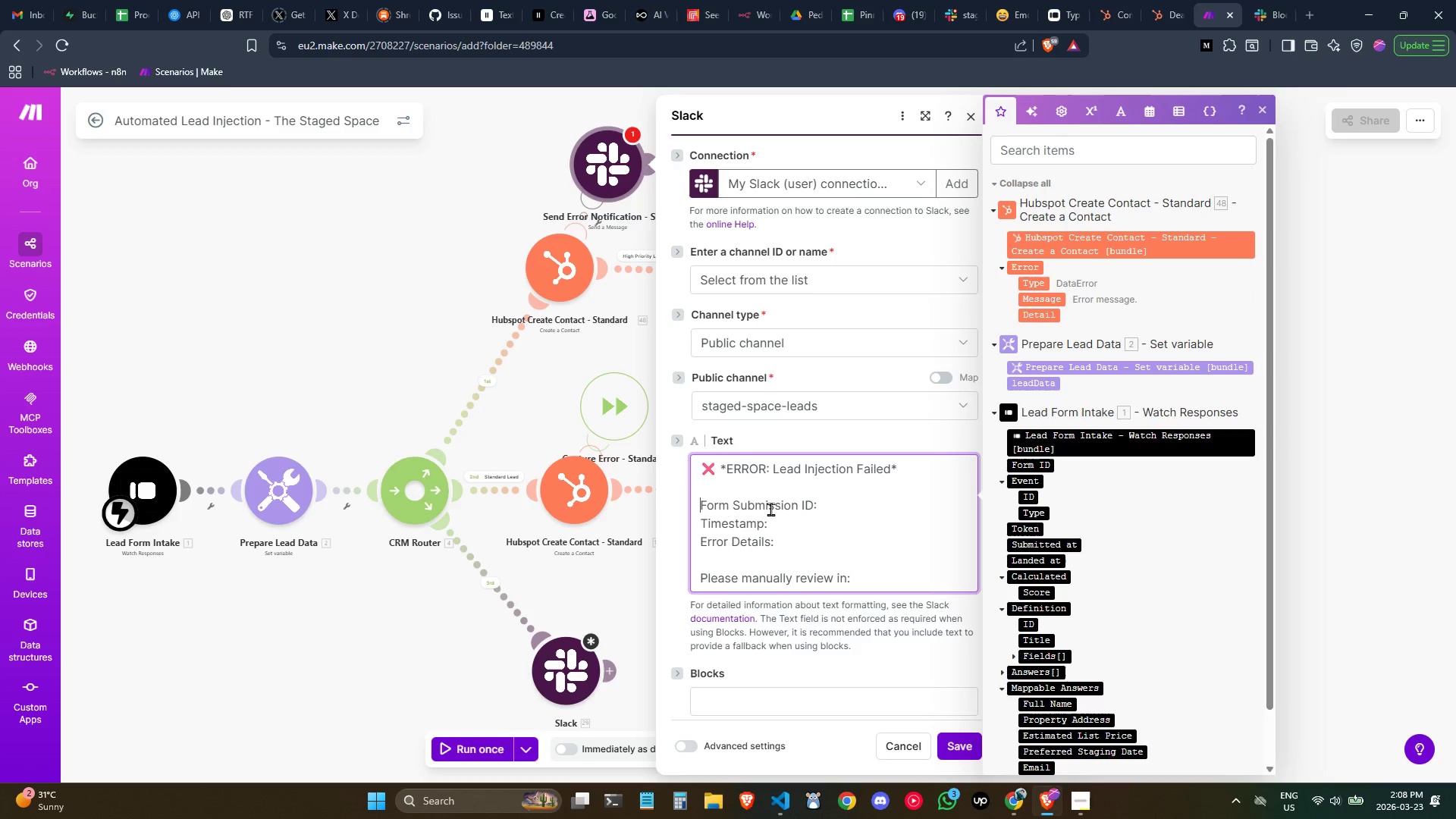 
key(Shift+8)
 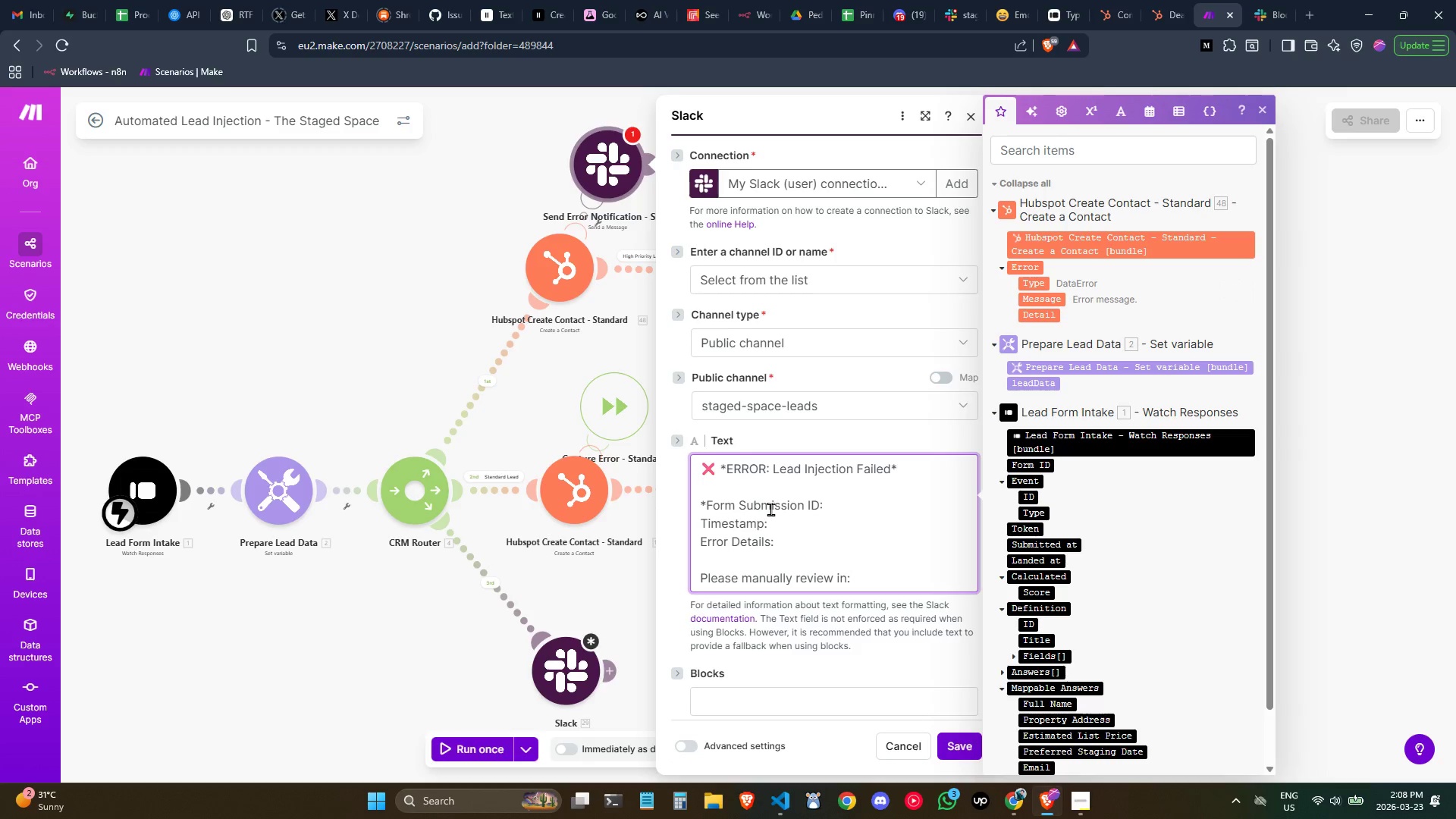 
key(Control+ArrowRight)
 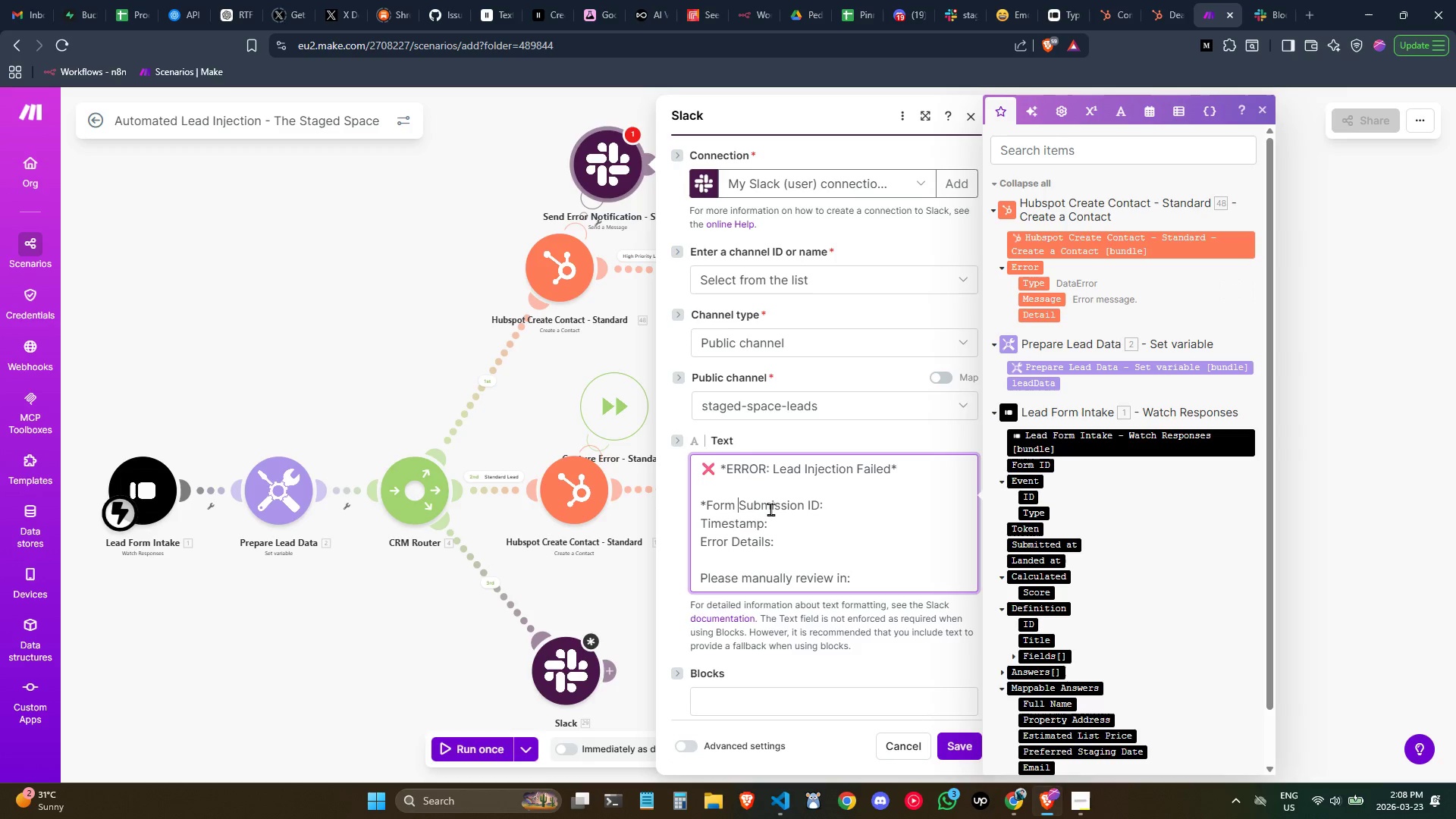 
key(Control+ArrowRight)
 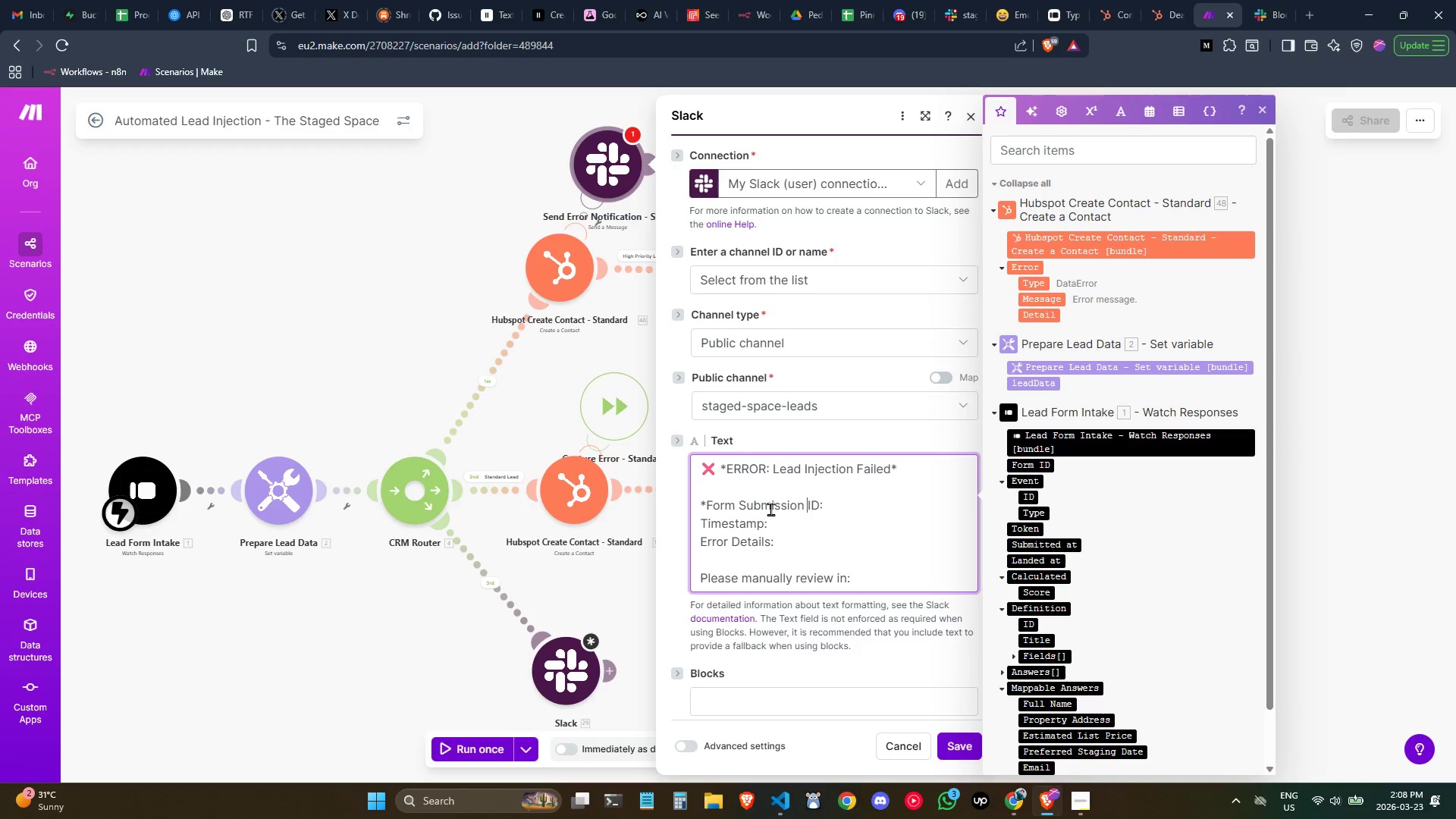 
key(Control+ArrowRight)
 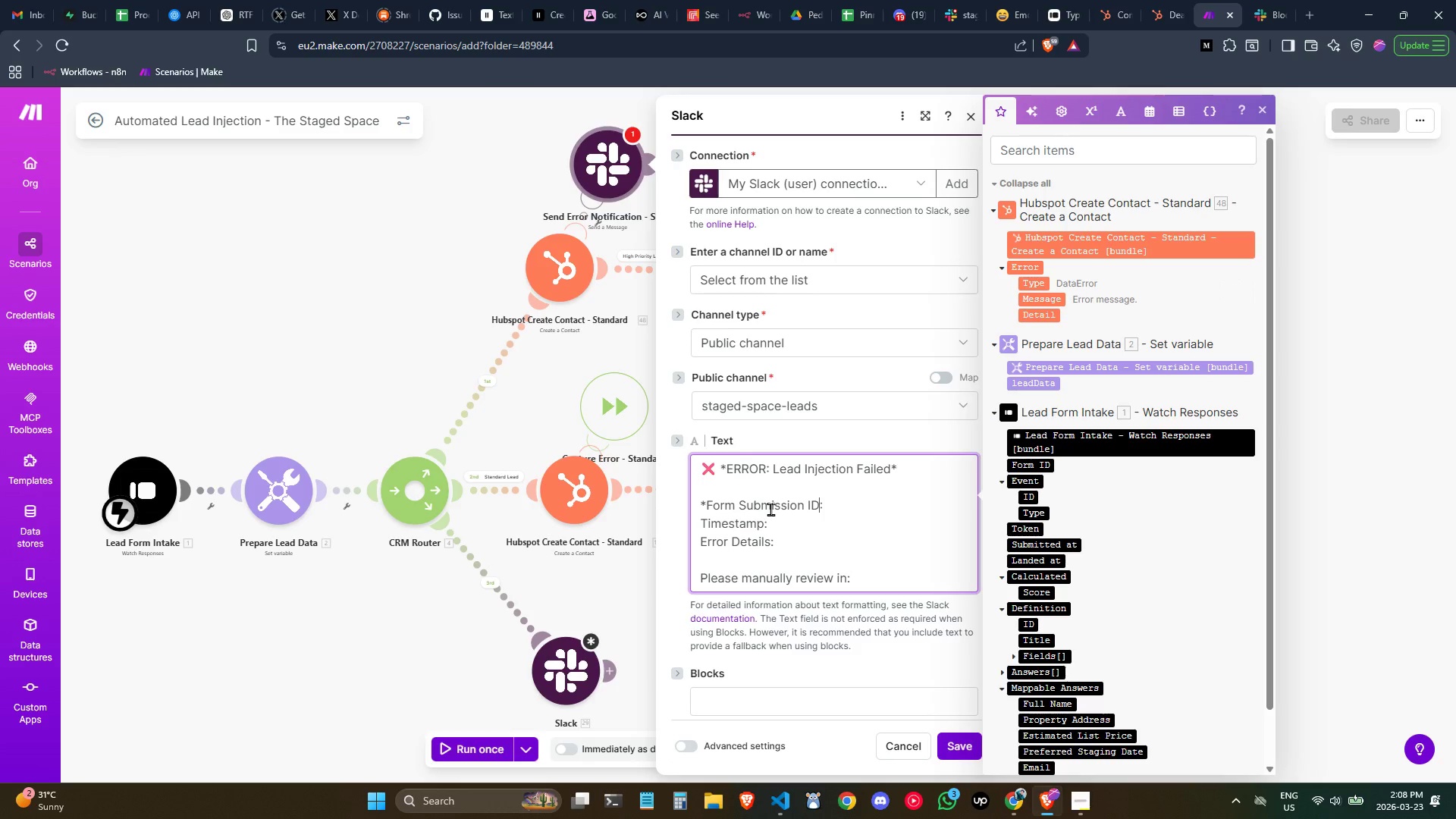 
key(ArrowRight)
 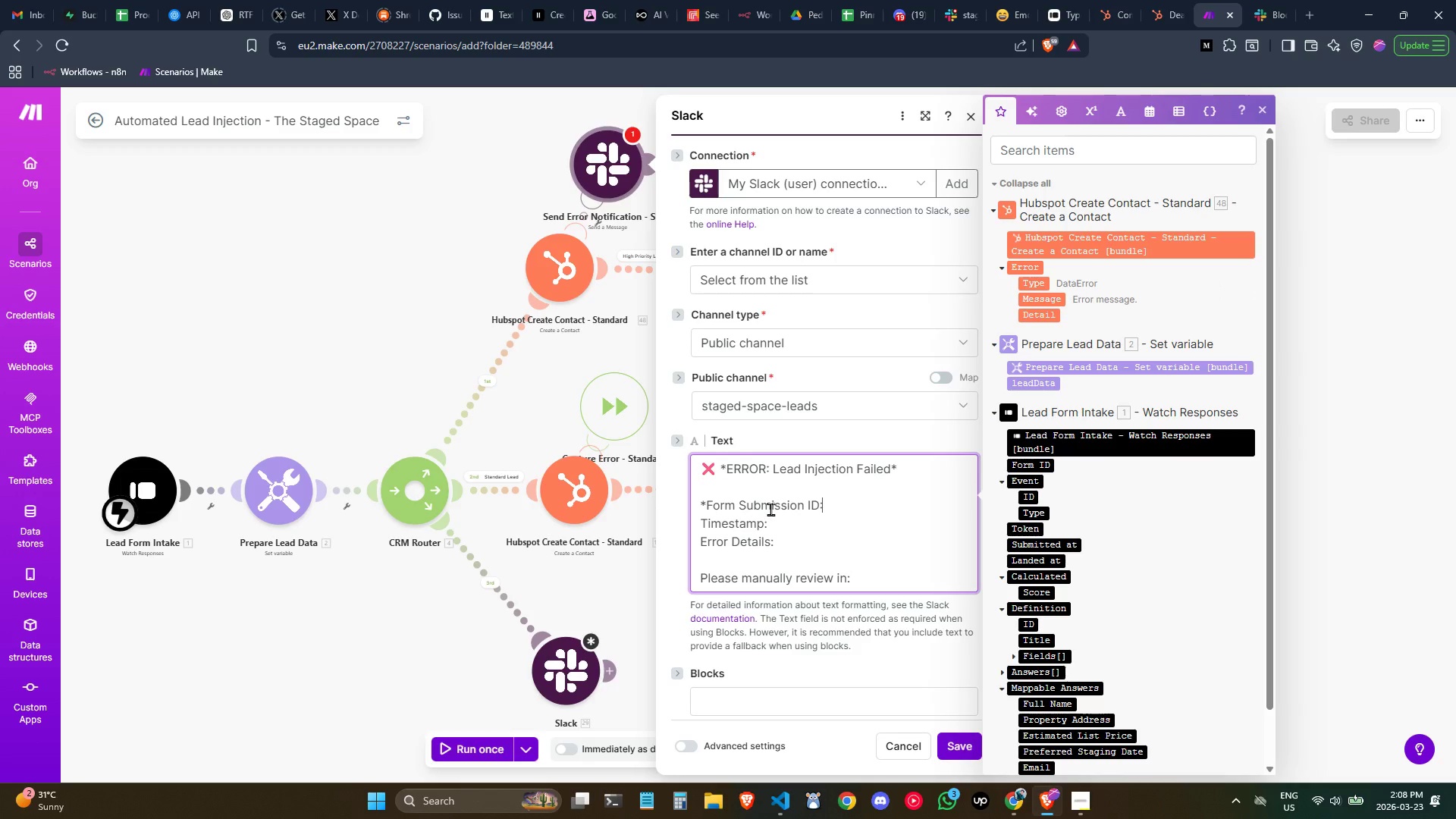 
key(Shift+8)
 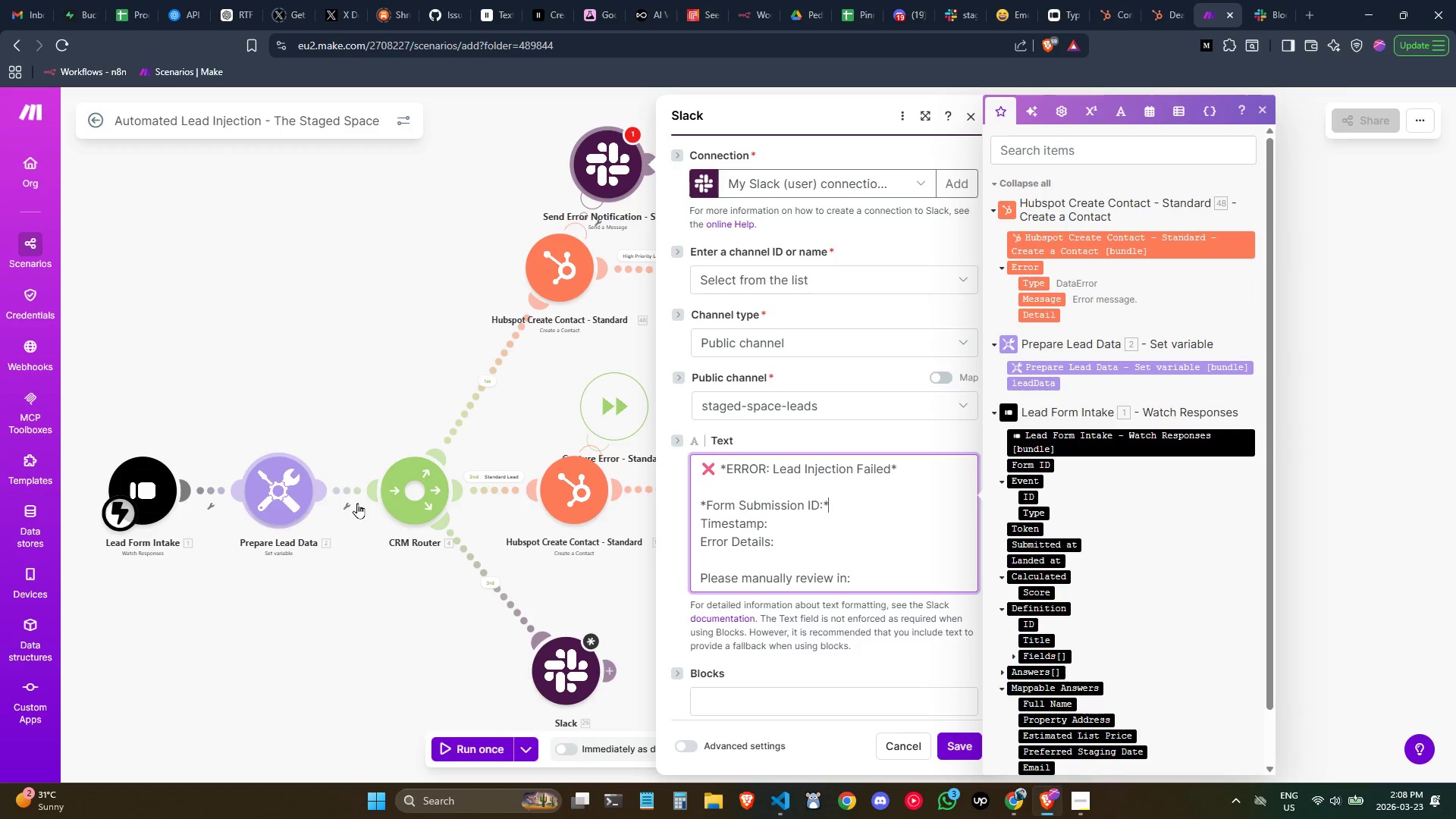 
left_click([712, 522])
 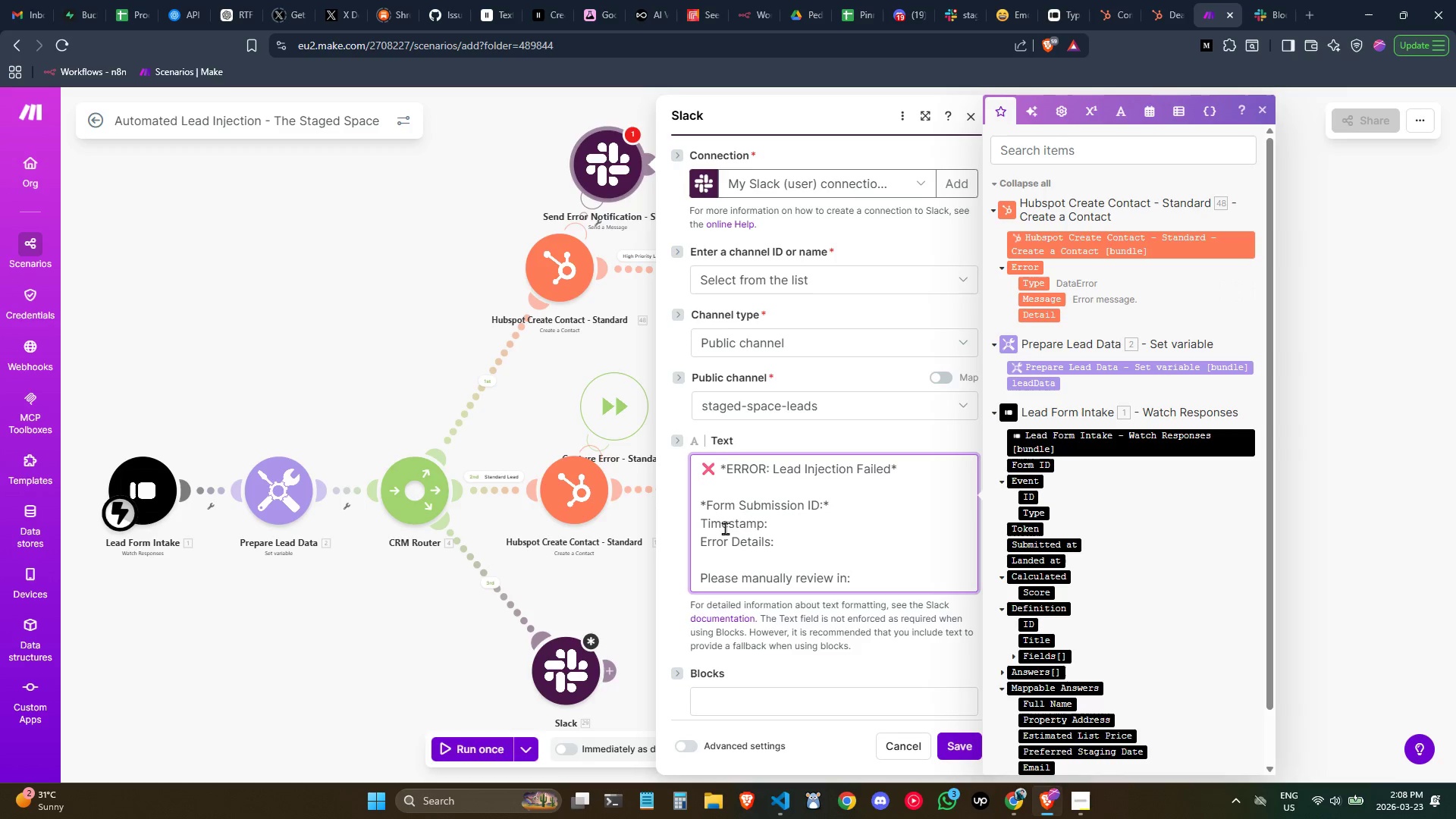 
key(ArrowLeft)
 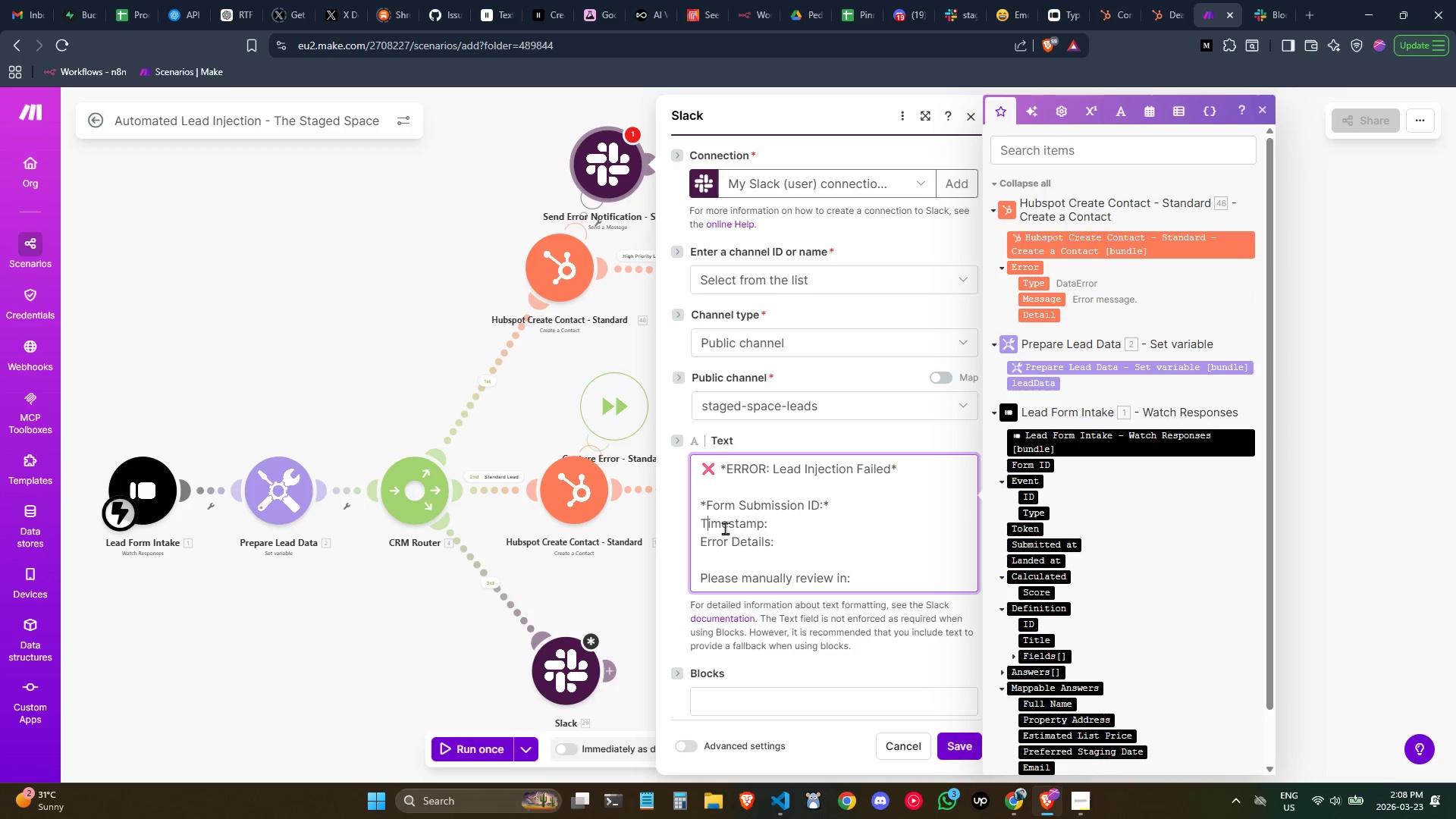 
key(ArrowLeft)
 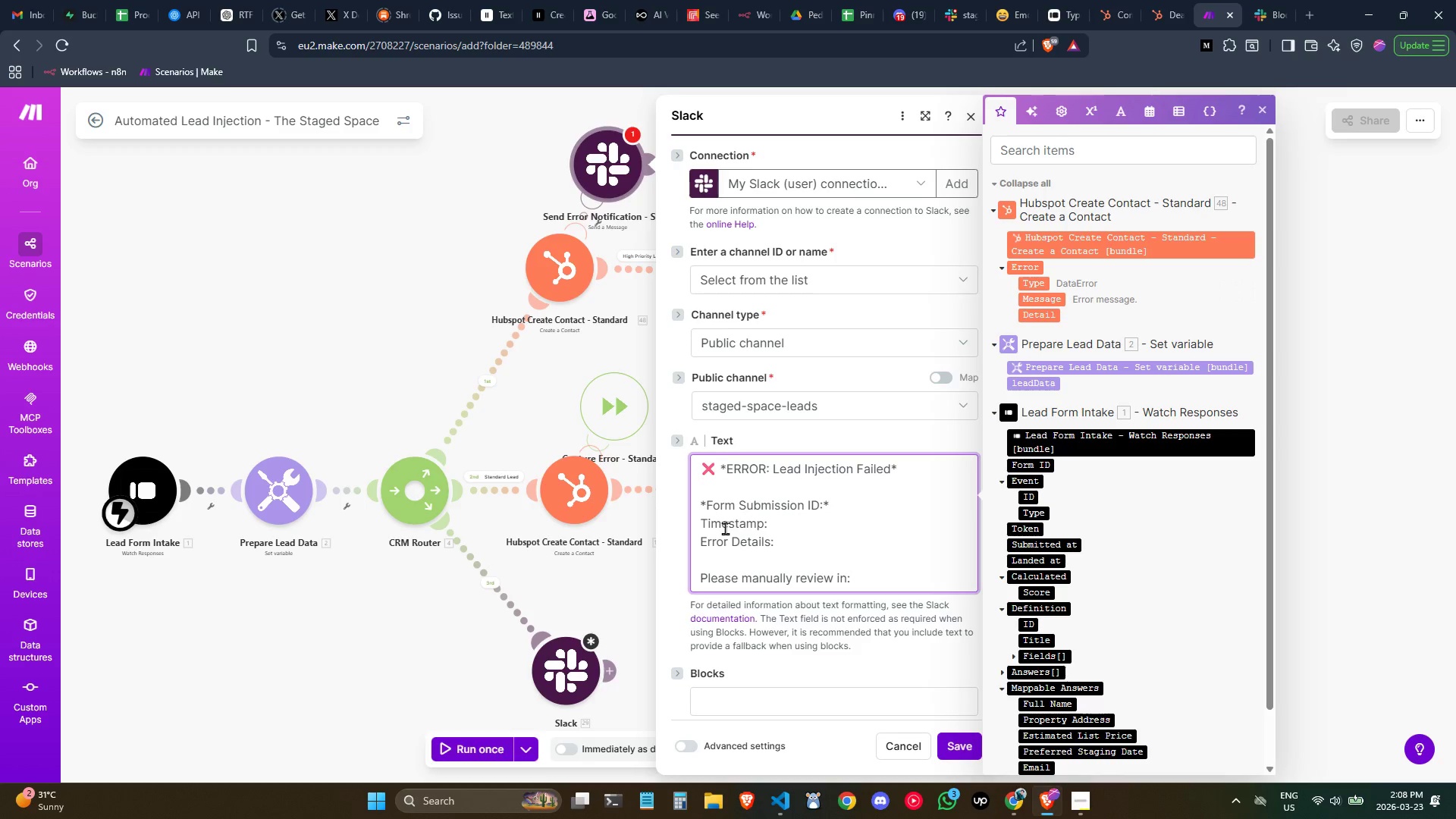 
key(Shift+8)
 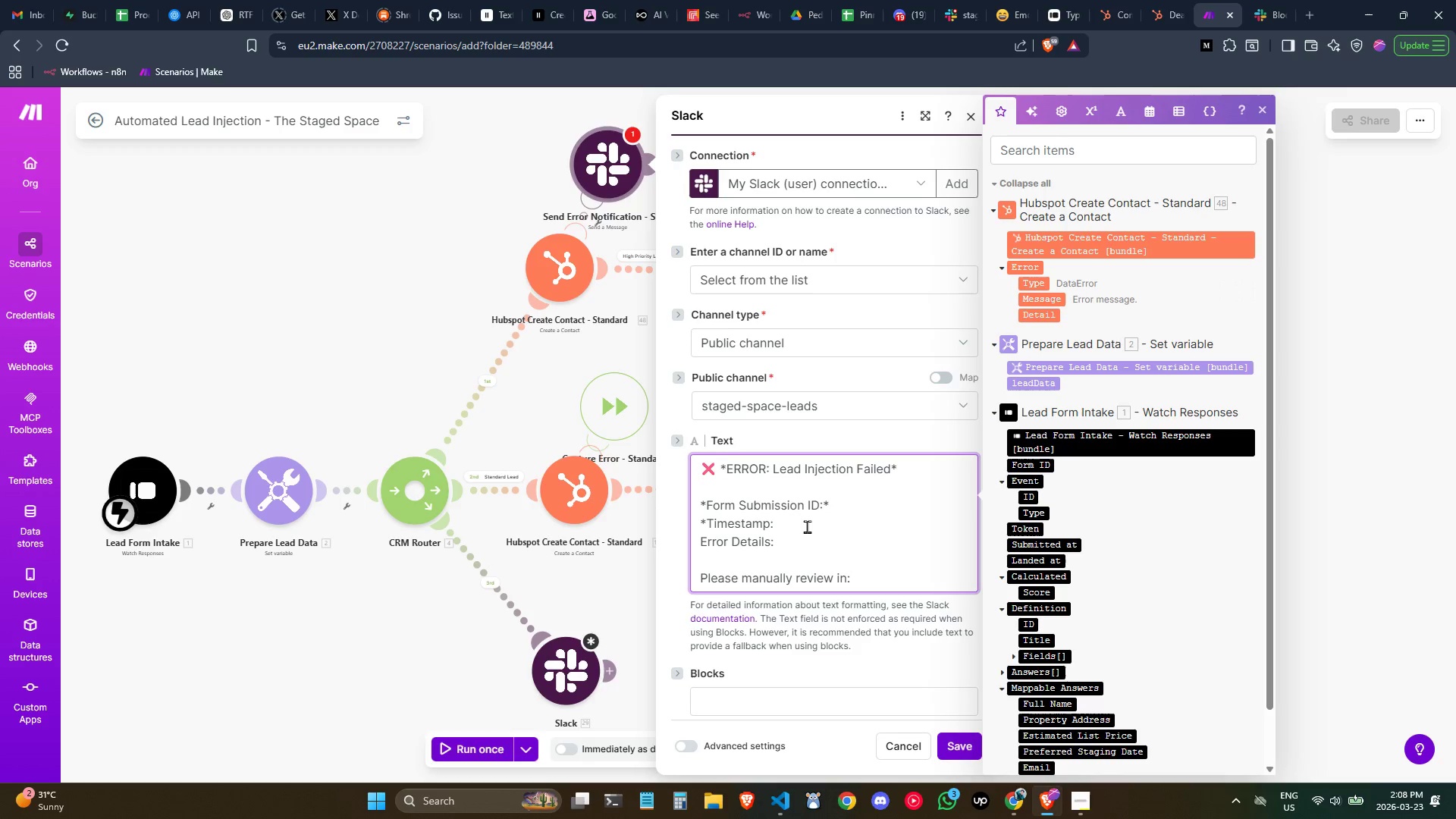 
left_click([819, 523])
 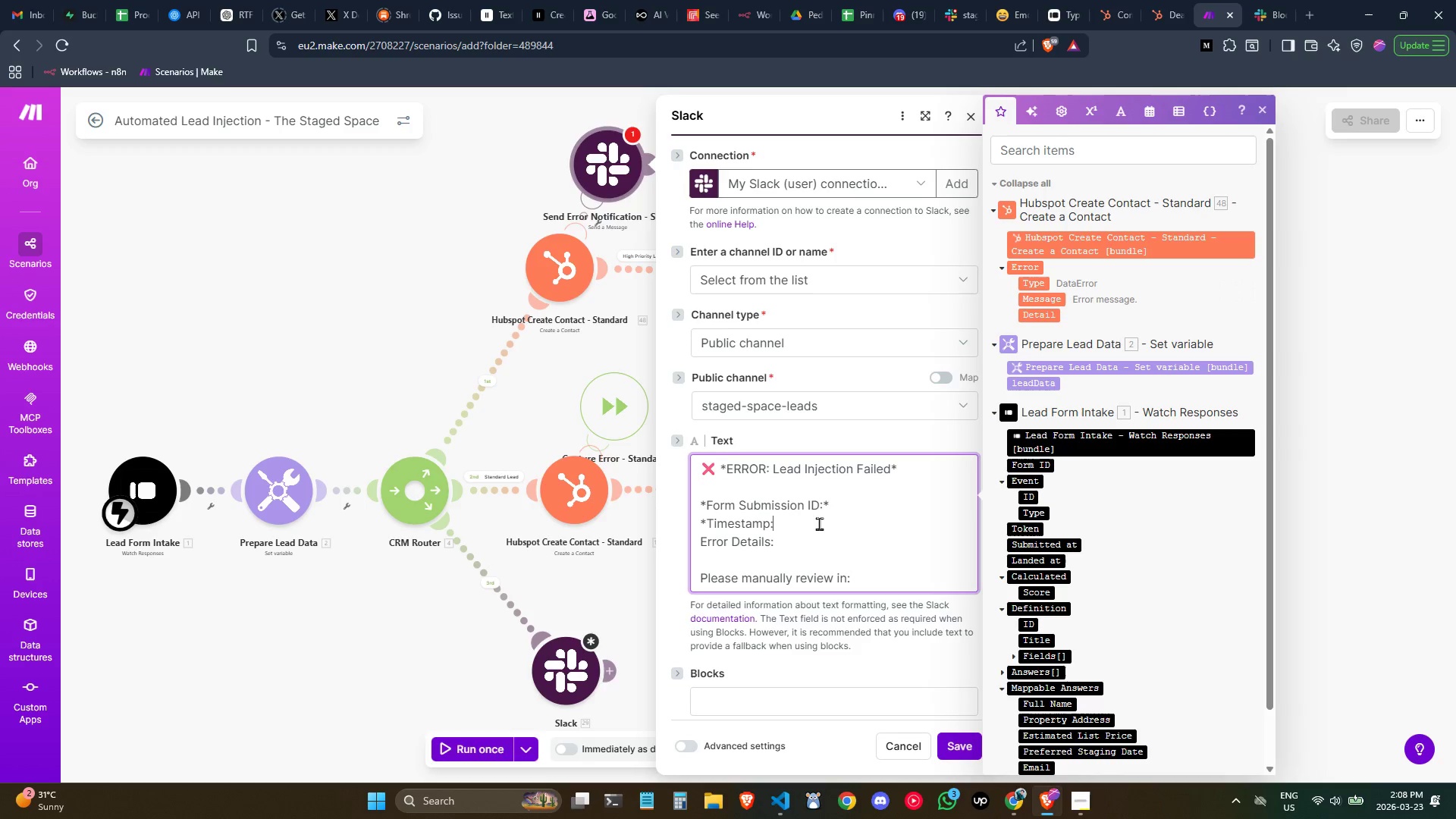 
key(Shift+8)
 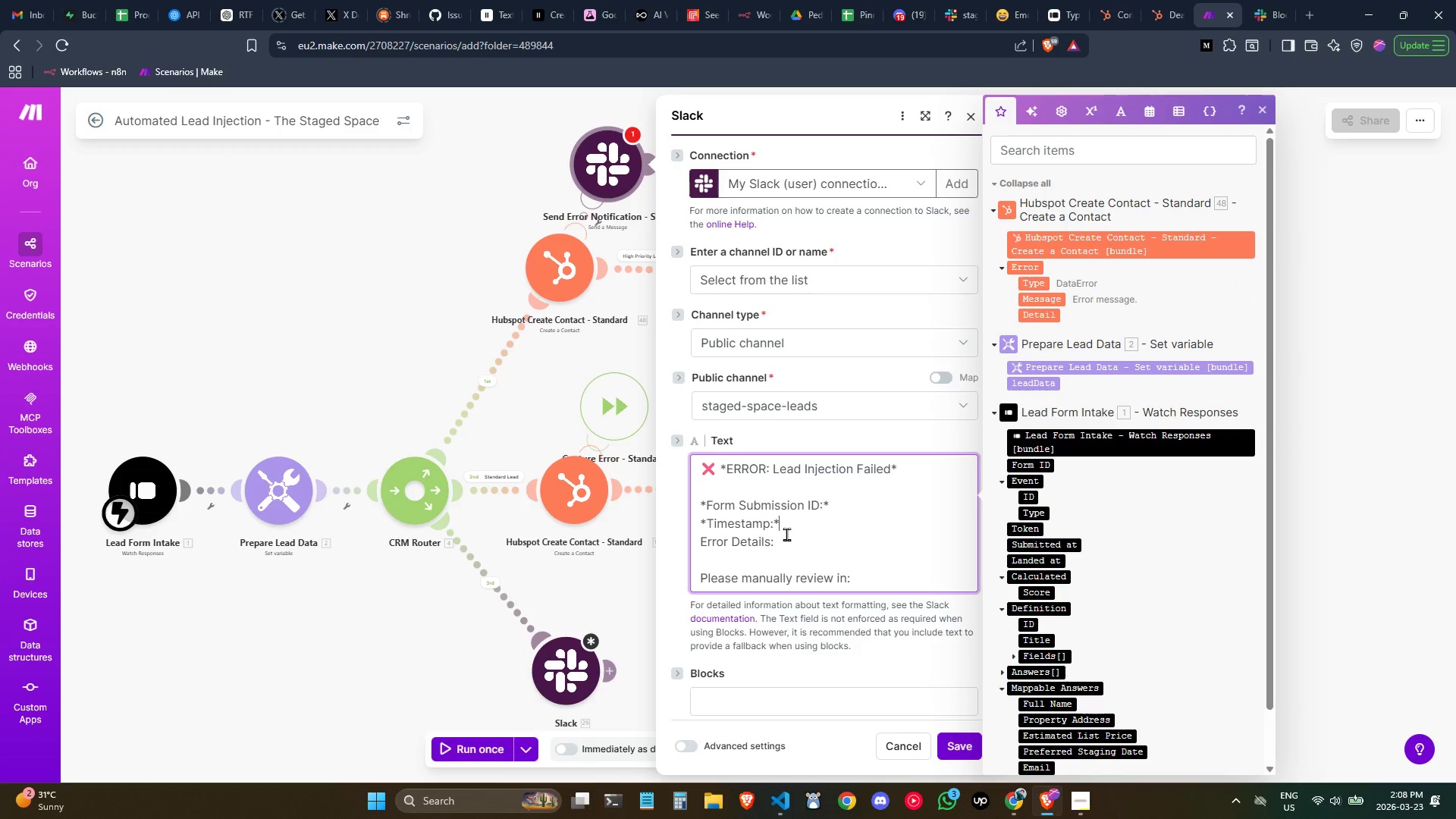 
left_click([714, 544])
 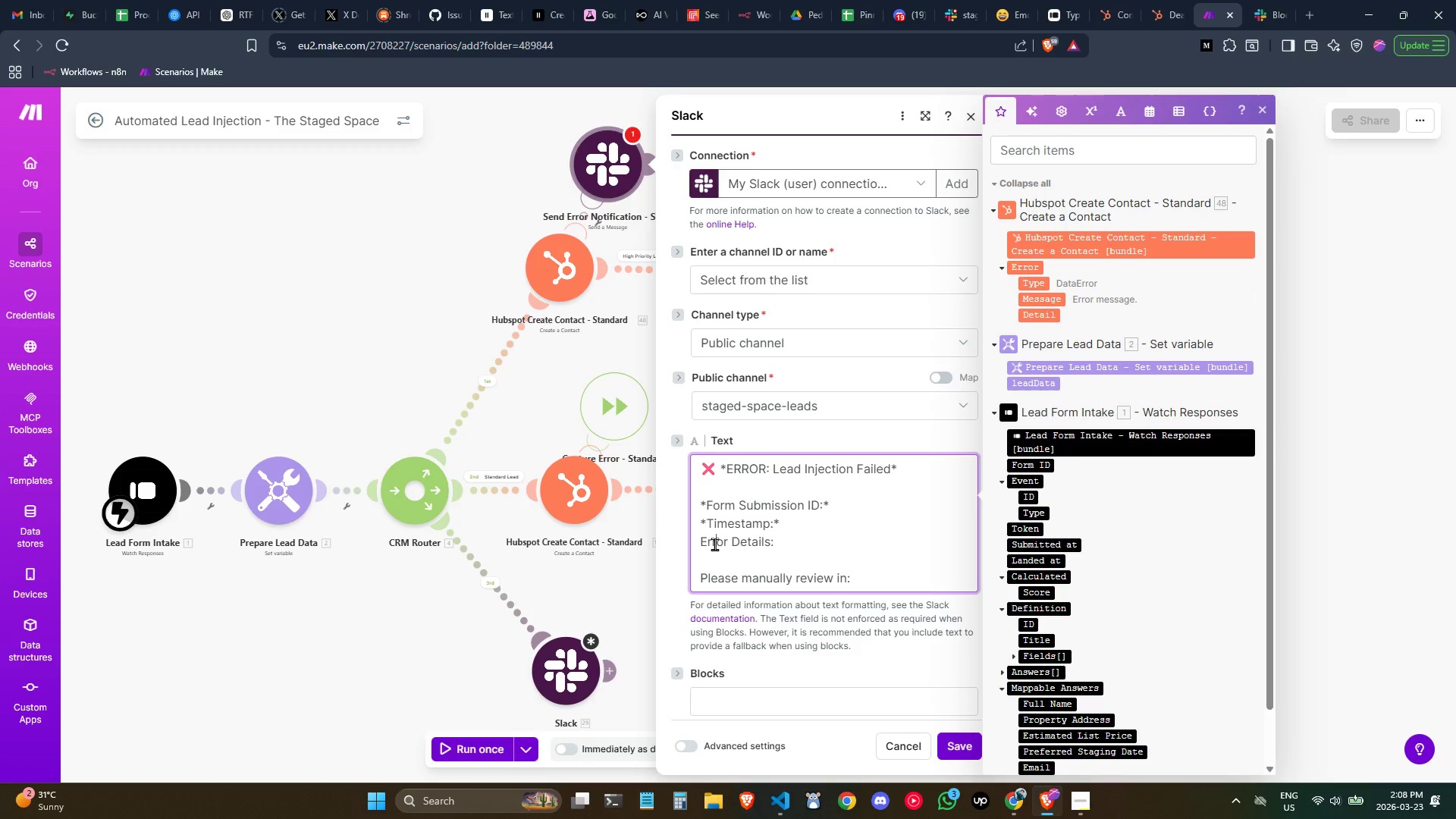 
key(ArrowLeft)
 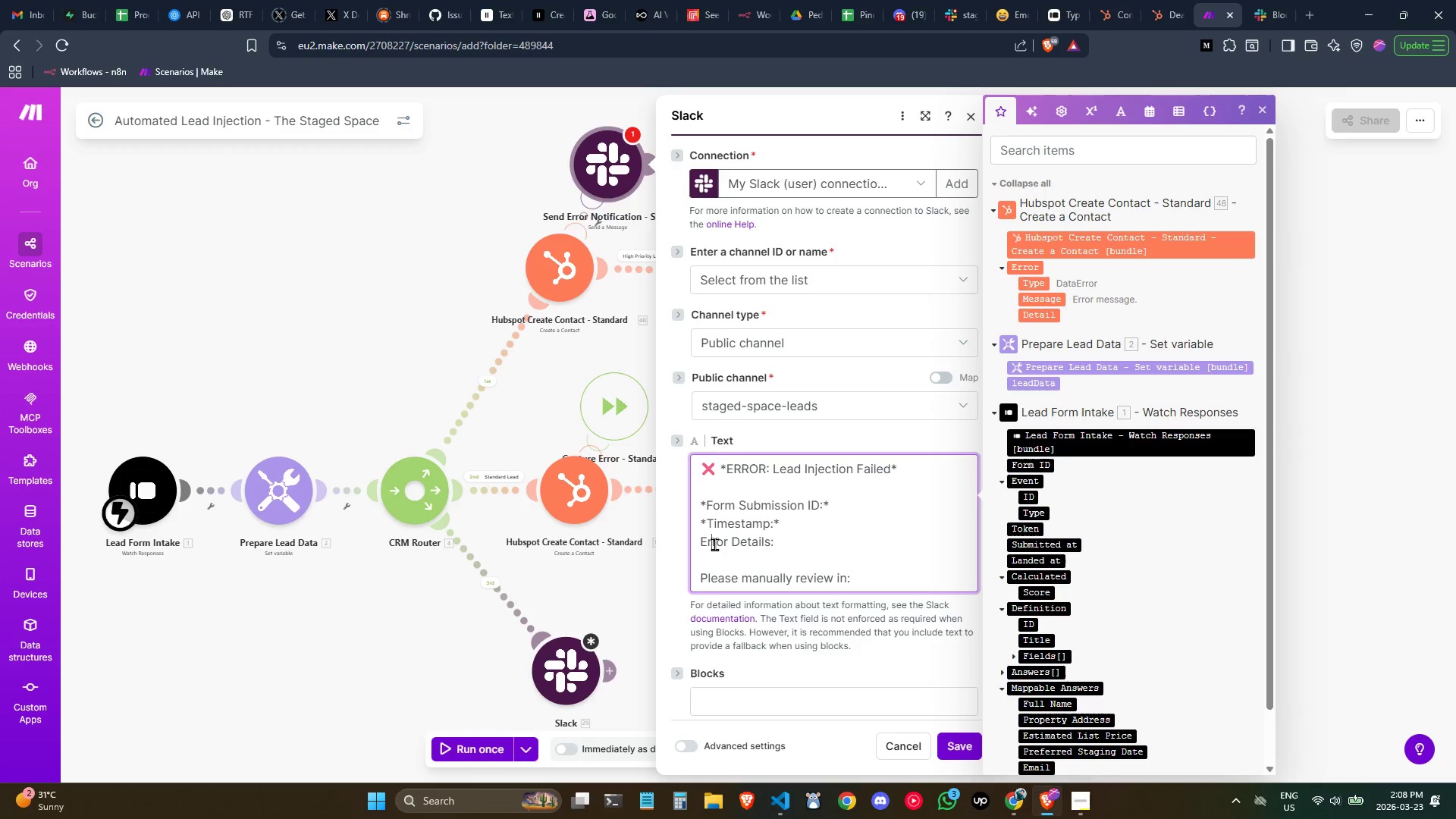 
key(ArrowLeft)
 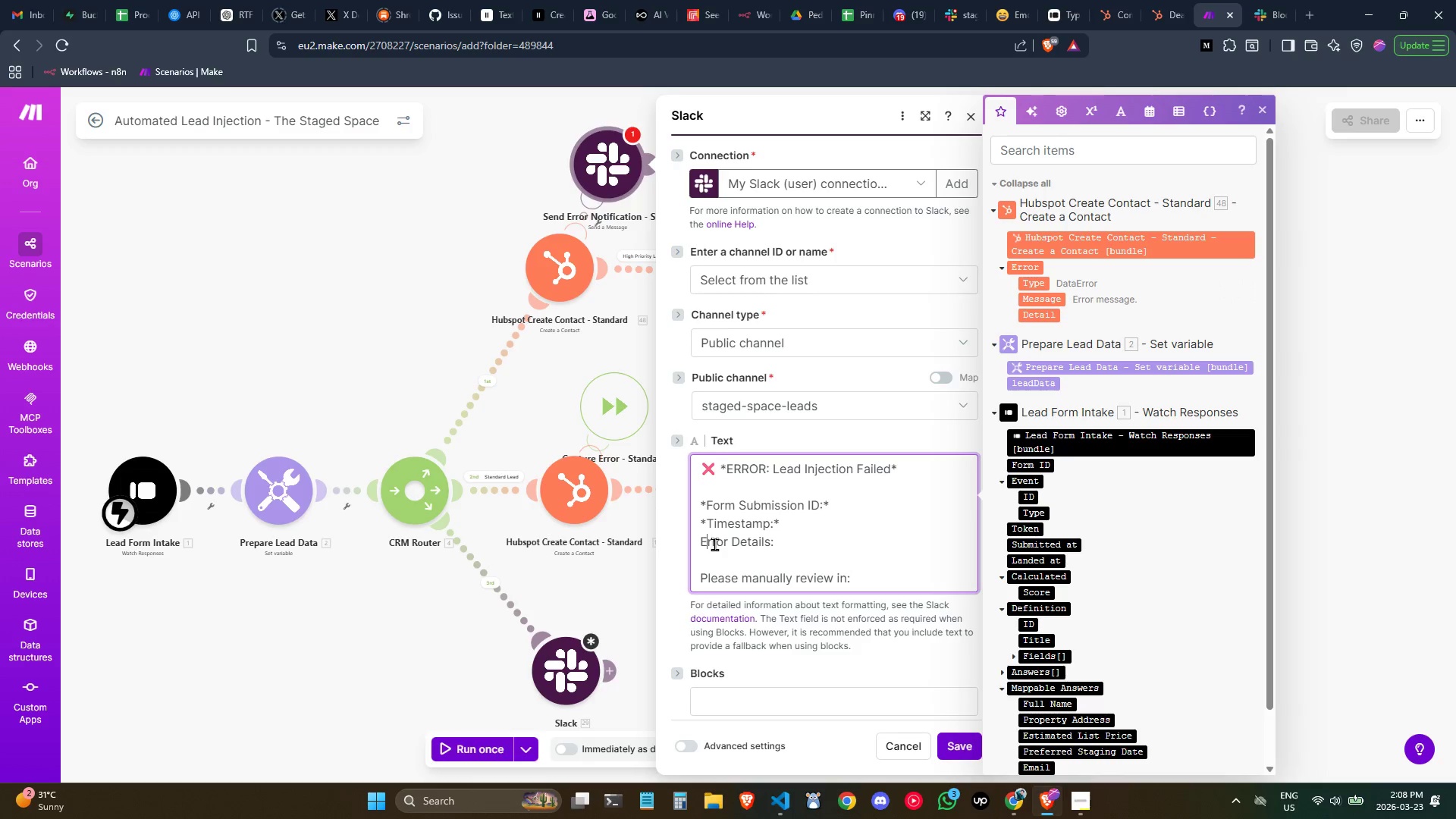 
key(ArrowLeft)
 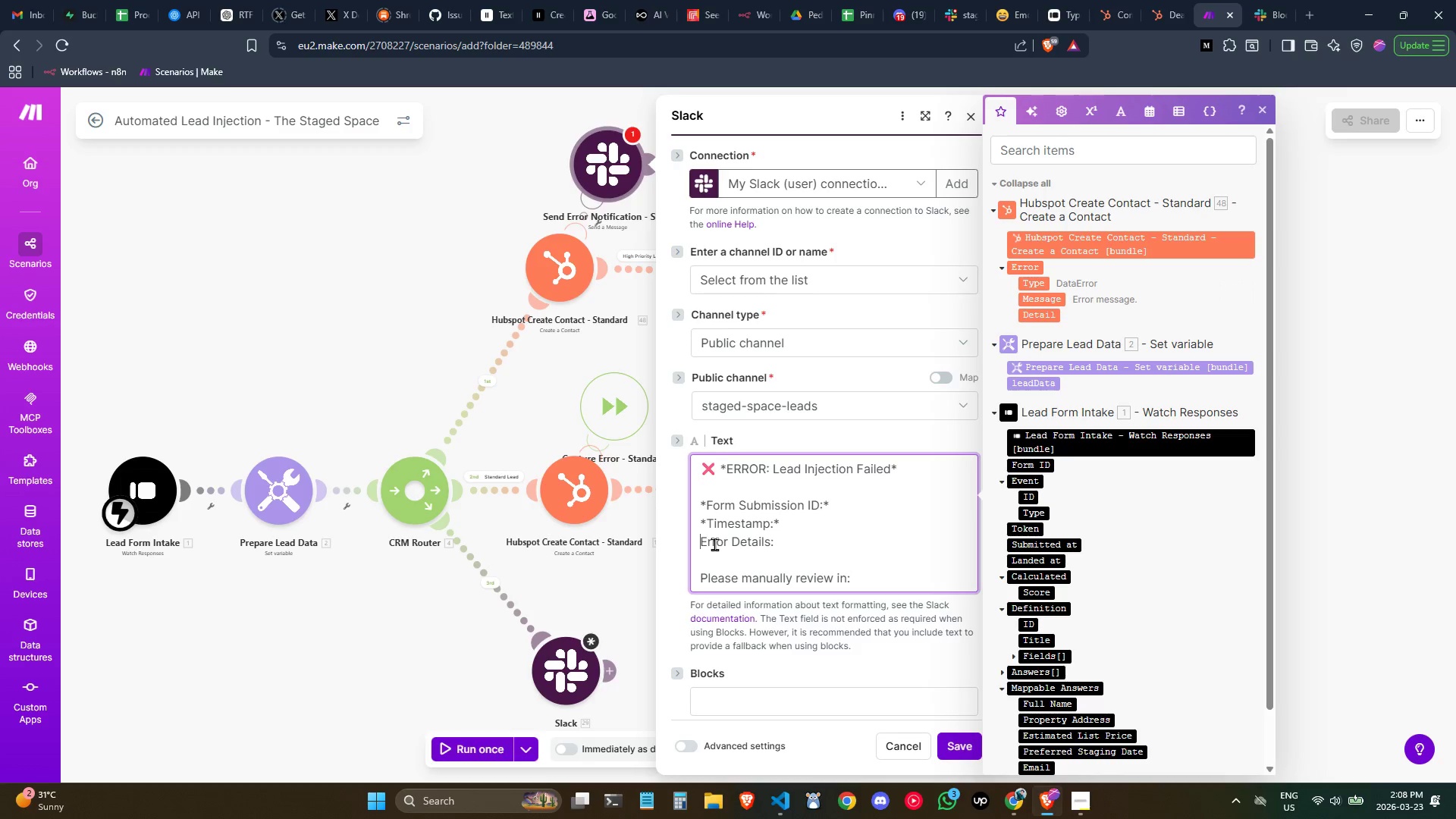 
key(ArrowLeft)
 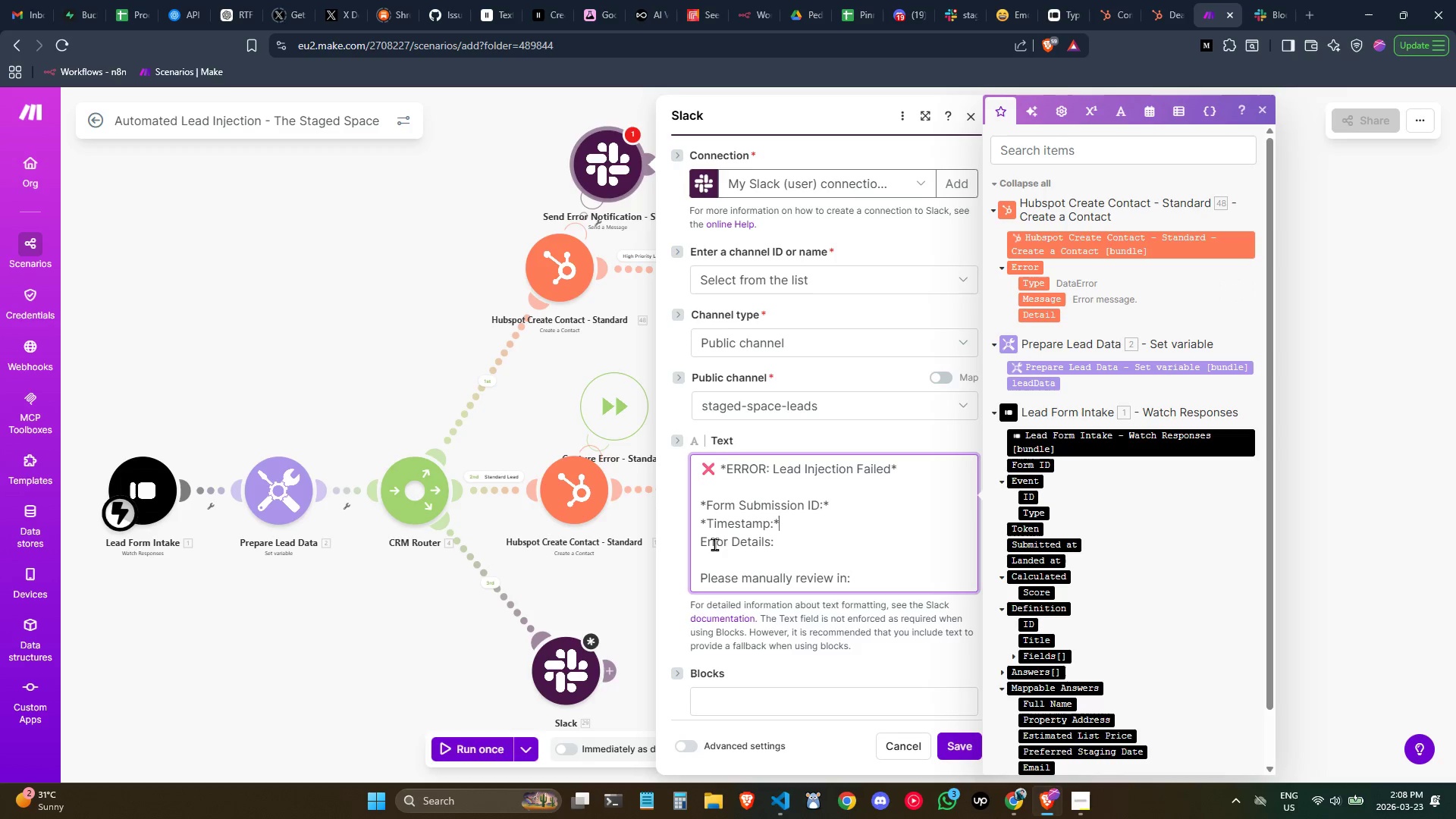 
key(ArrowRight)
 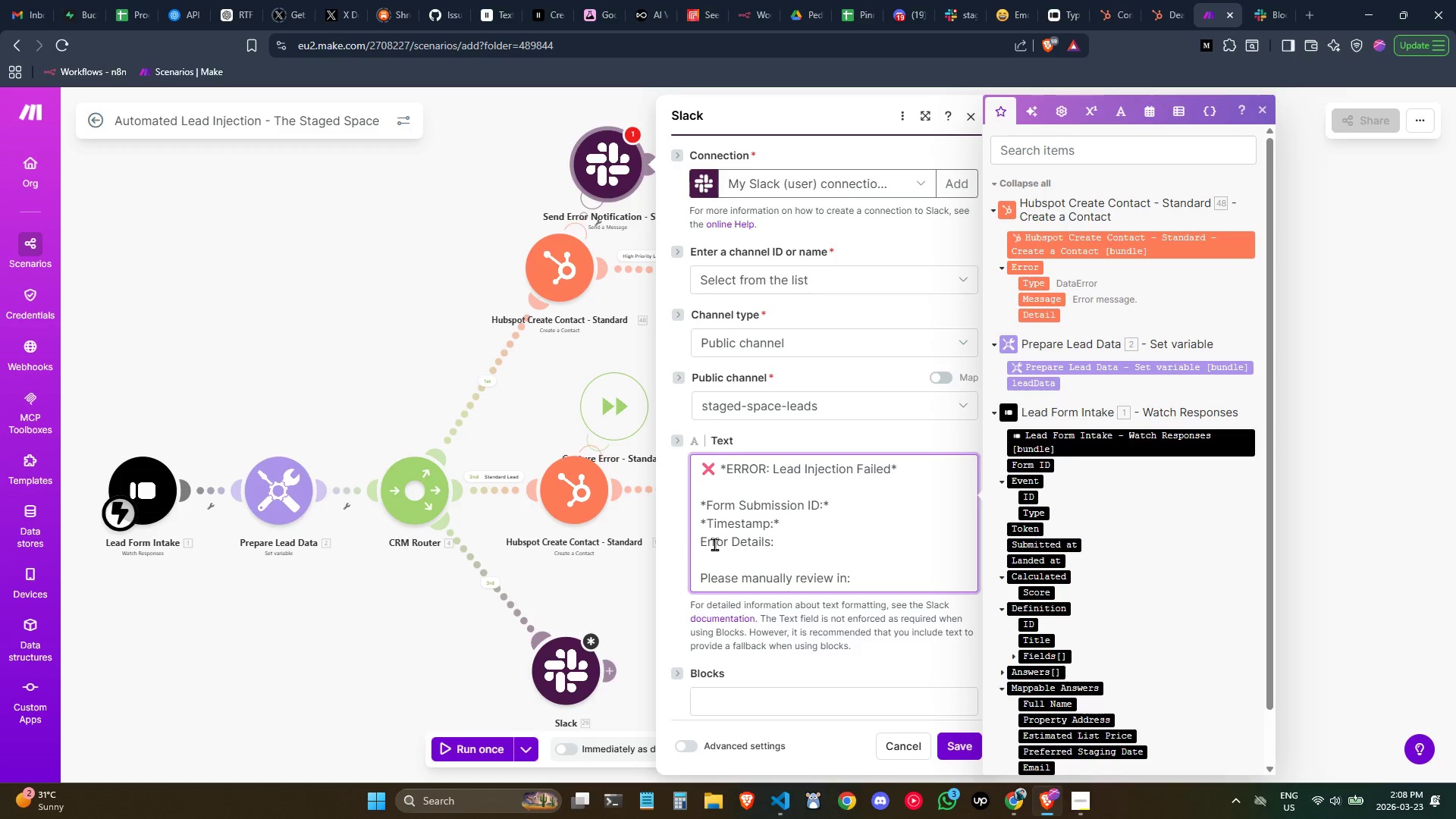 
key(Shift+8)
 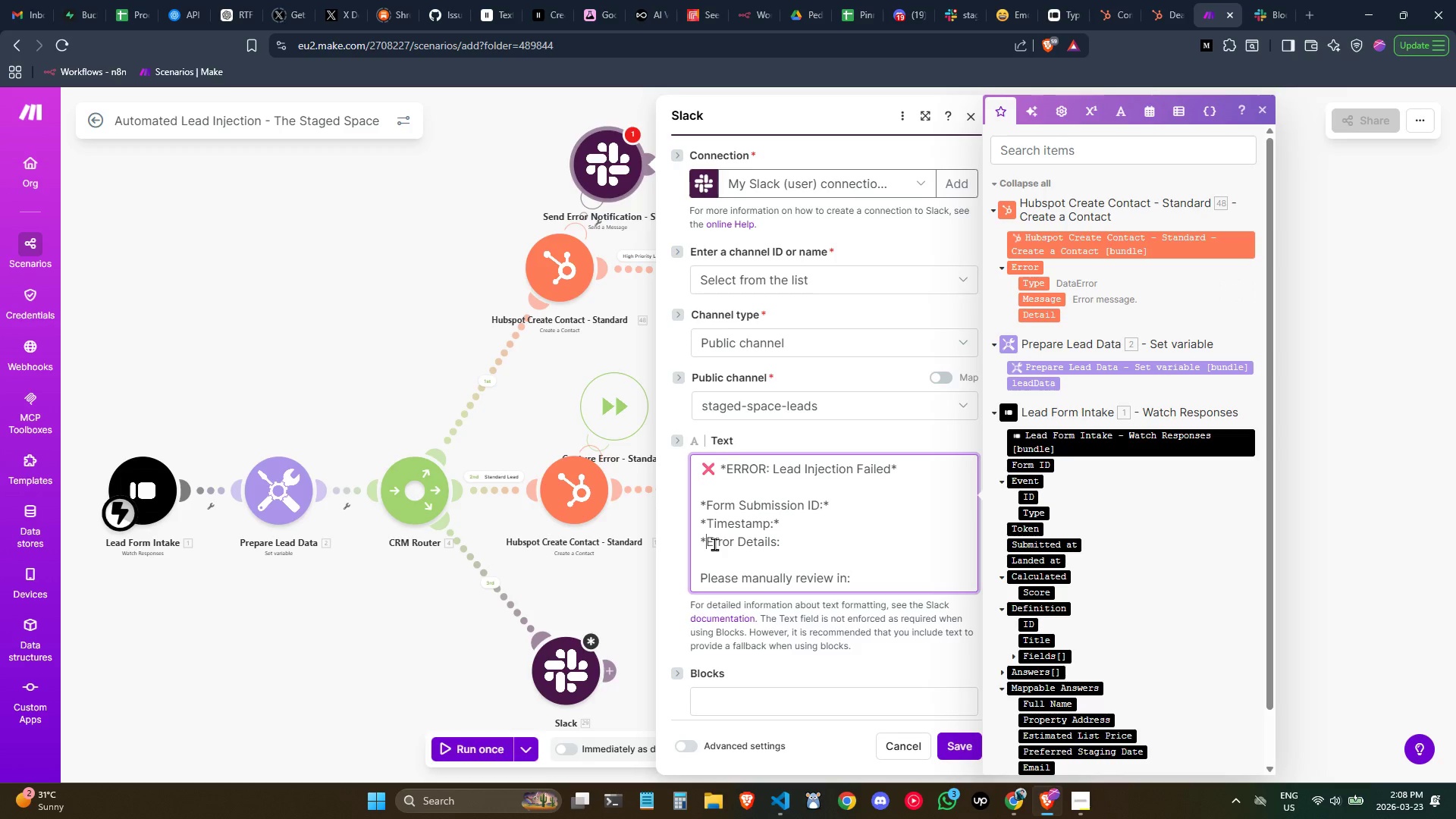 
key(Control+ArrowRight)
 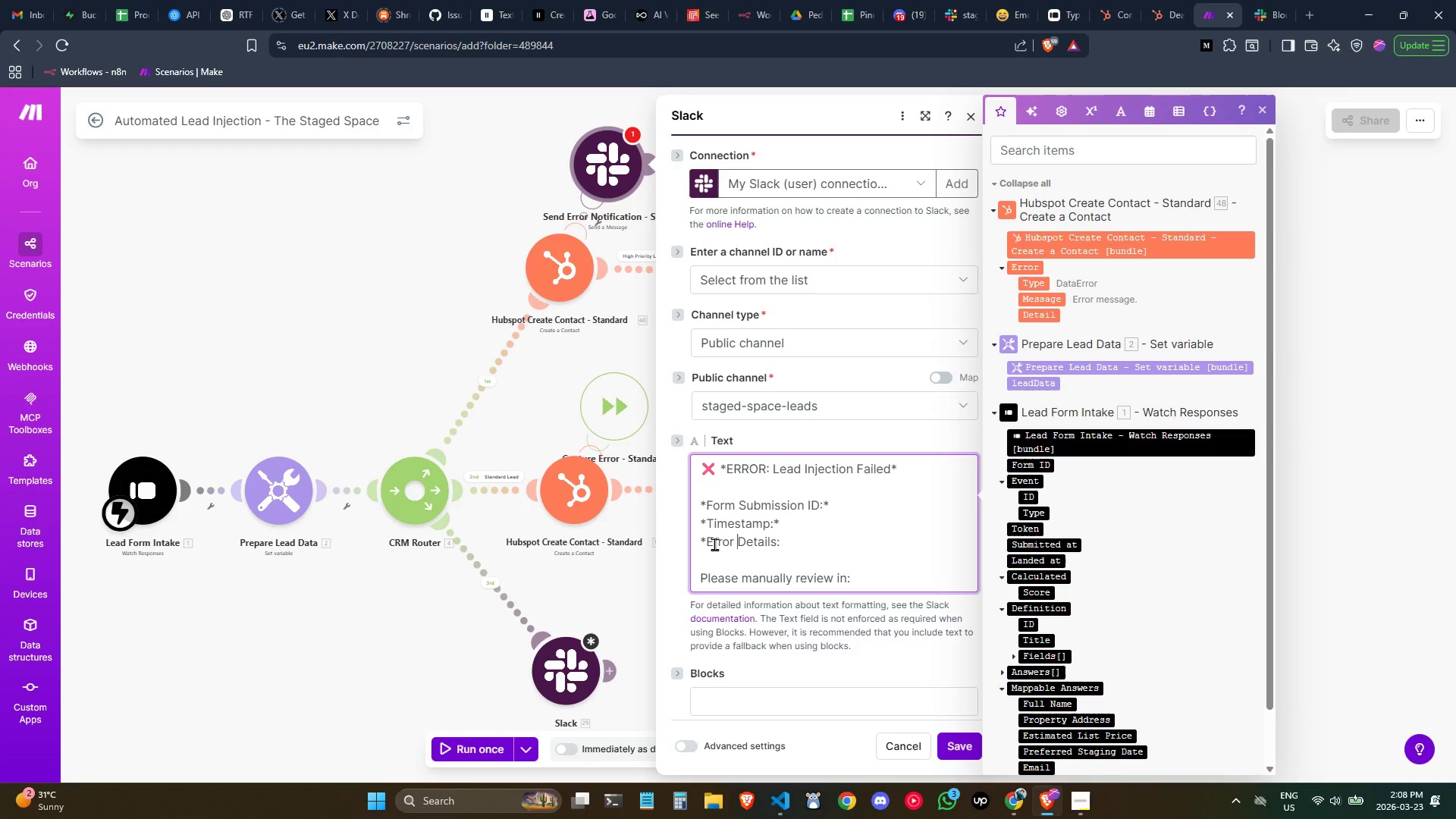 
key(Control+ArrowRight)
 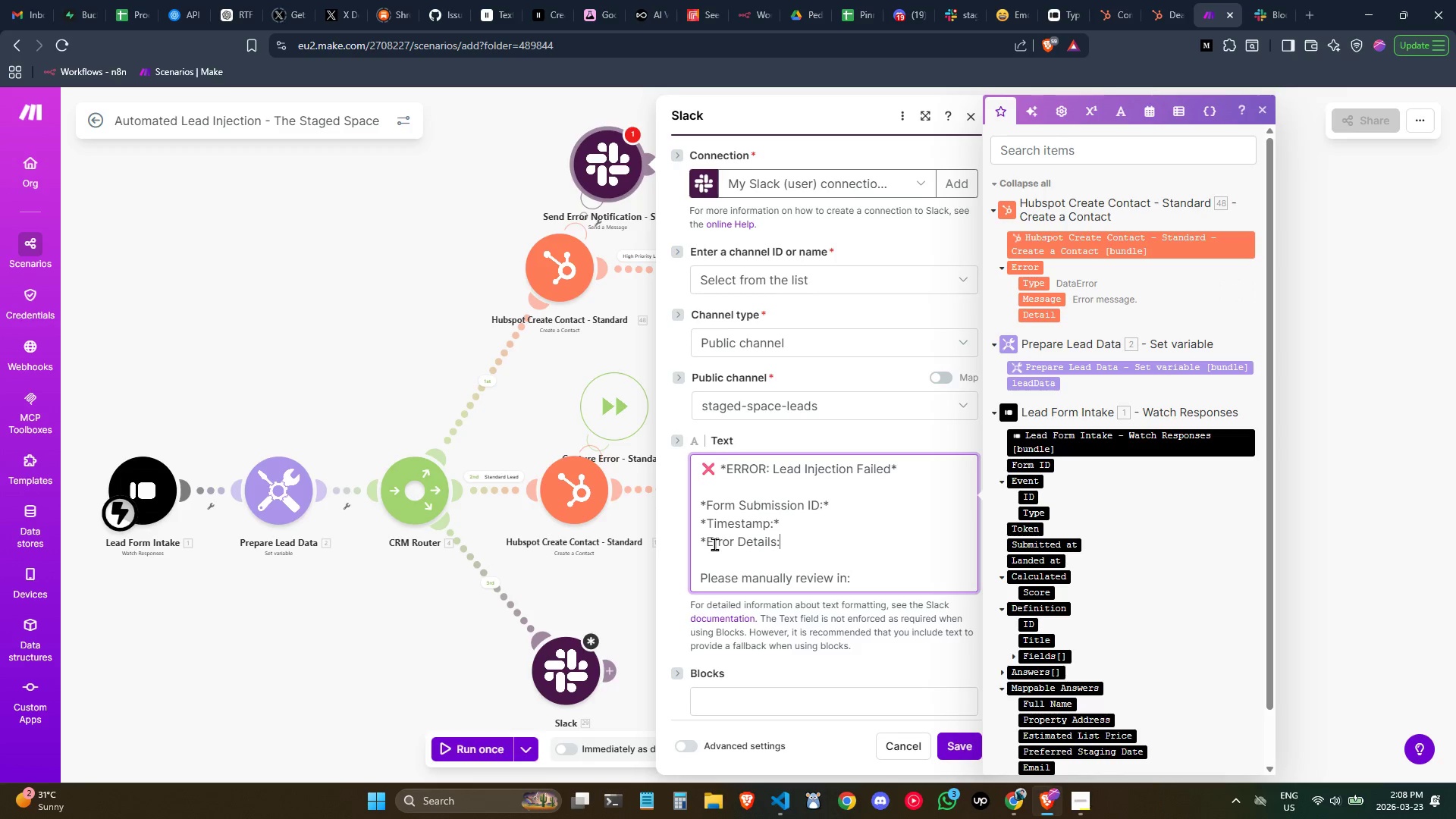 
key(ArrowRight)
 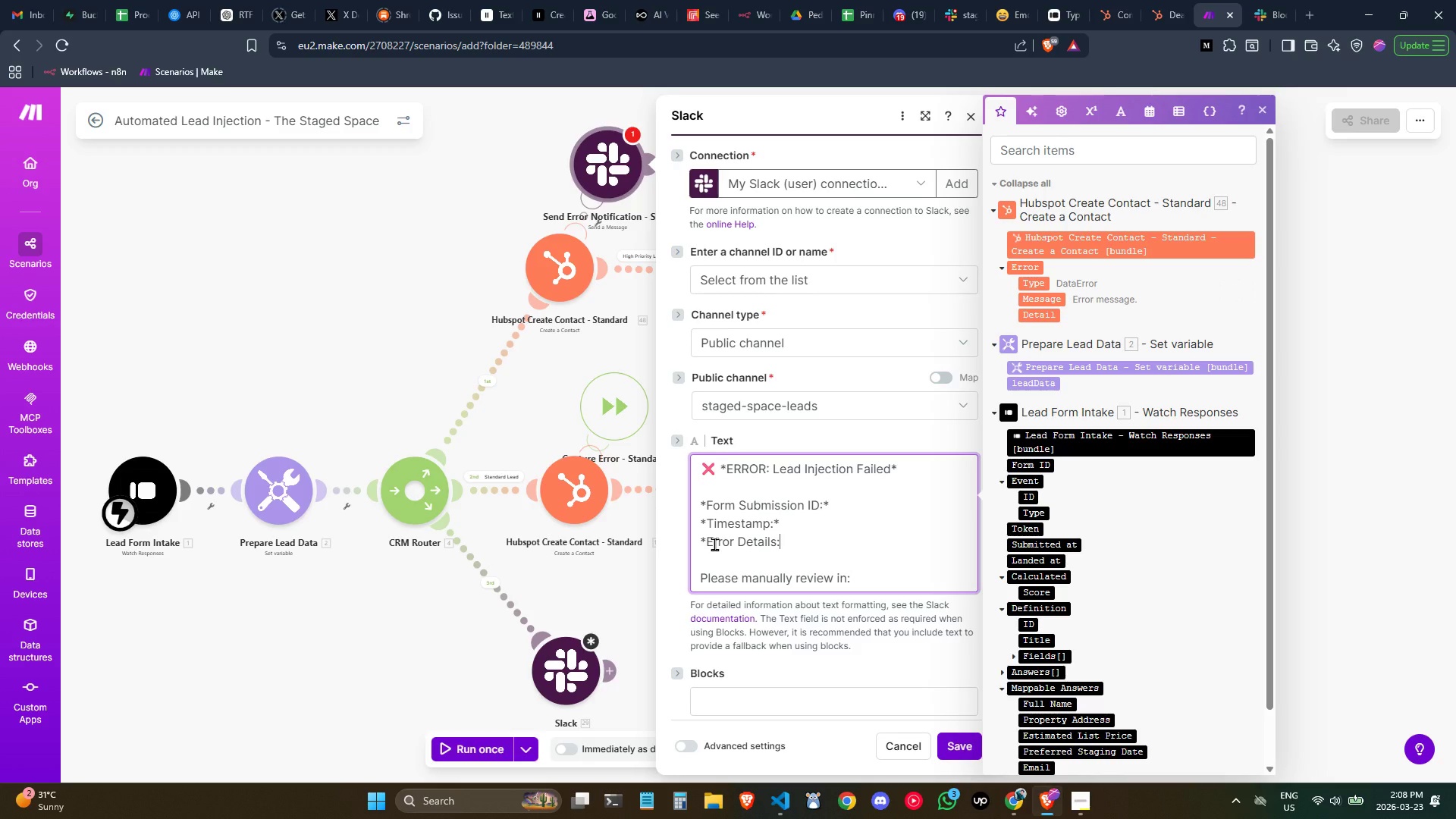 
key(Shift+8)
 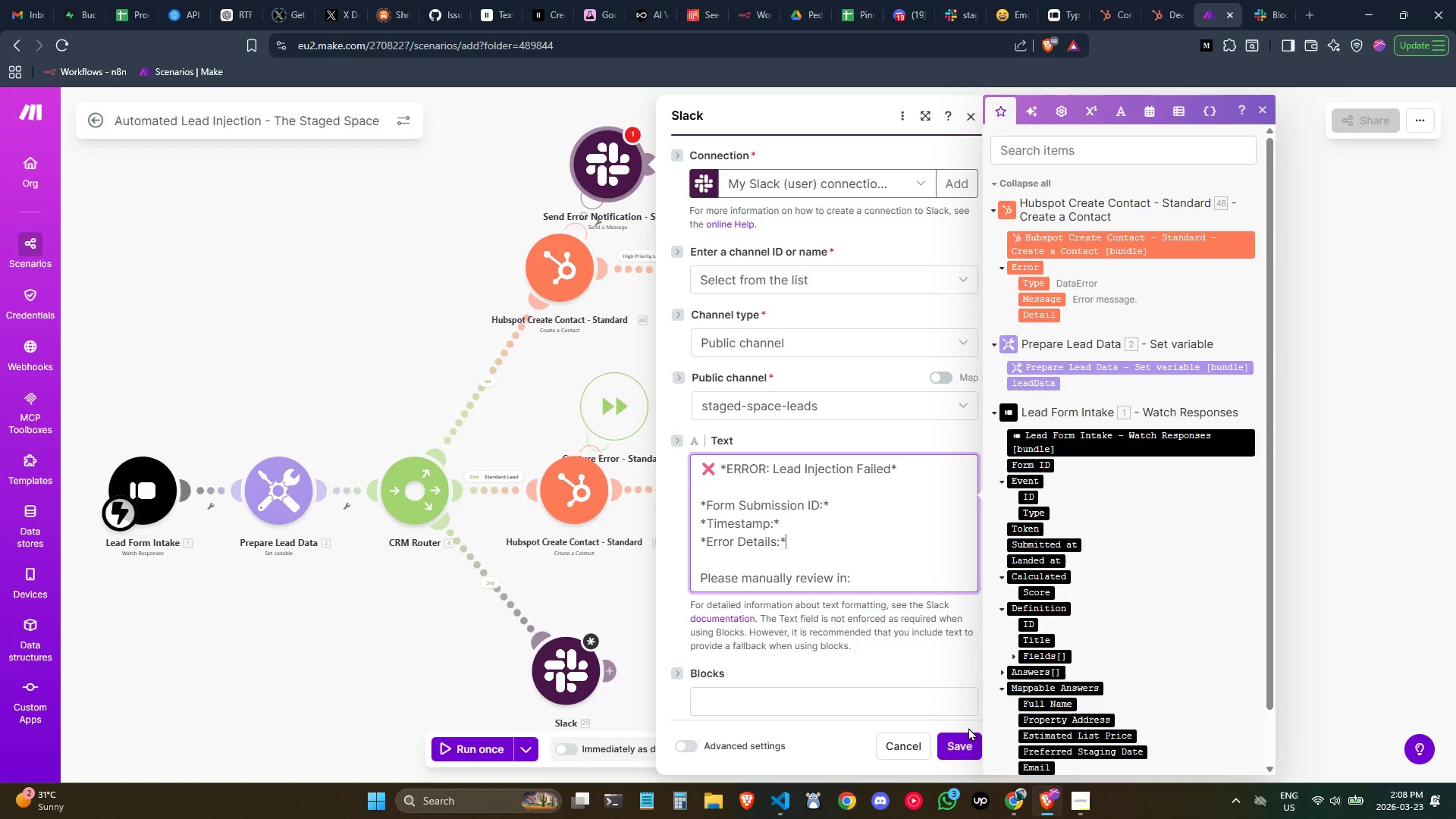 
left_click([965, 740])
 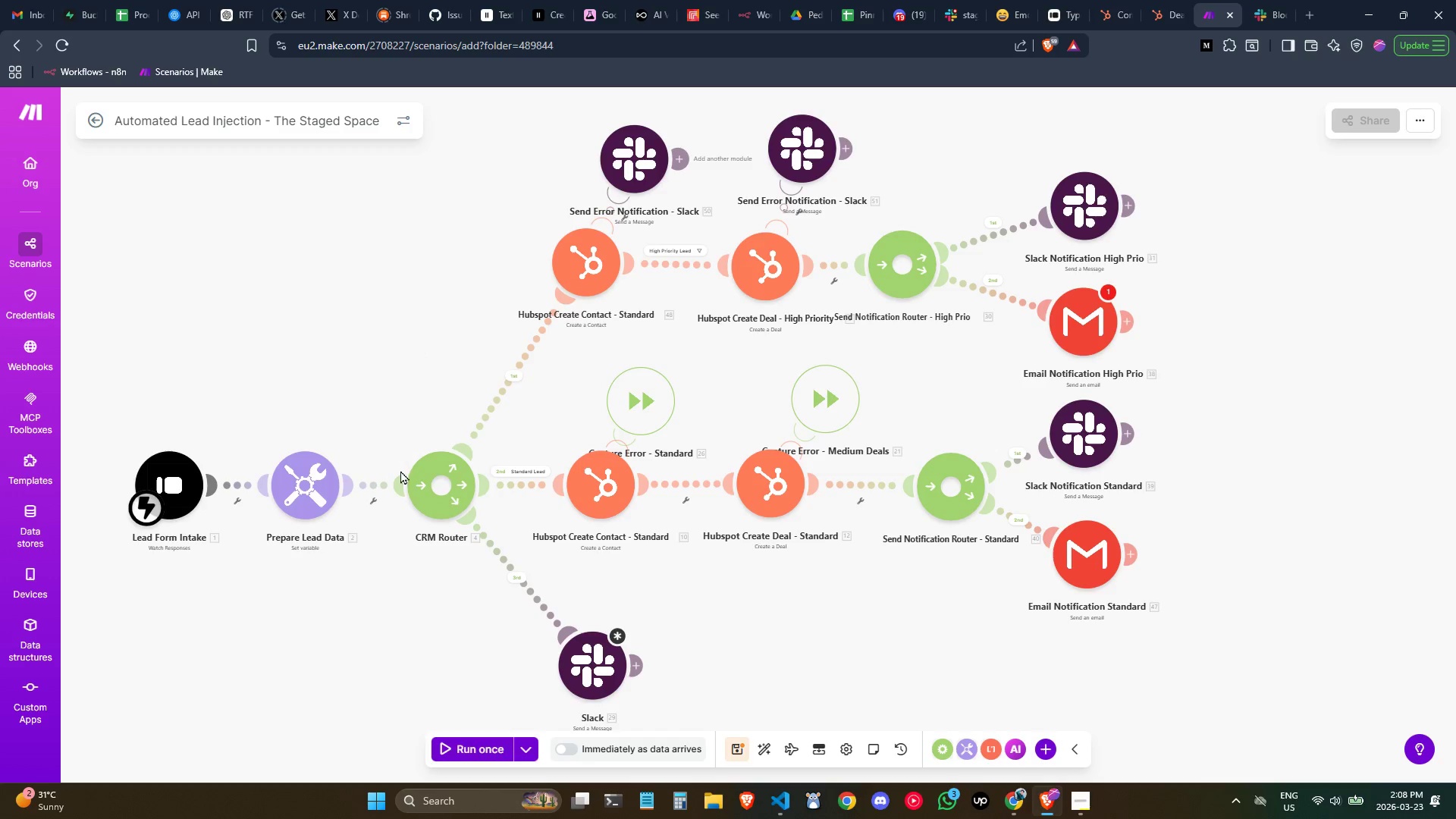 
right_click([325, 480])
 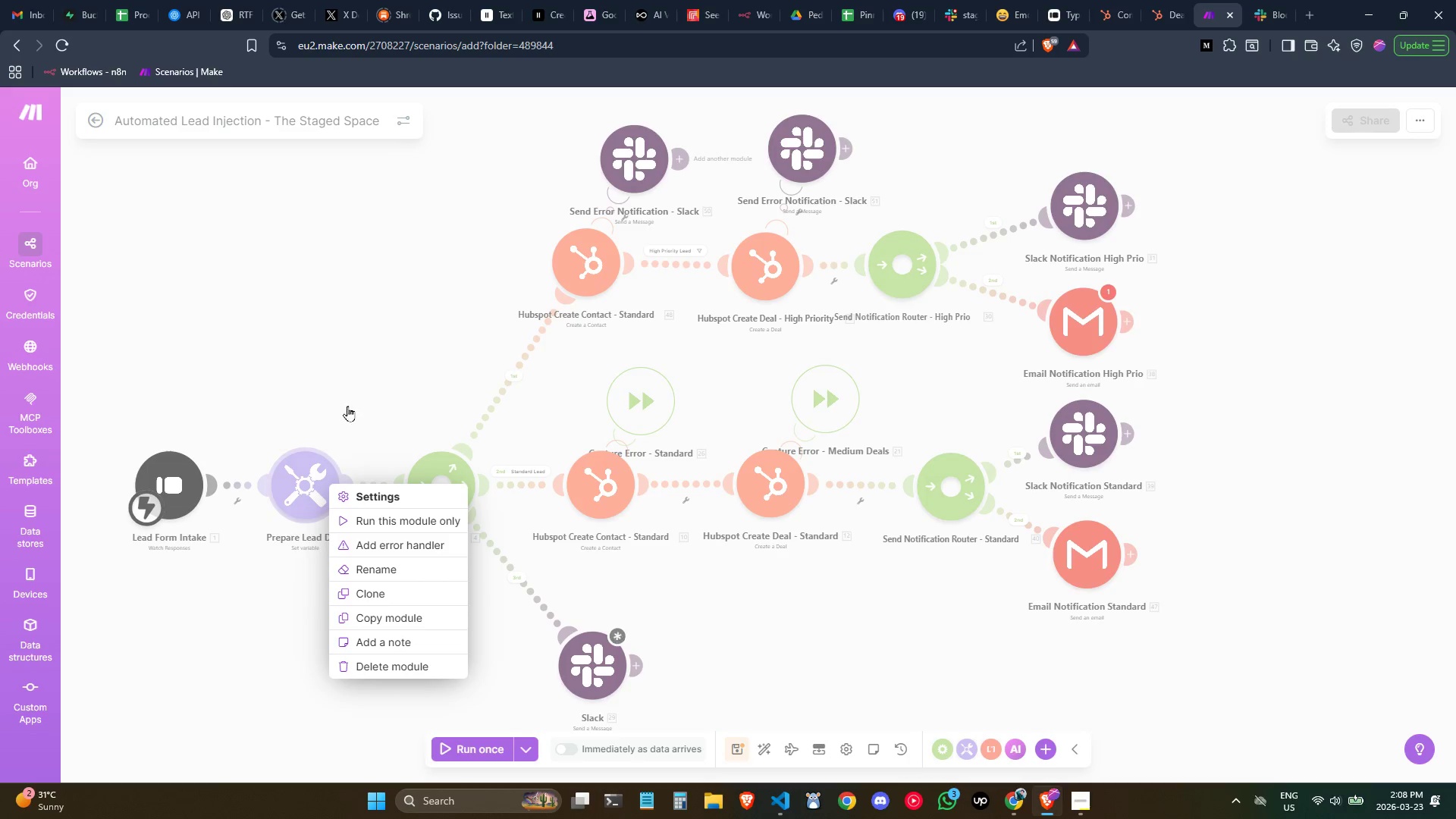 
double_click([325, 485])
 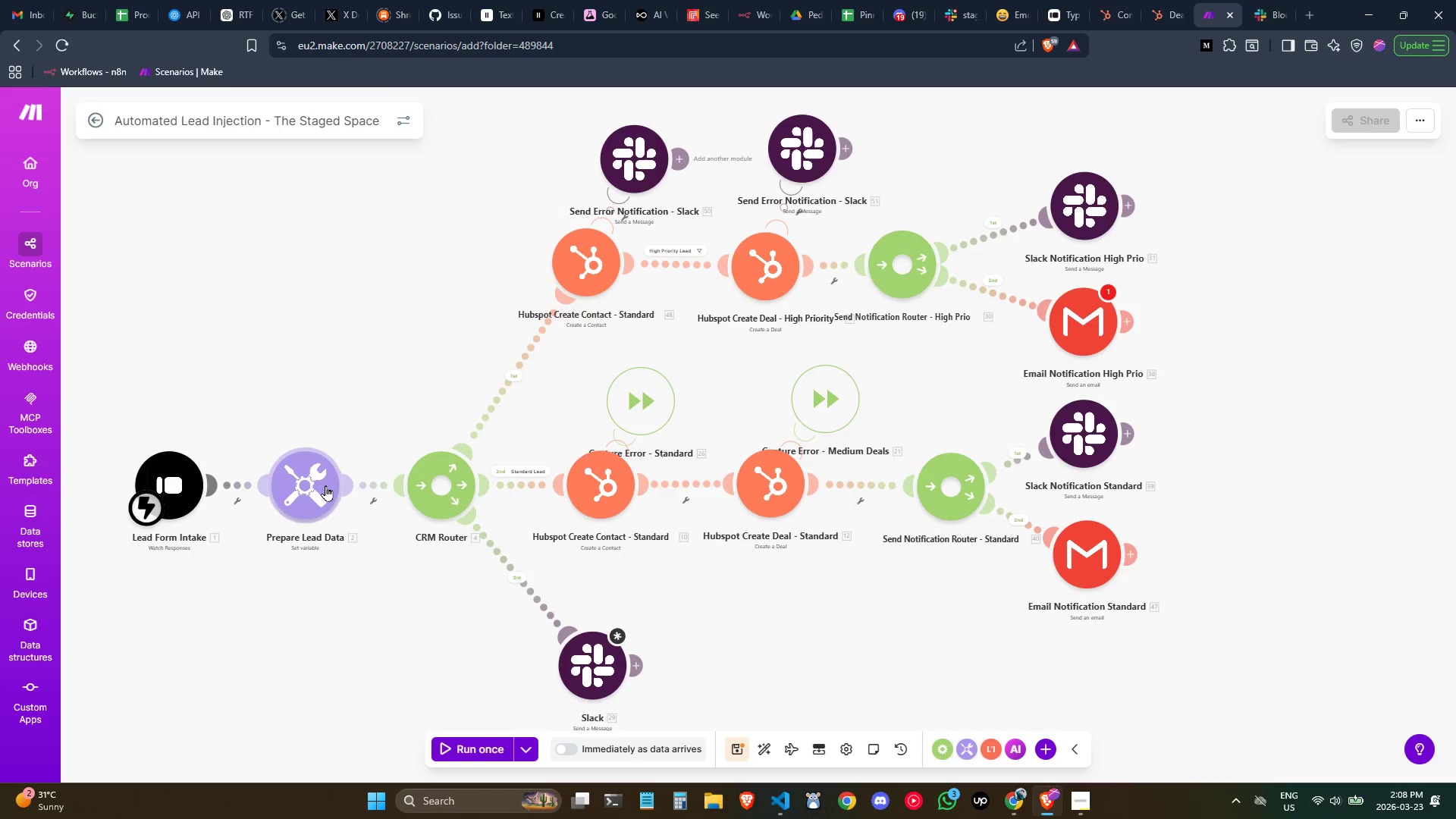 
triple_click([325, 485])
 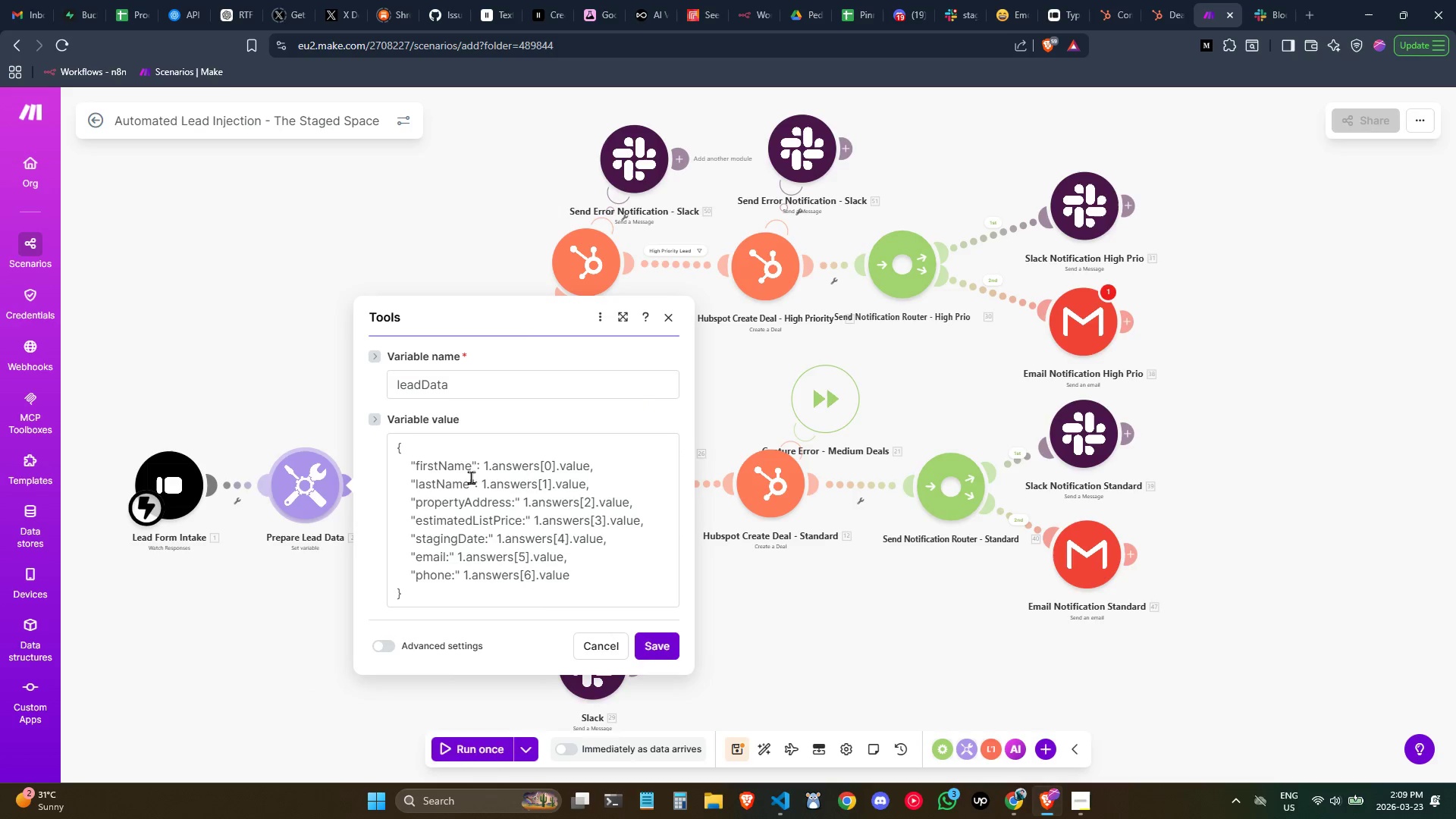 
left_click([532, 489])
 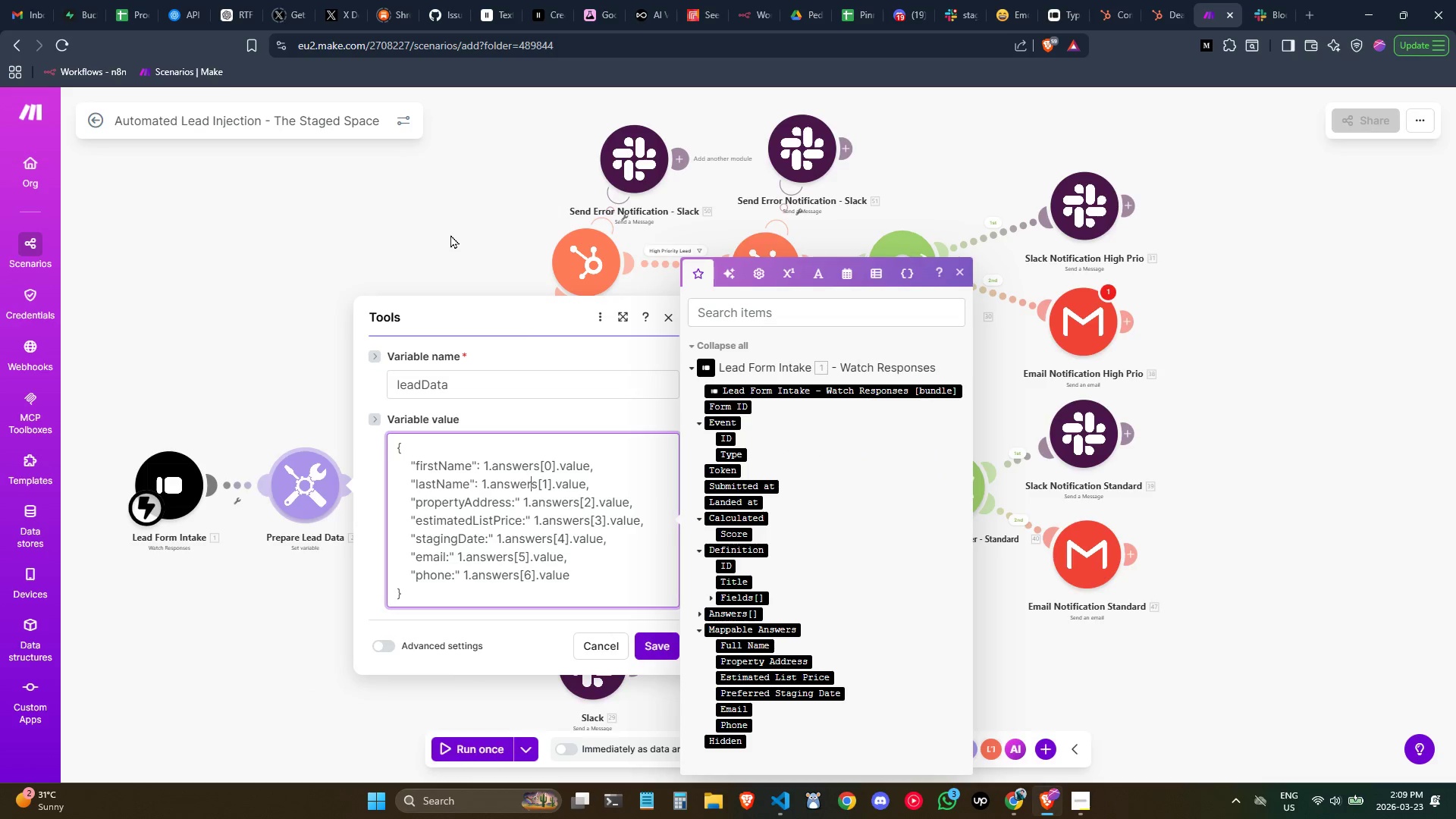 
left_click([450, 234])
 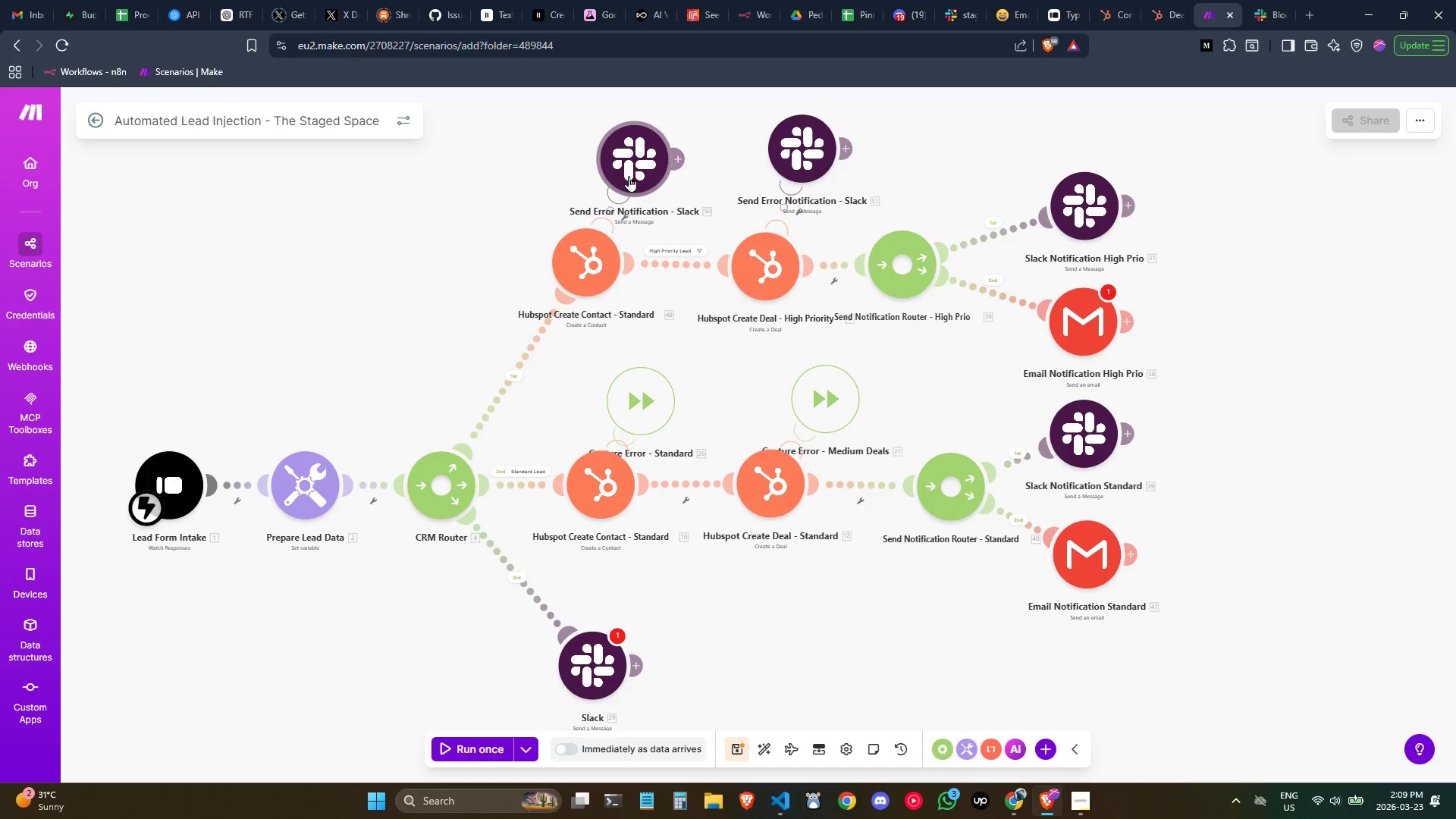 
double_click([629, 176])
 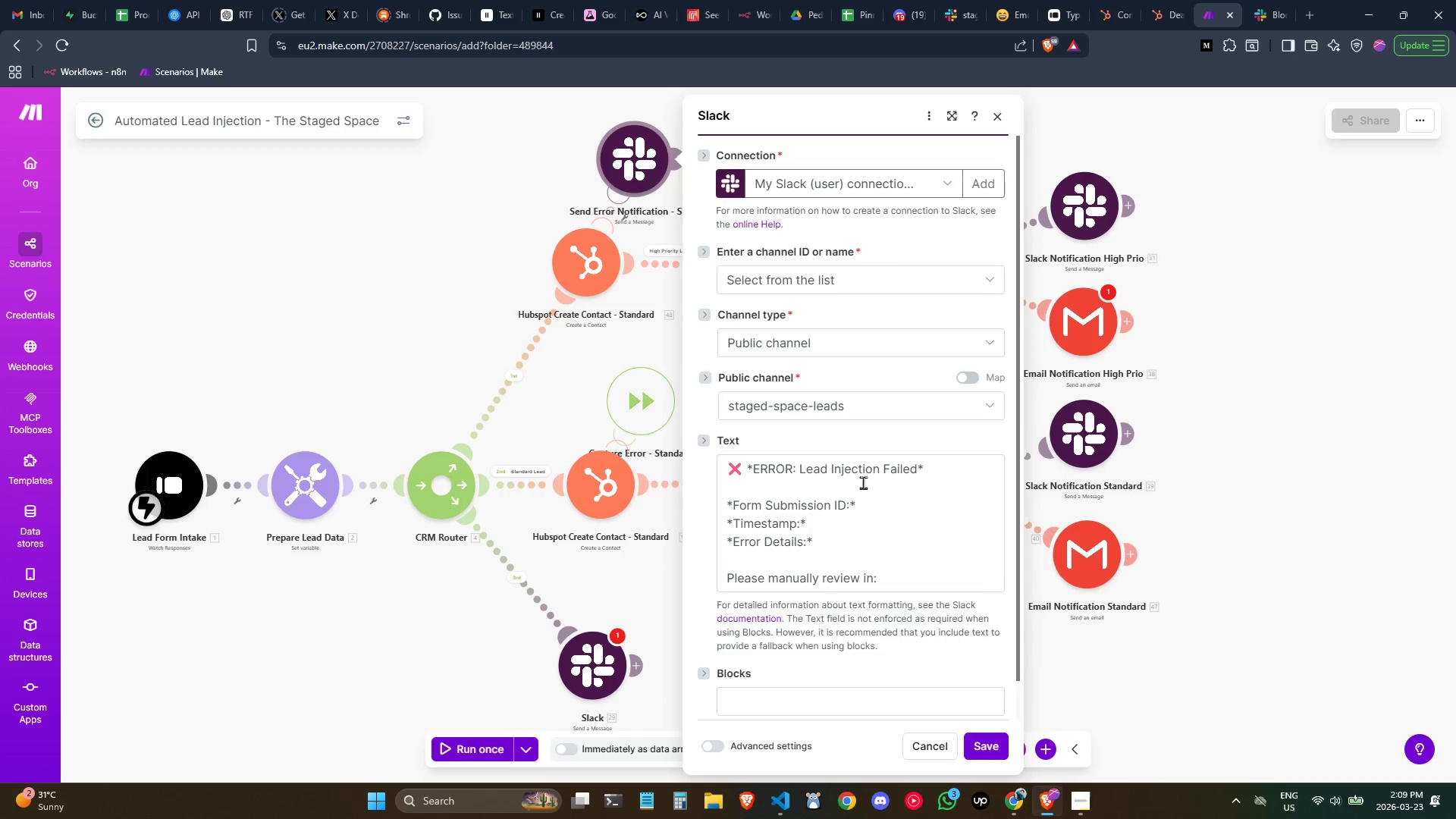 
left_click([863, 506])
 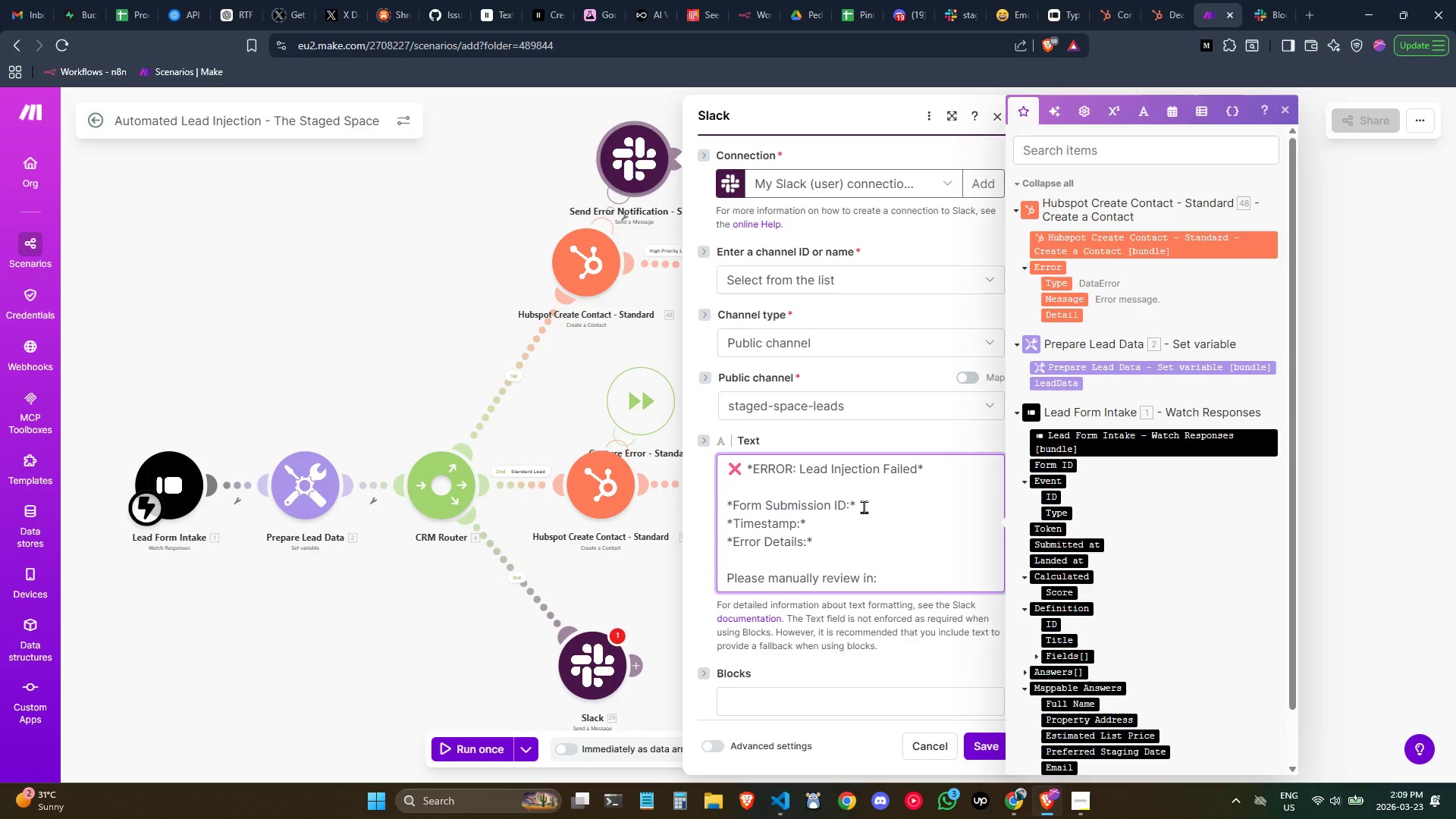 
type( 1.id)
 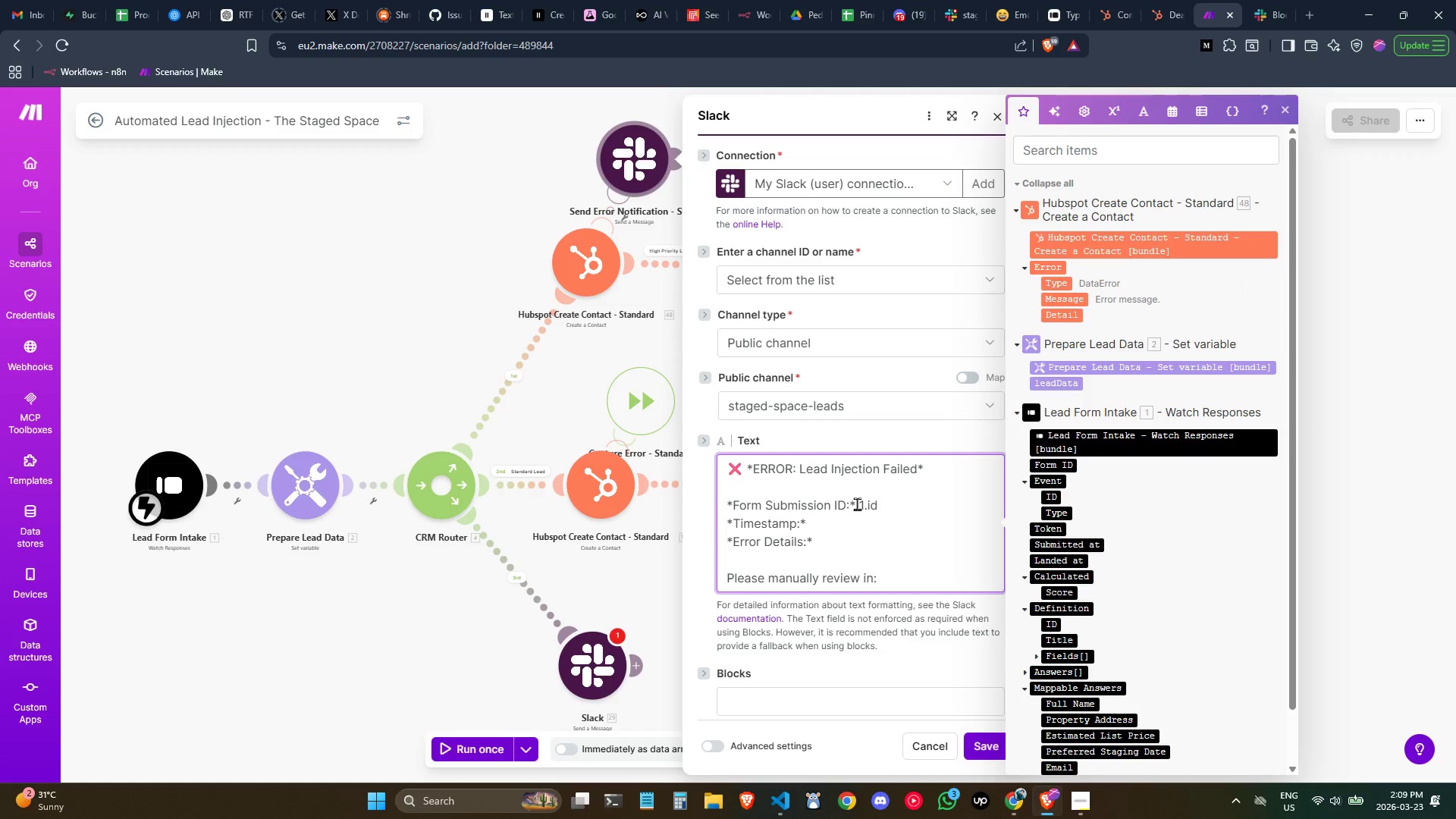 
wait(10.83)
 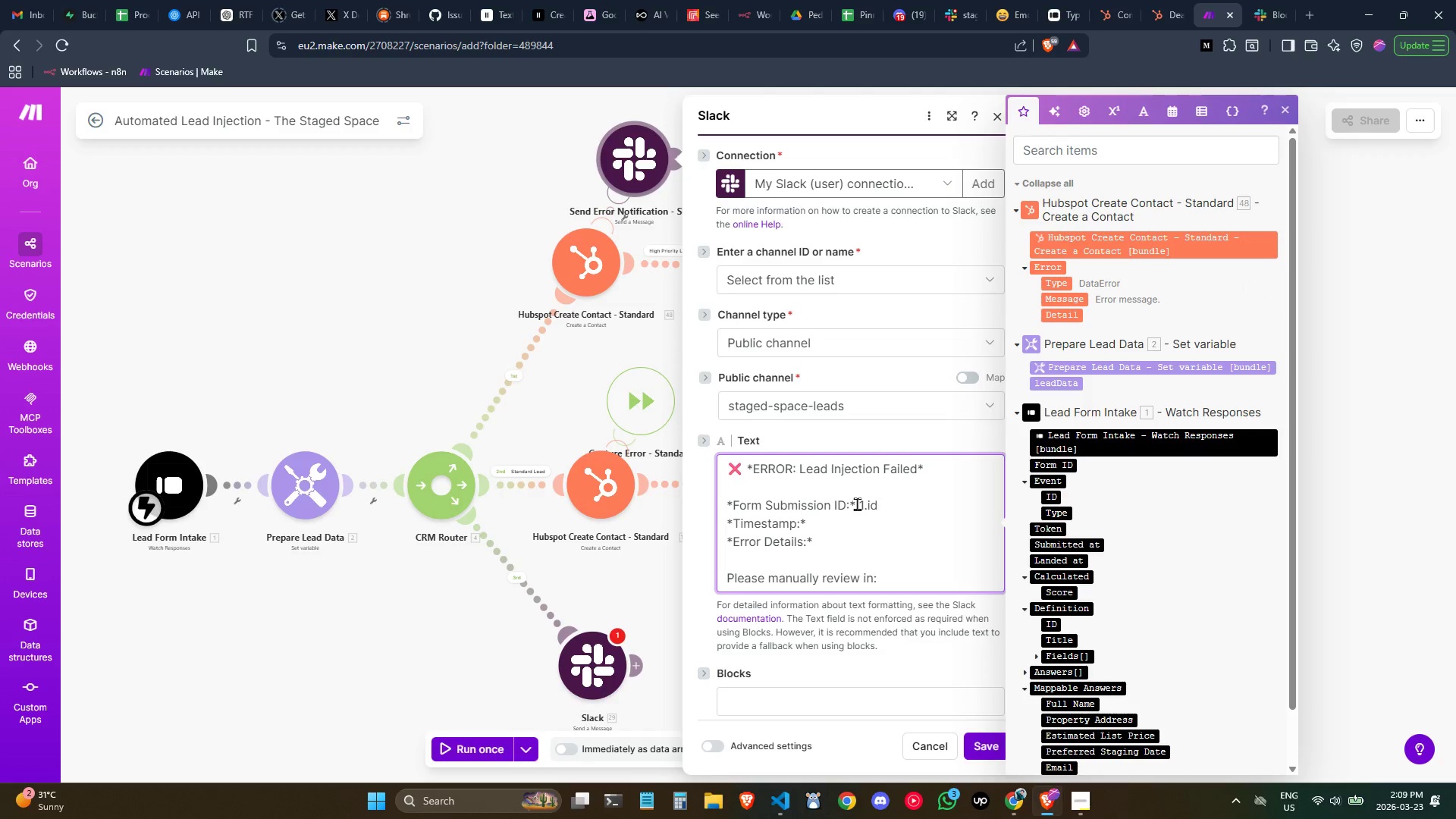 
left_click([899, 501])
 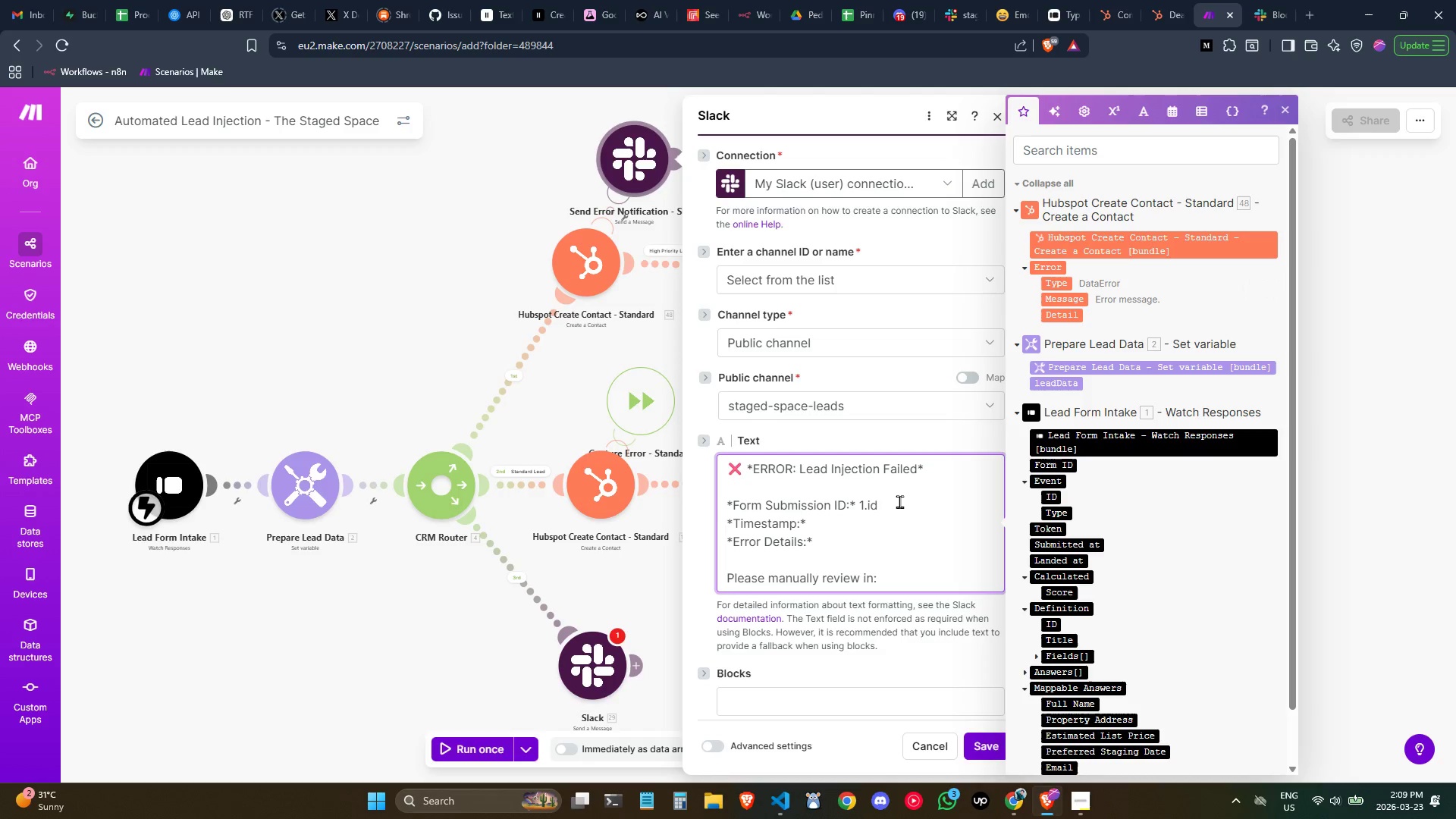 
key(Backspace)
 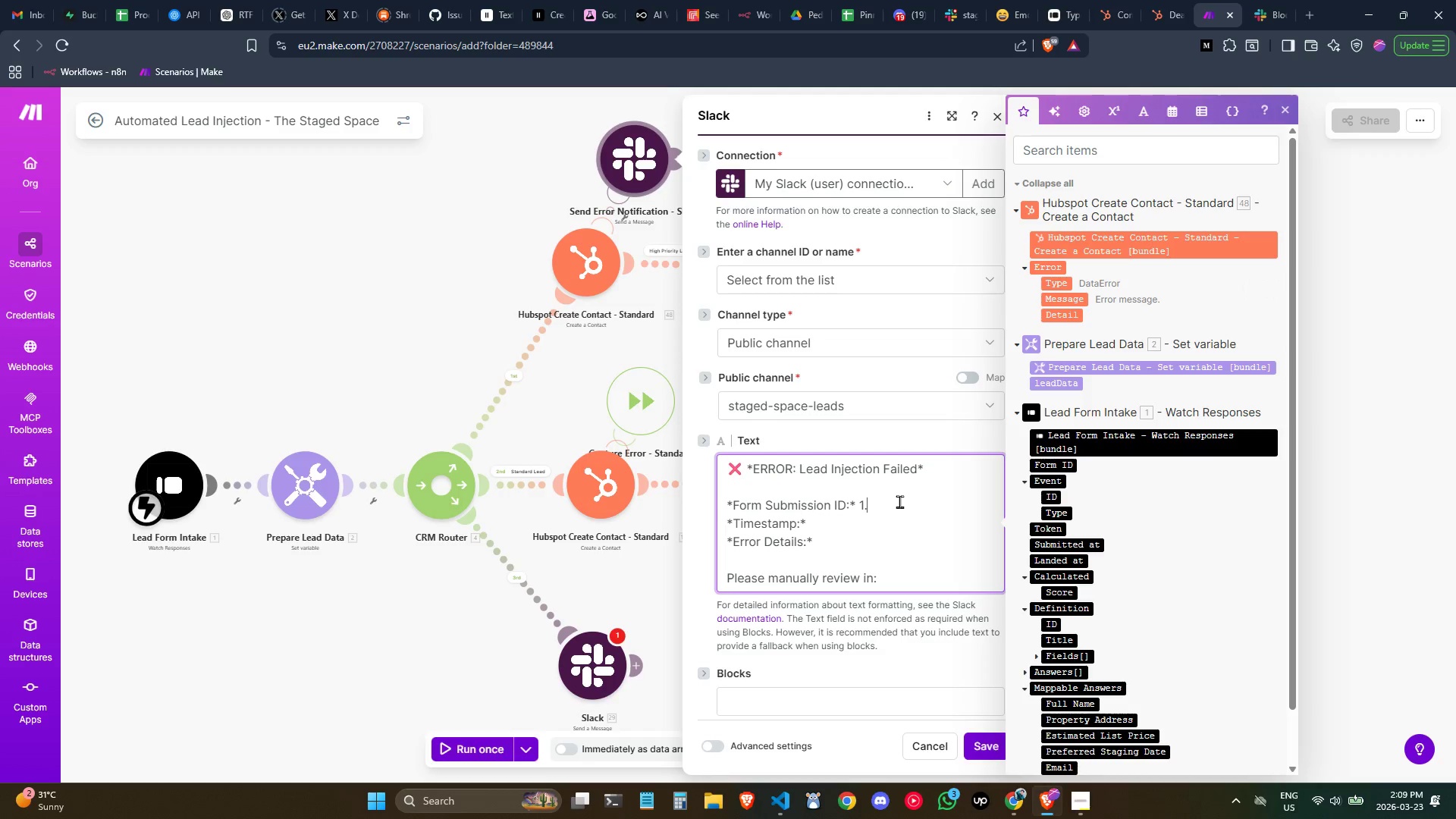 
key(Backspace)
 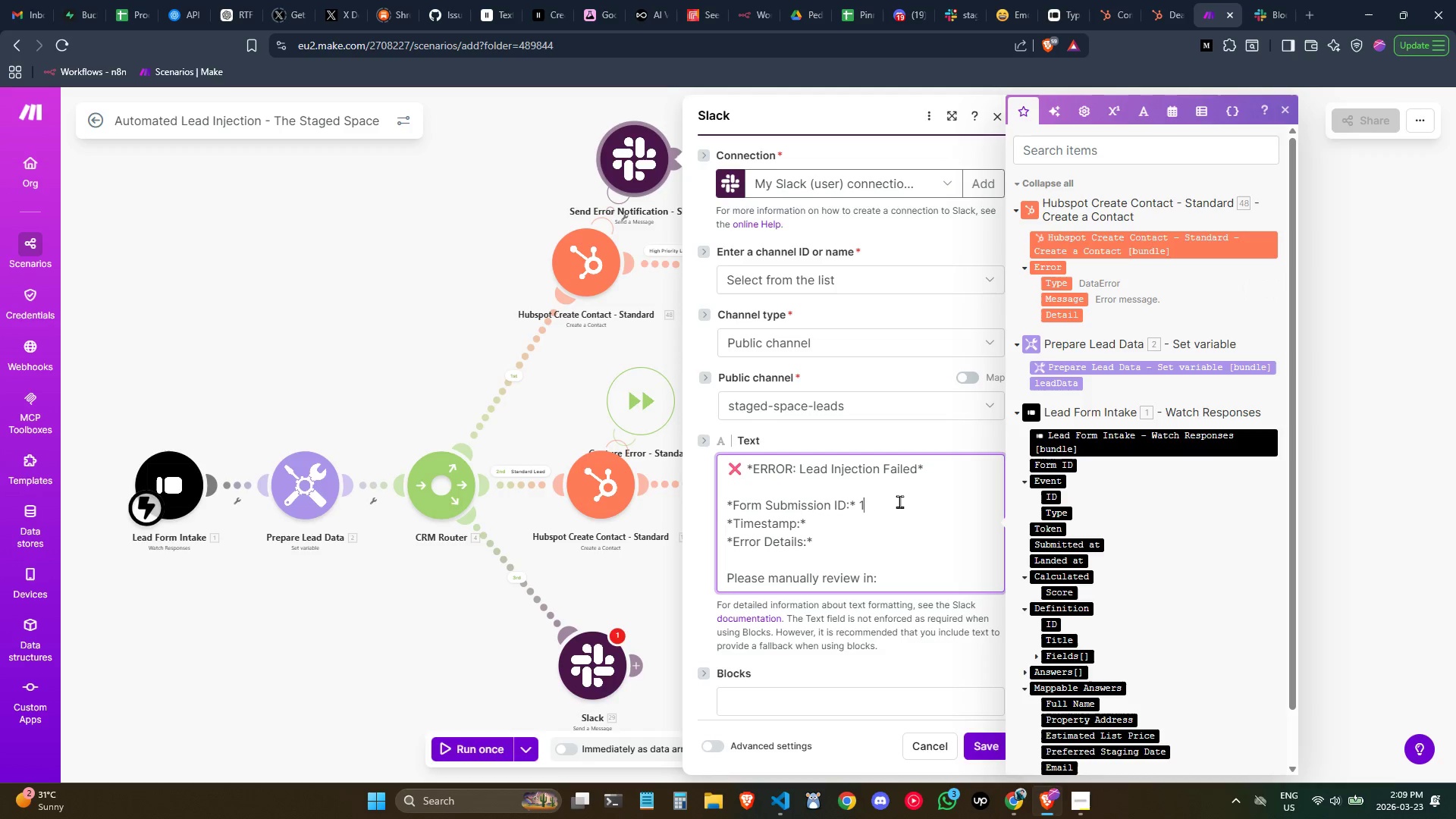 
key(Backspace)
 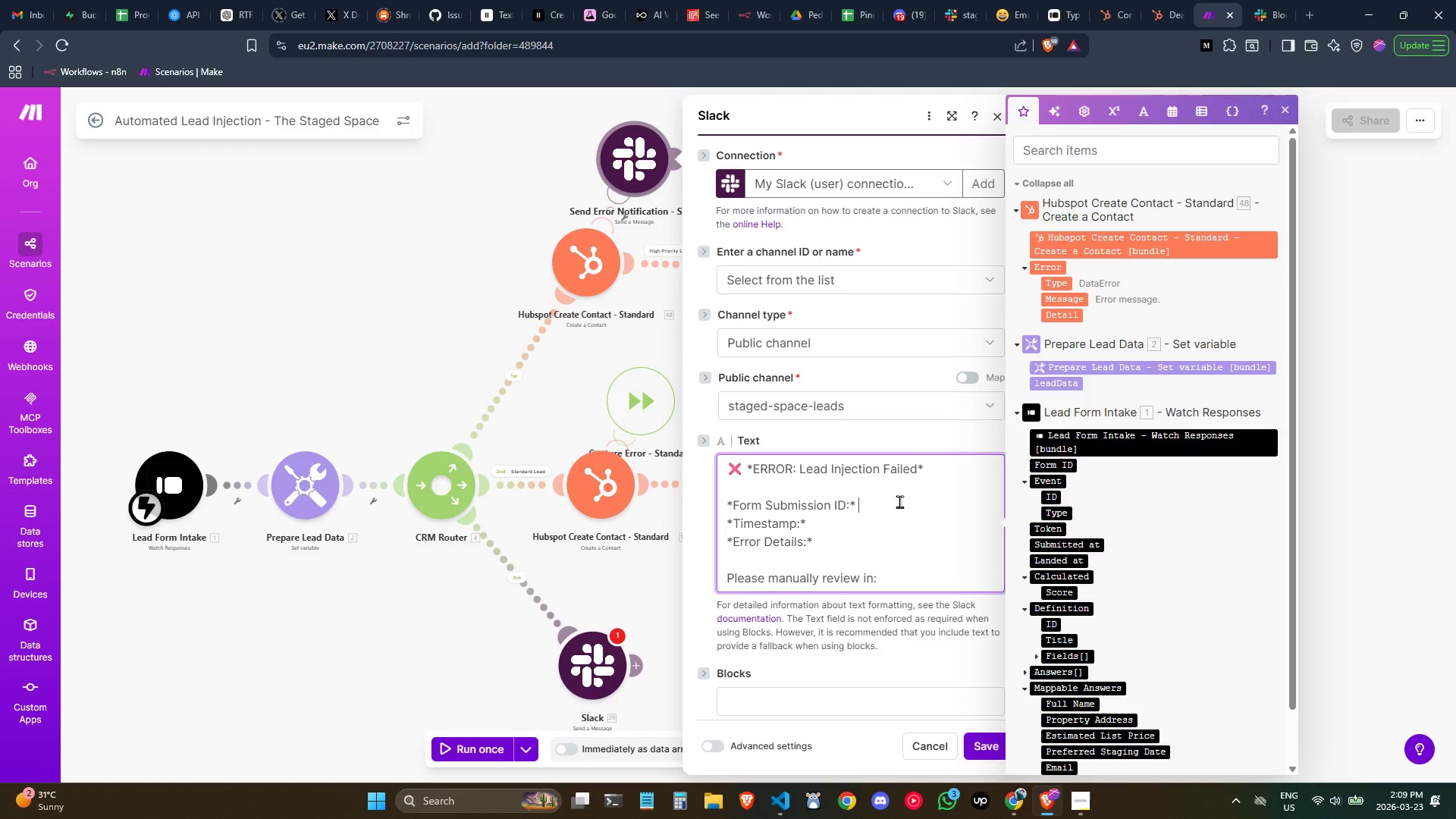 
key(Backspace)
 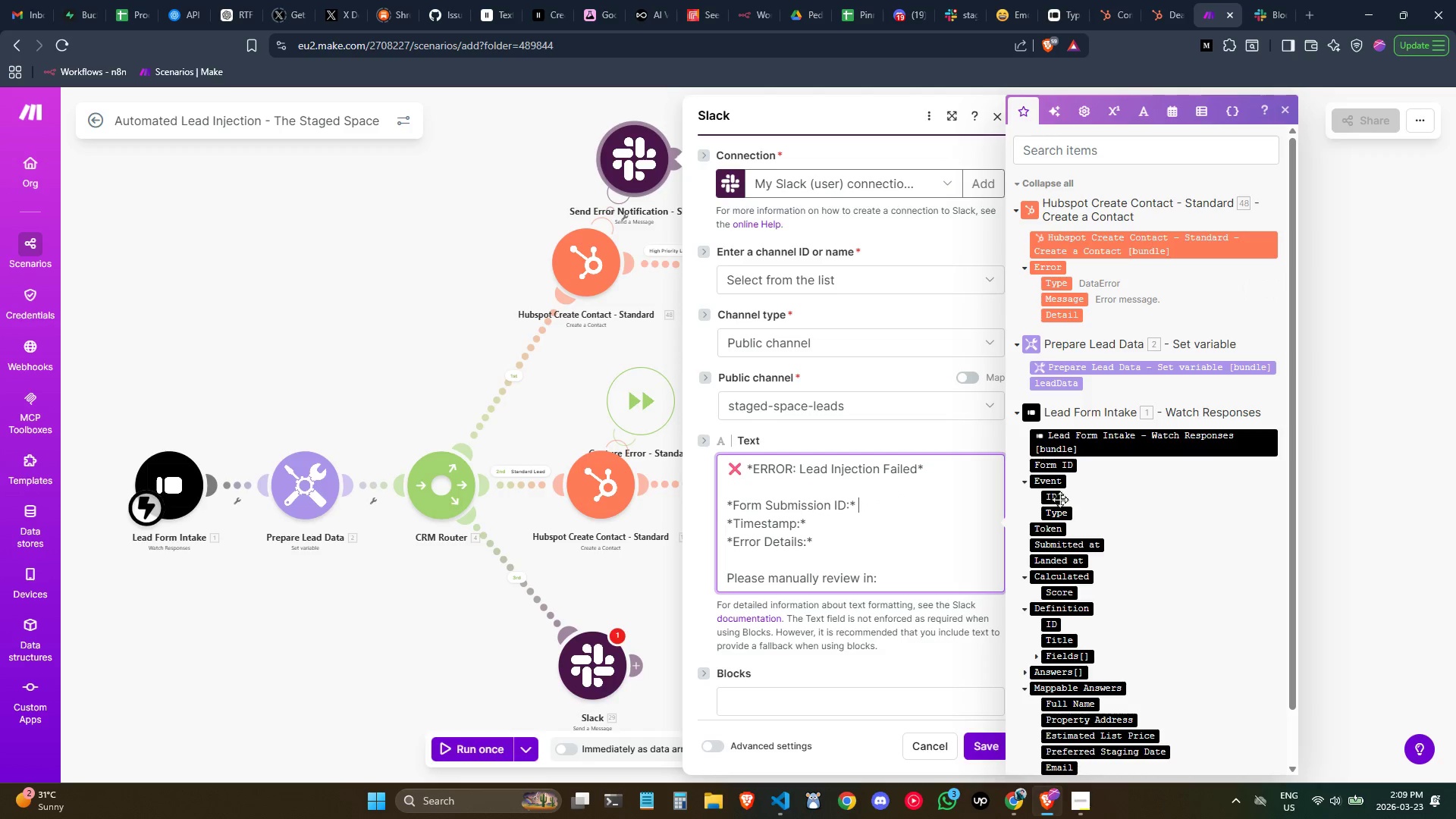 
left_click_drag(start_coordinate=[1047, 495], to_coordinate=[912, 504])
 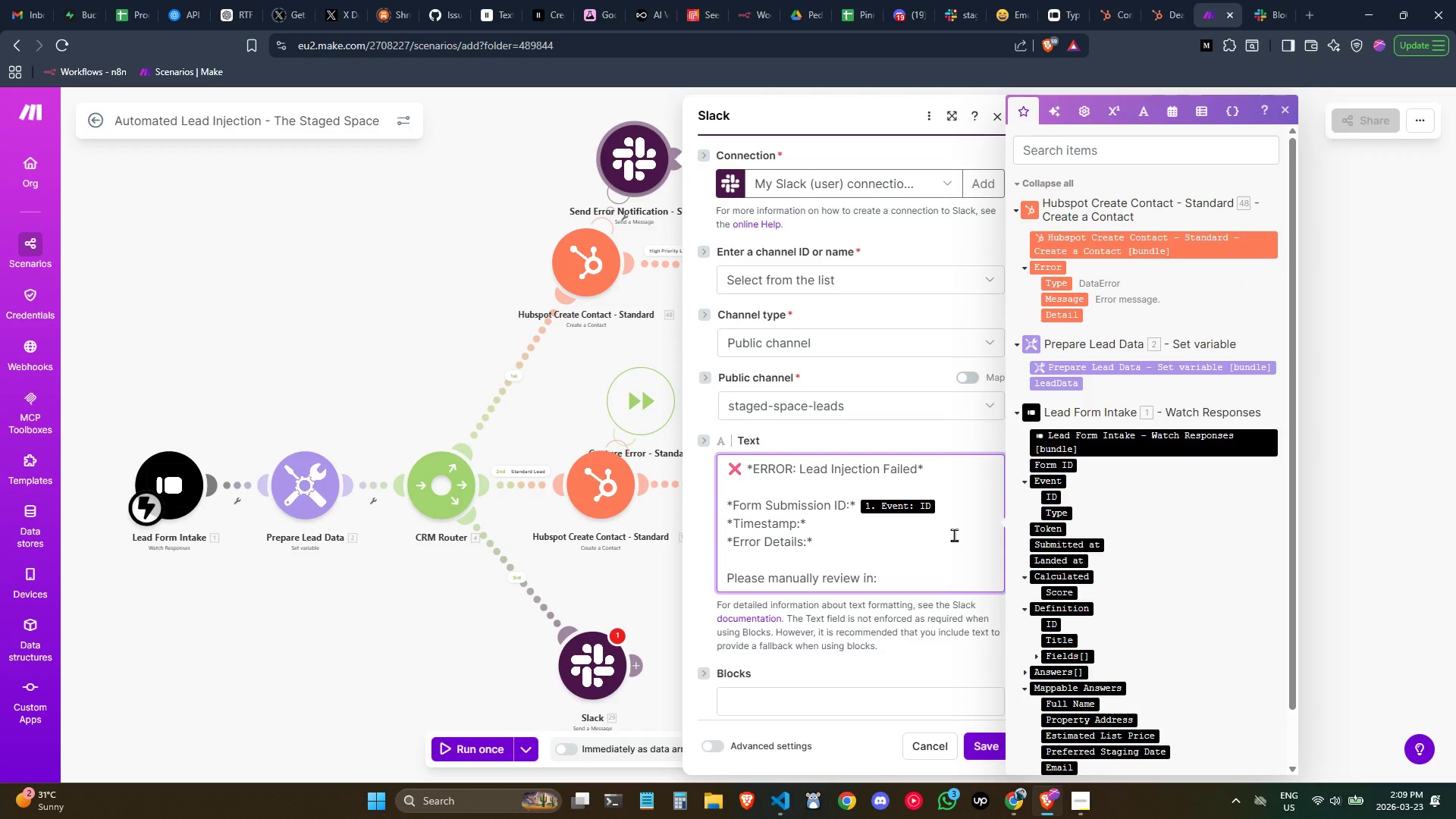 
wait(8.0)
 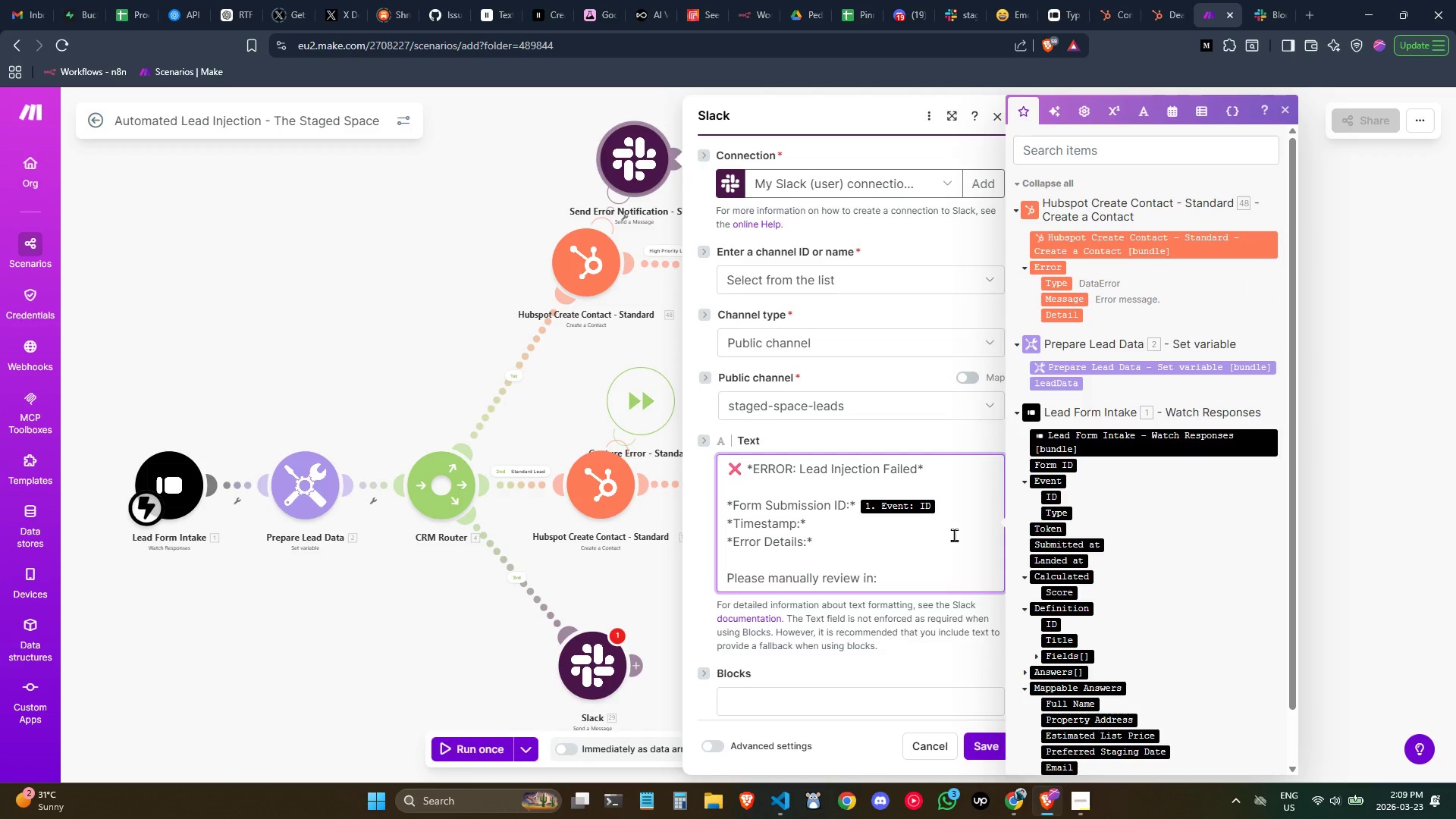 
key(Backspace)
 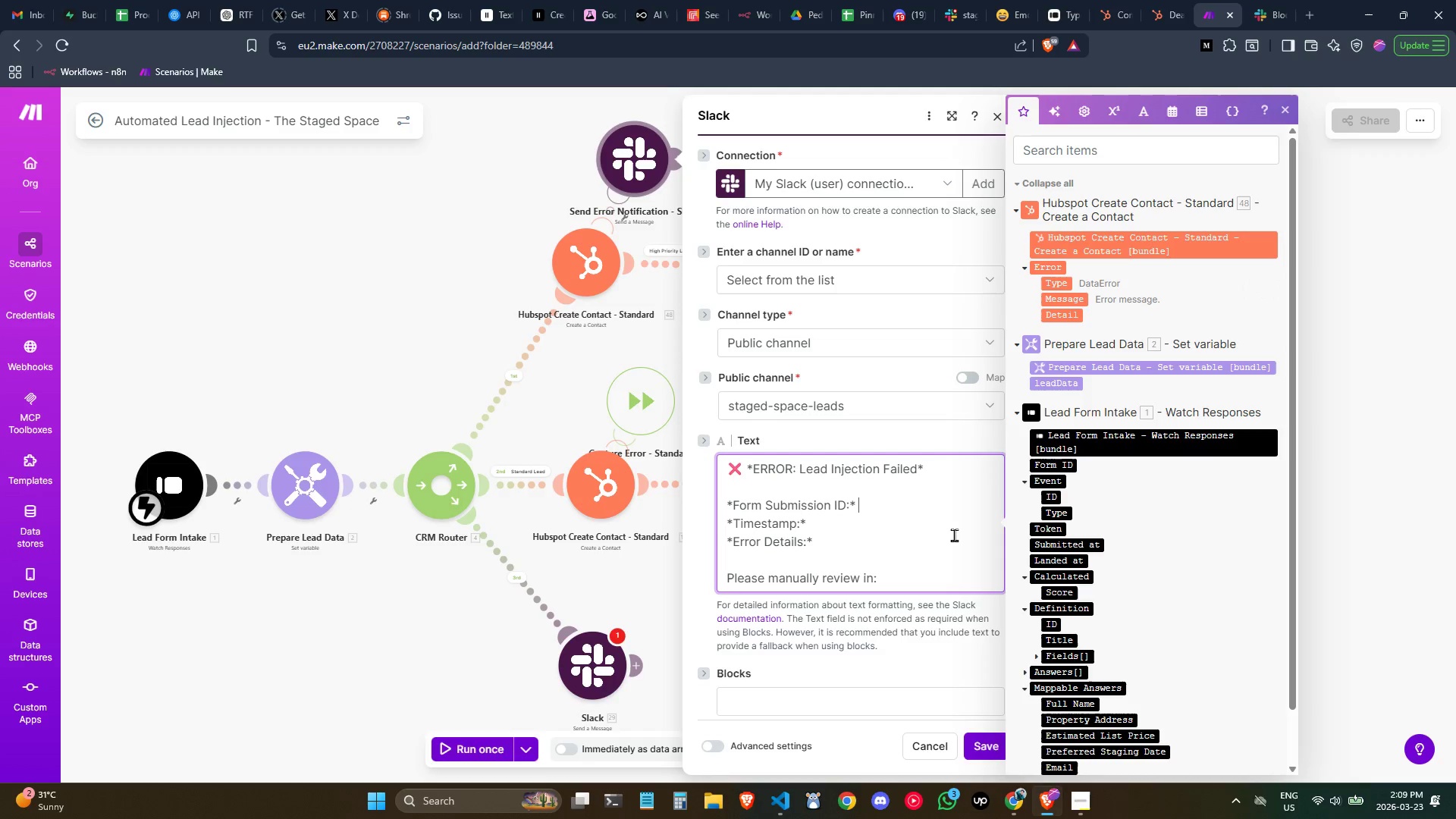 
key(Backspace)
 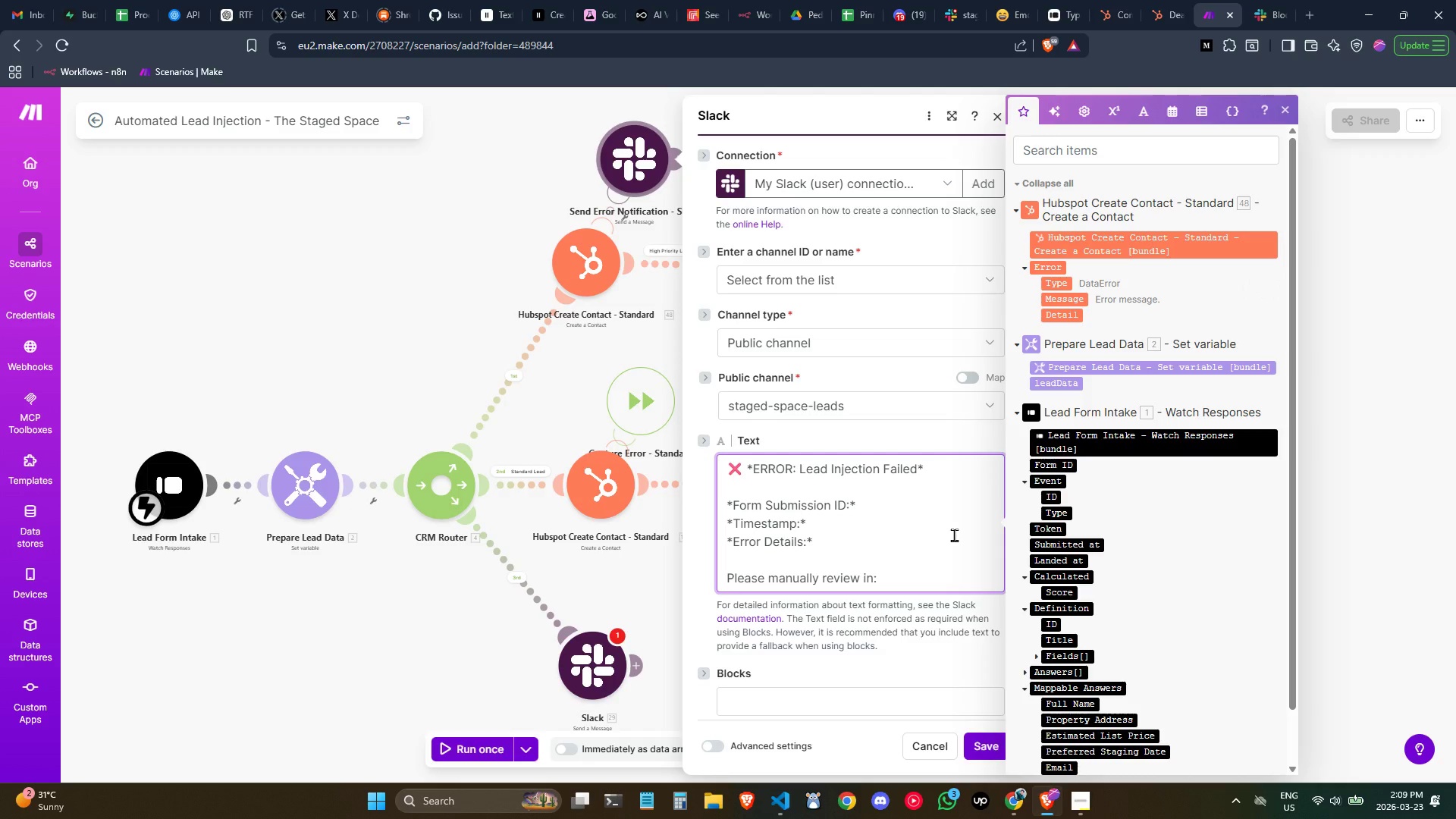 
key(Space)
 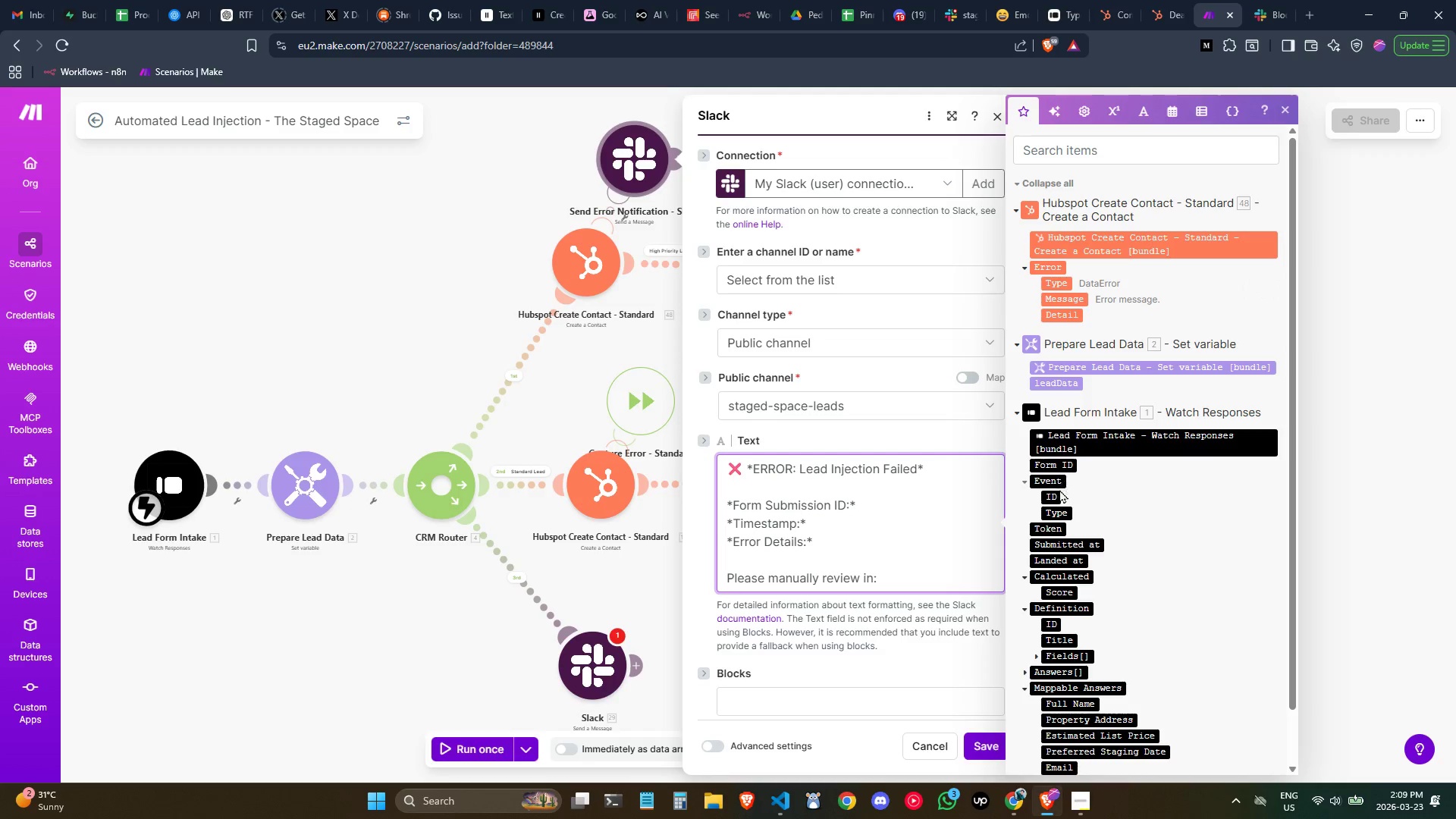 
left_click_drag(start_coordinate=[1053, 494], to_coordinate=[918, 503])
 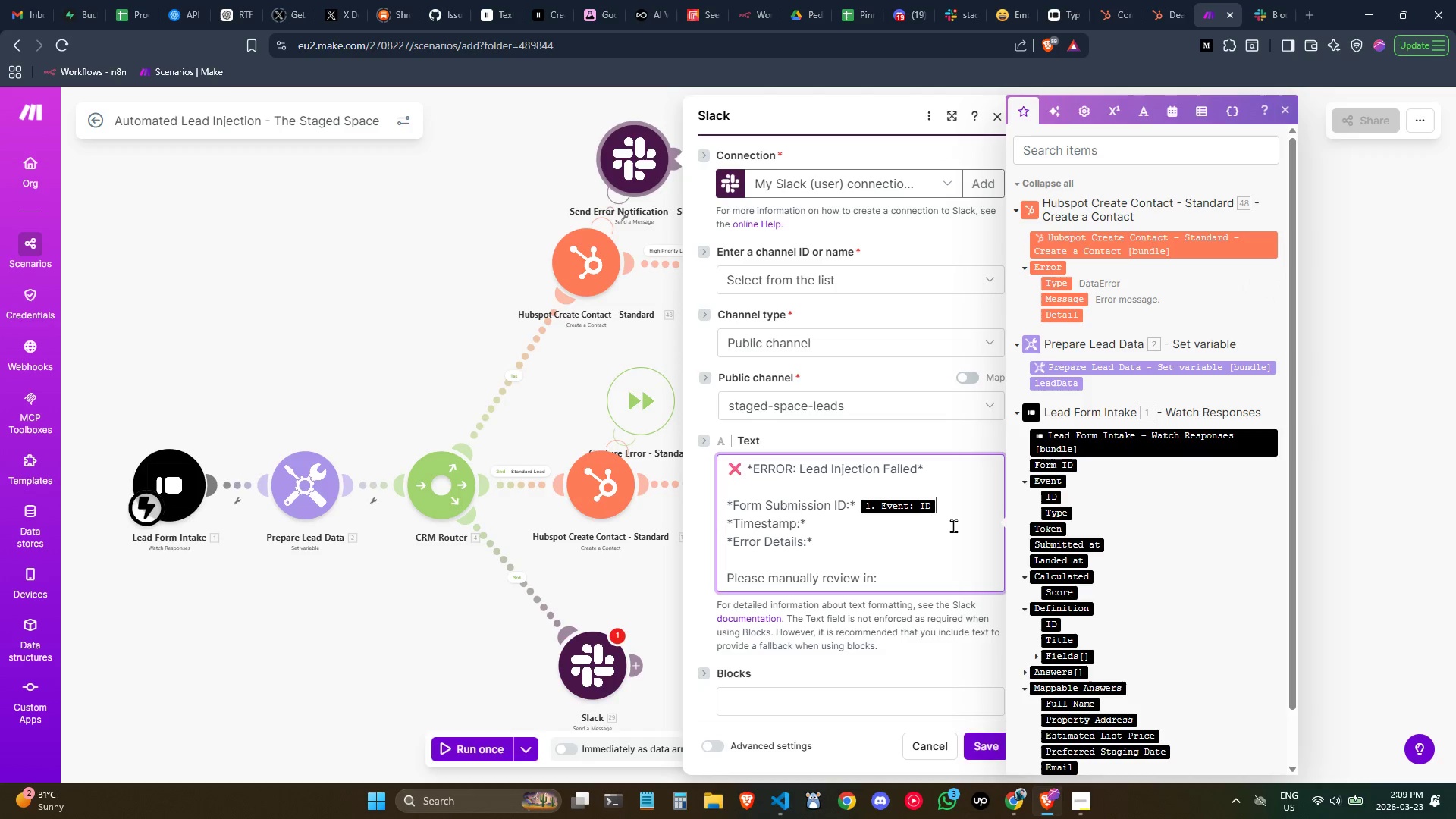 
left_click([953, 526])
 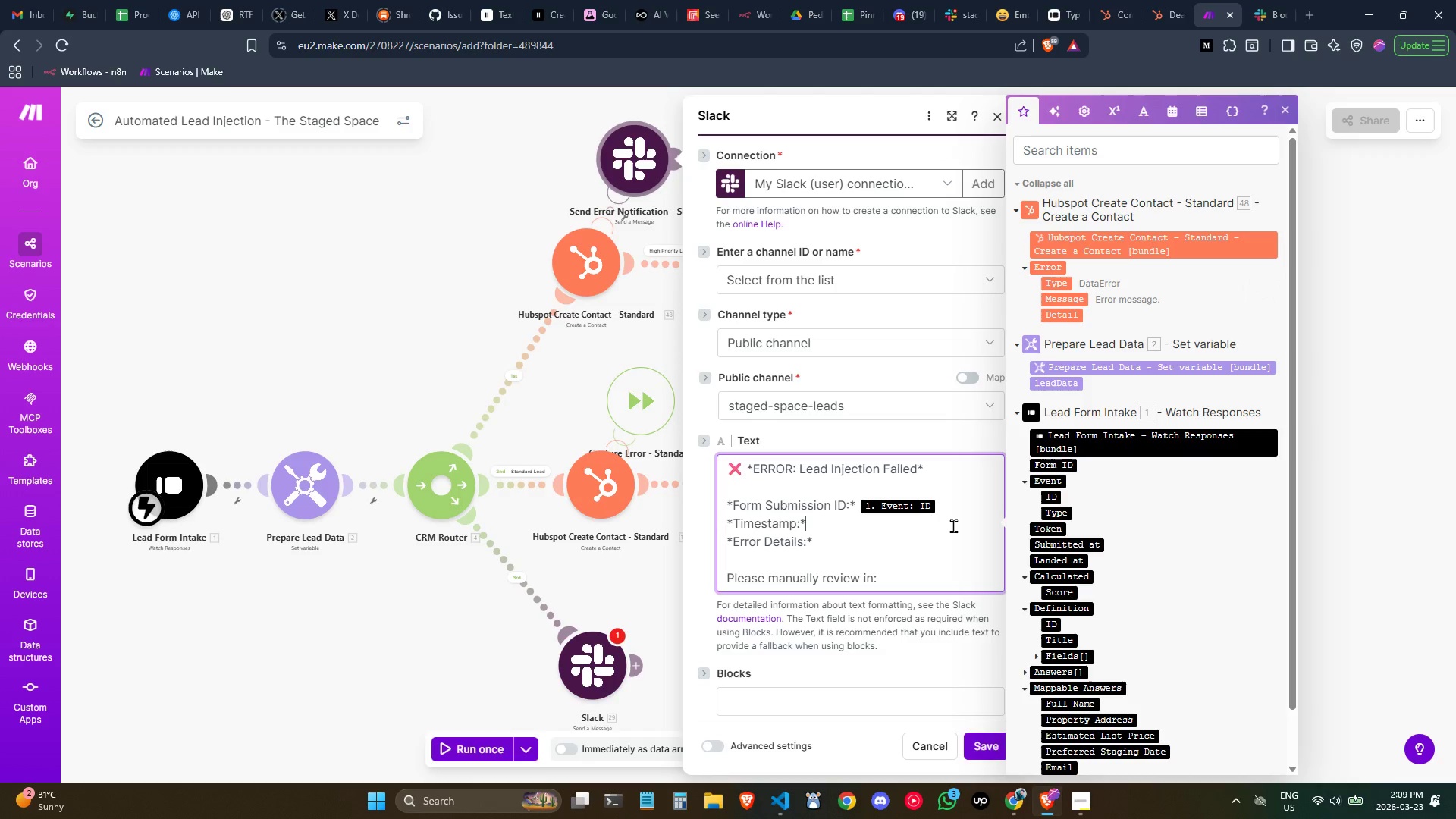 
key(Space)
 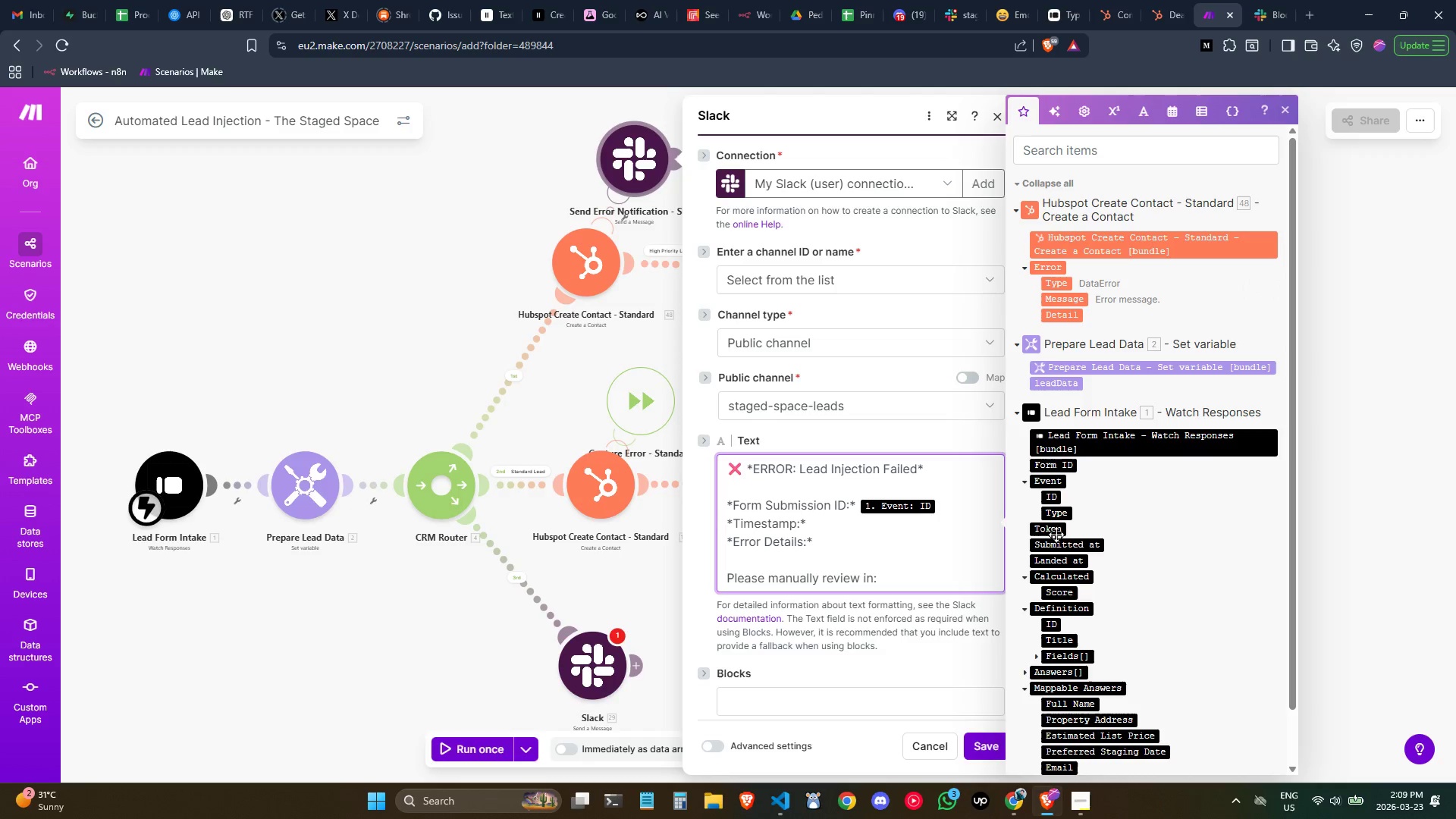 
mouse_move([1072, 522])
 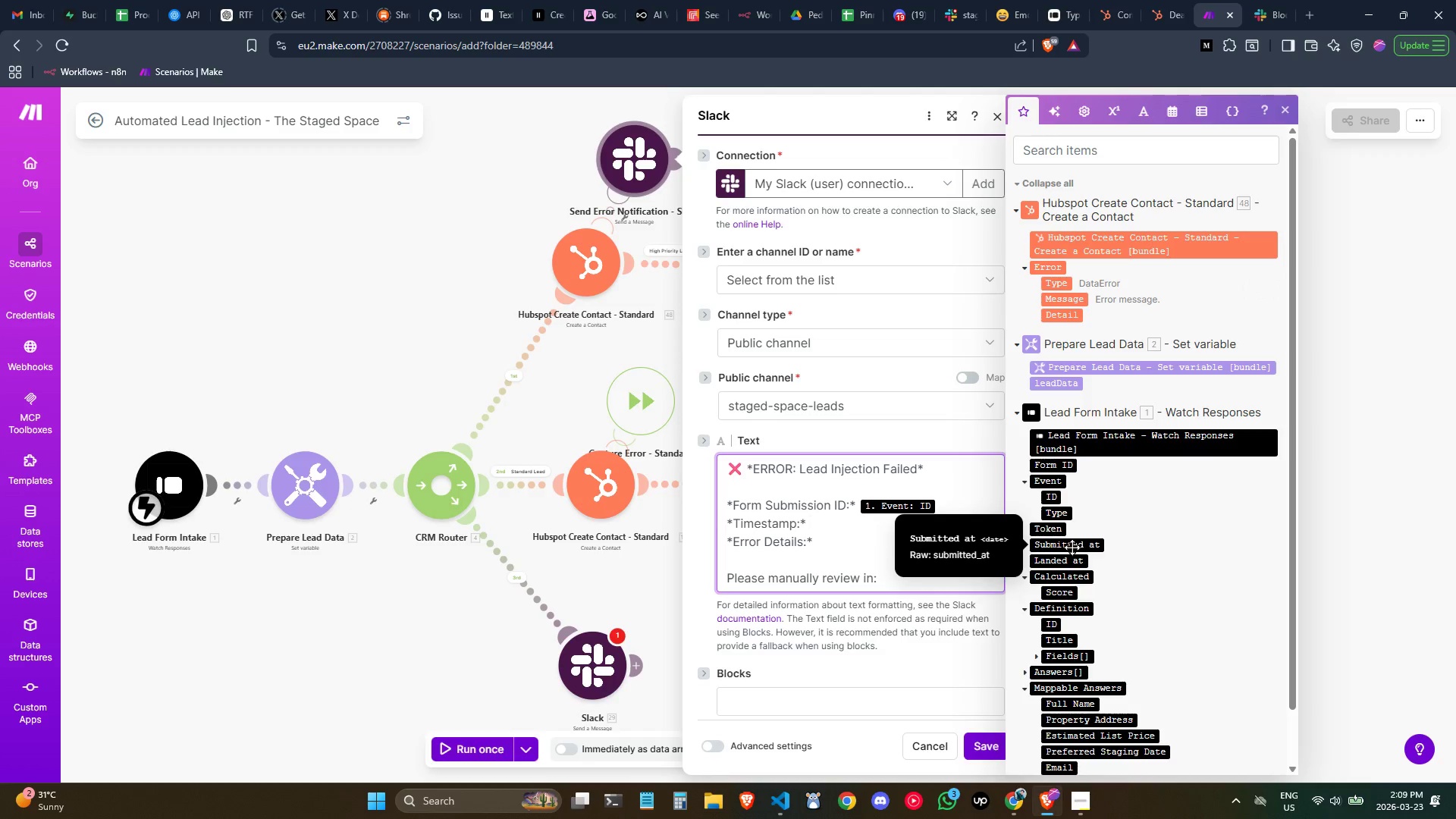 
left_click_drag(start_coordinate=[1069, 545], to_coordinate=[893, 529])
 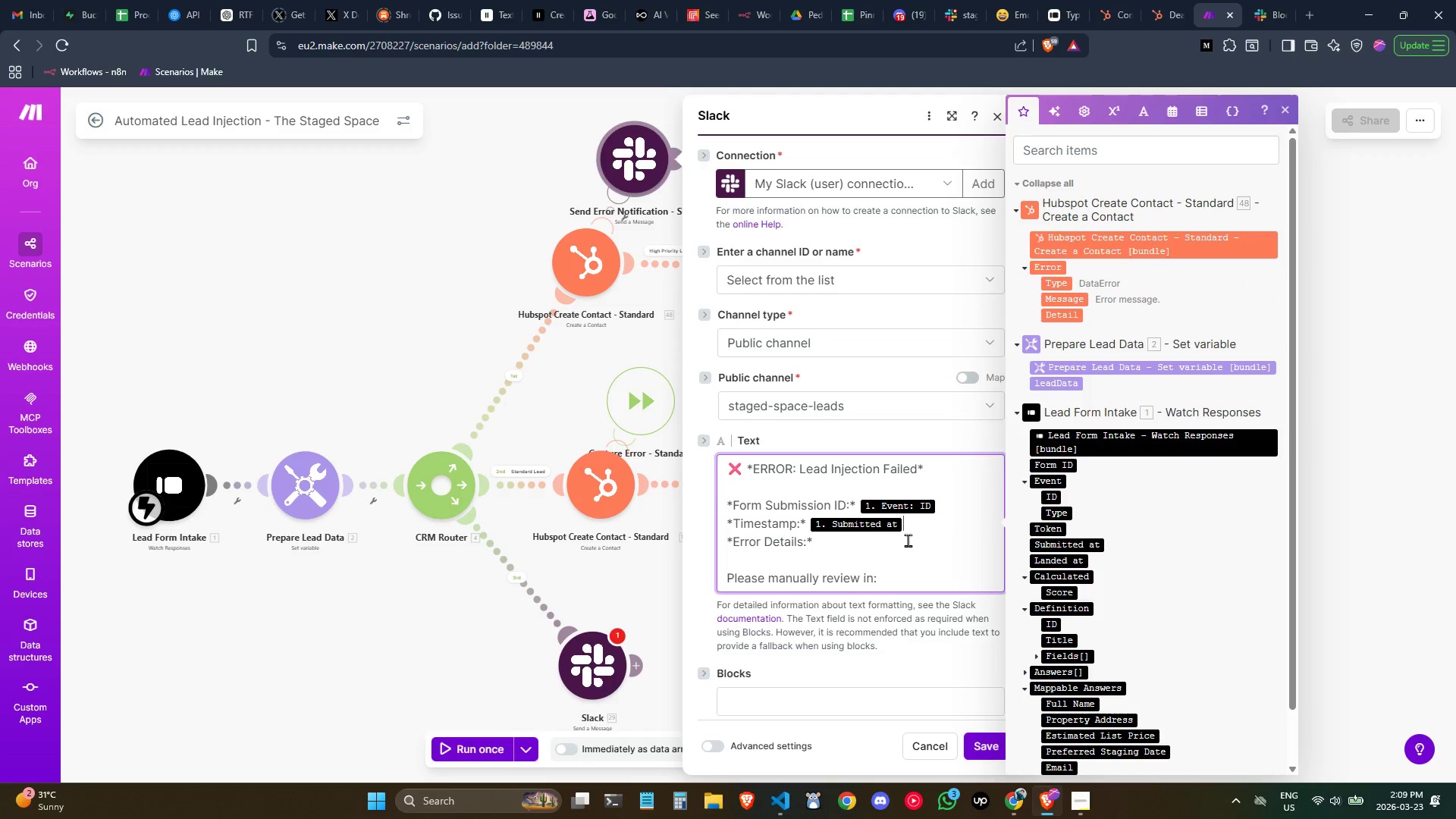 
left_click([908, 540])
 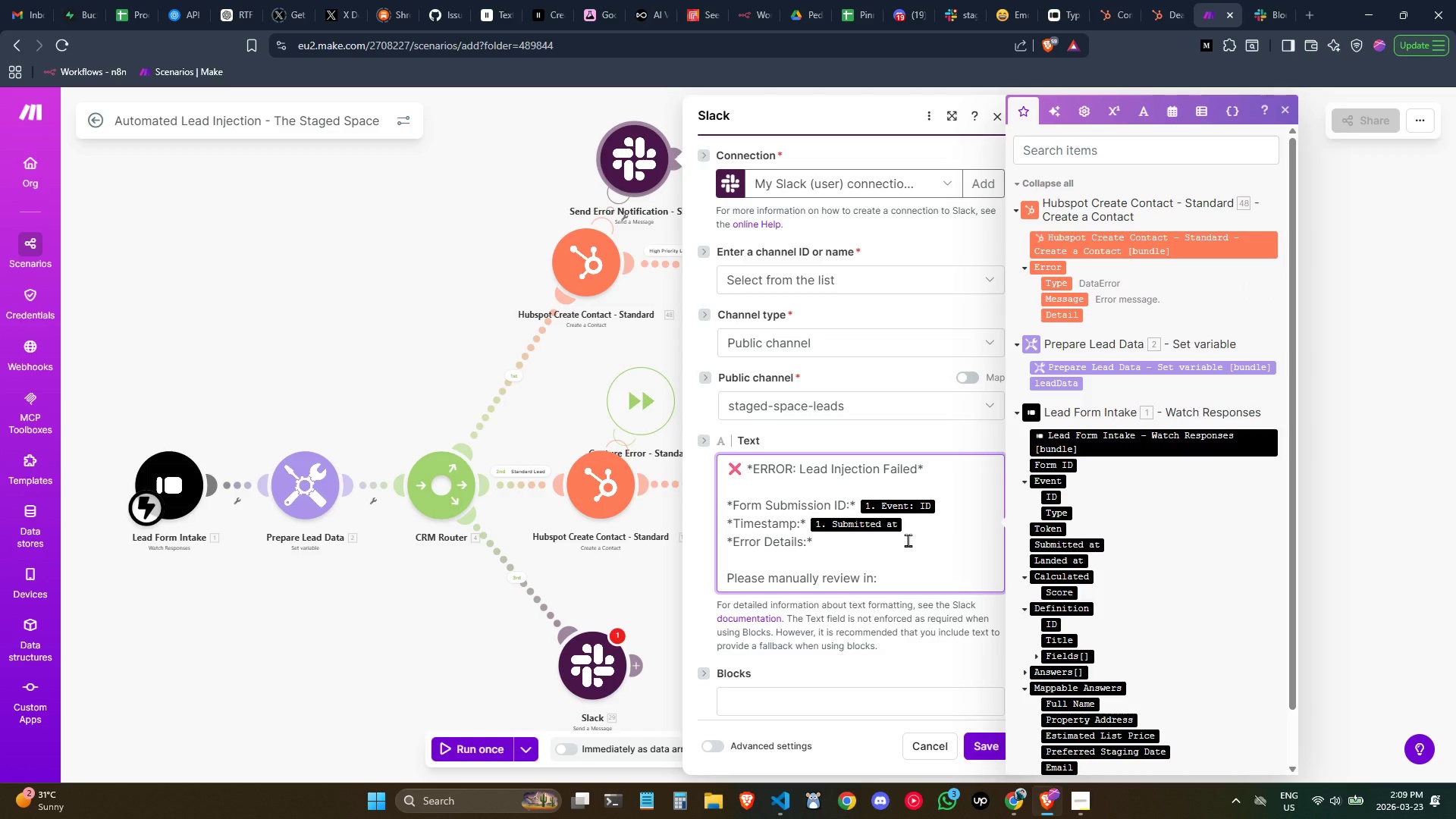 
key(Space)
 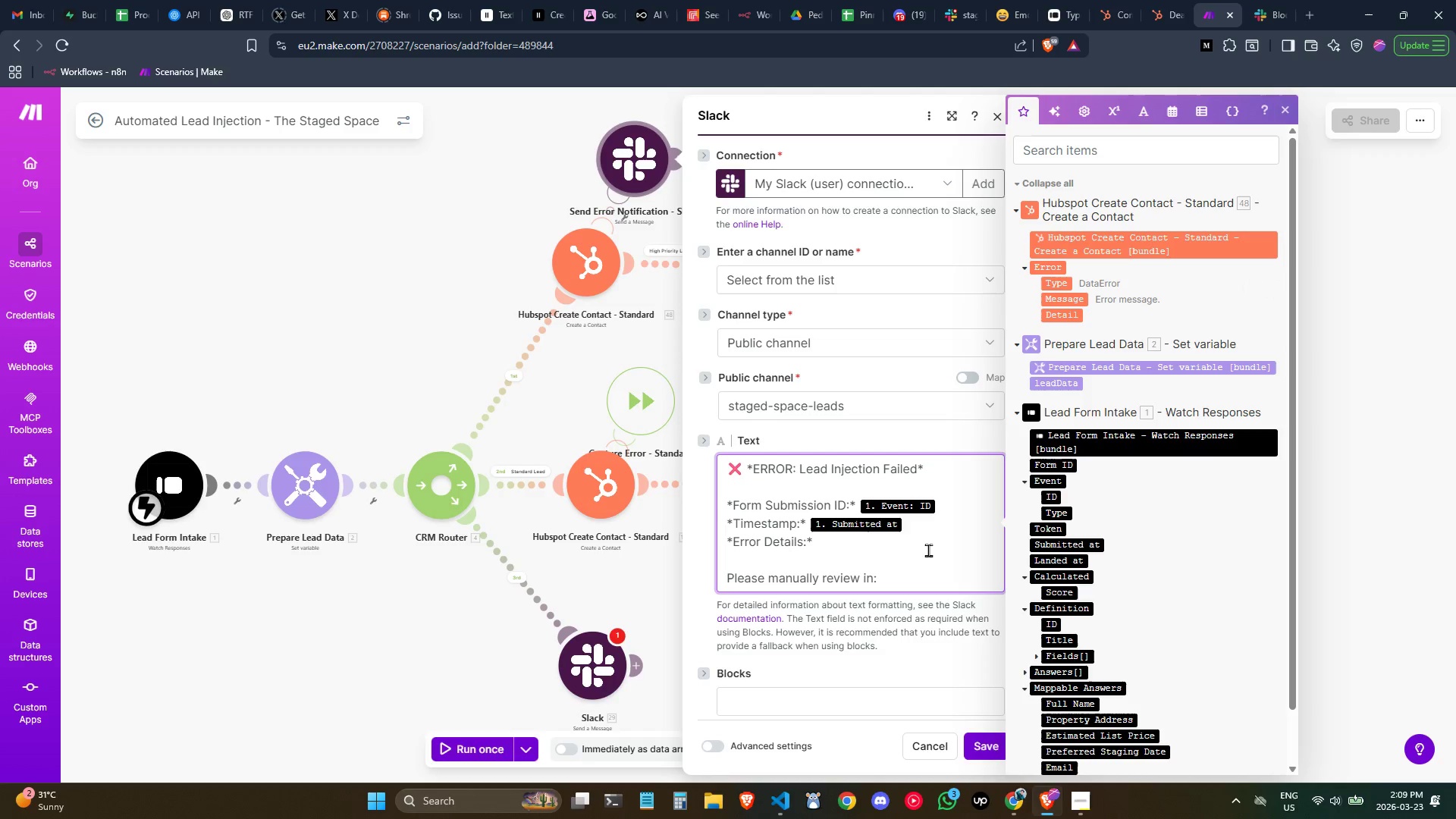 
scroll: coordinate [1102, 312], scroll_direction: up, amount: 1.0
 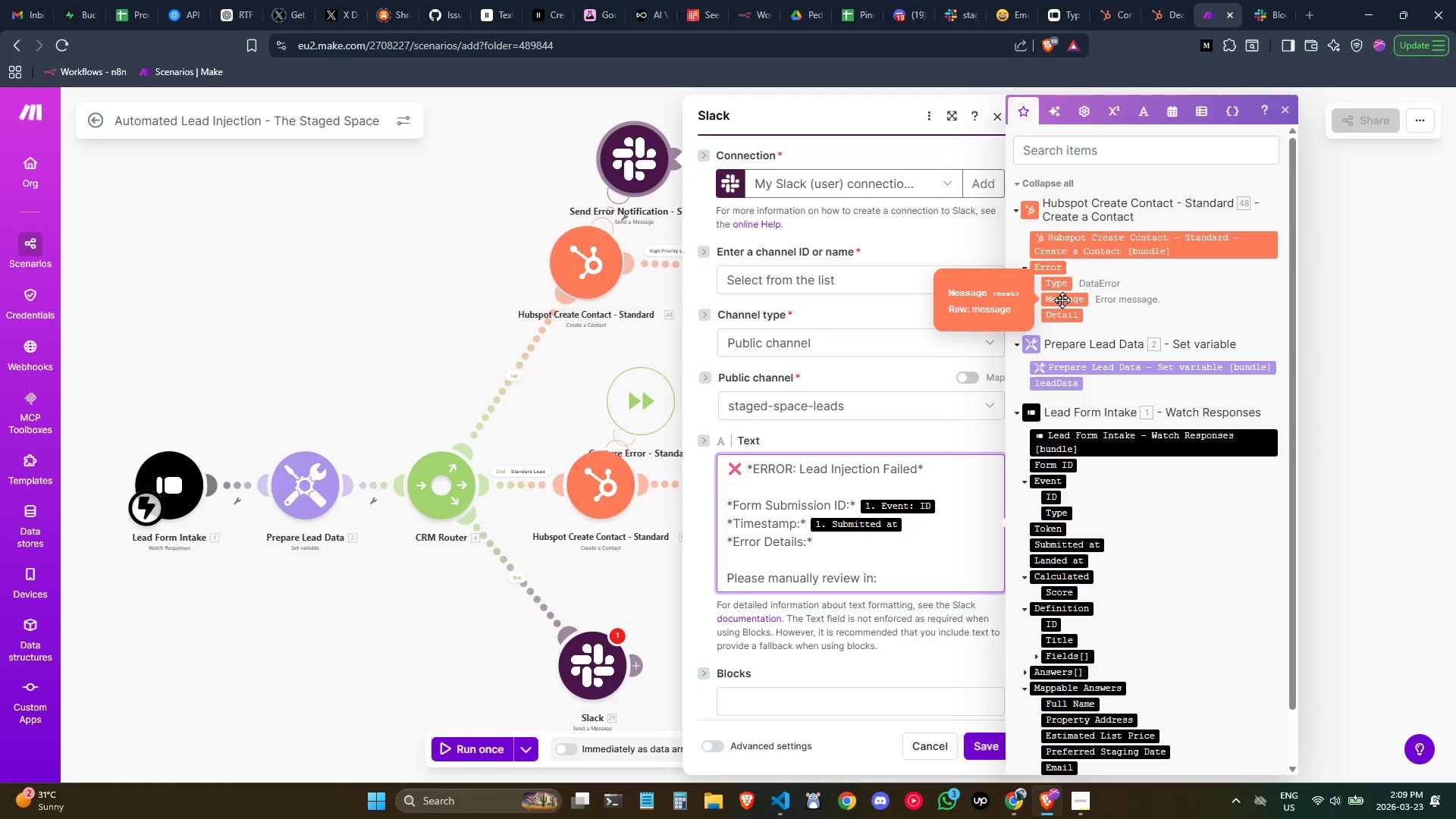 
left_click_drag(start_coordinate=[1062, 300], to_coordinate=[873, 547])
 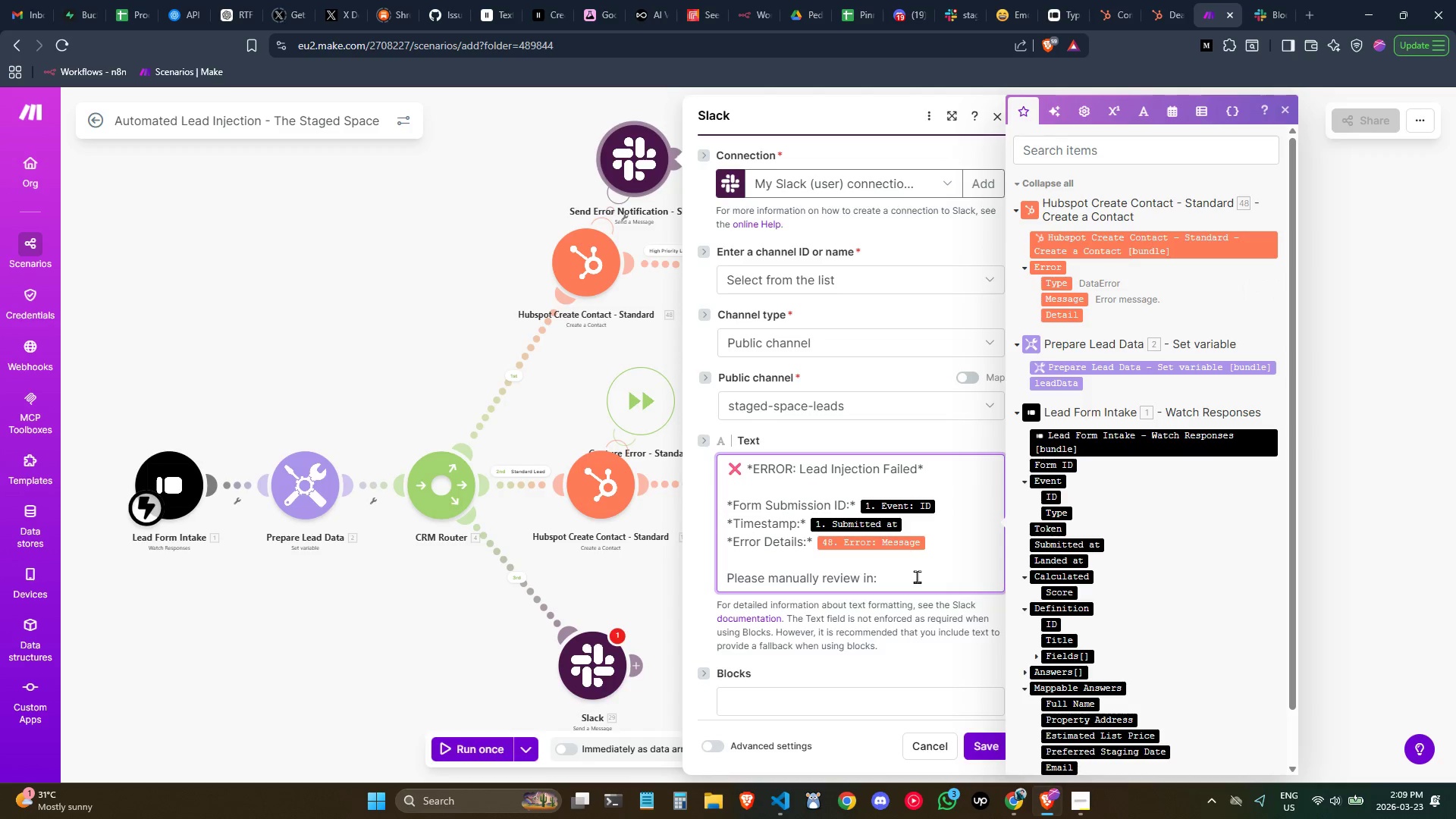 
scroll: coordinate [1252, 557], scroll_direction: down, amount: 1.0
 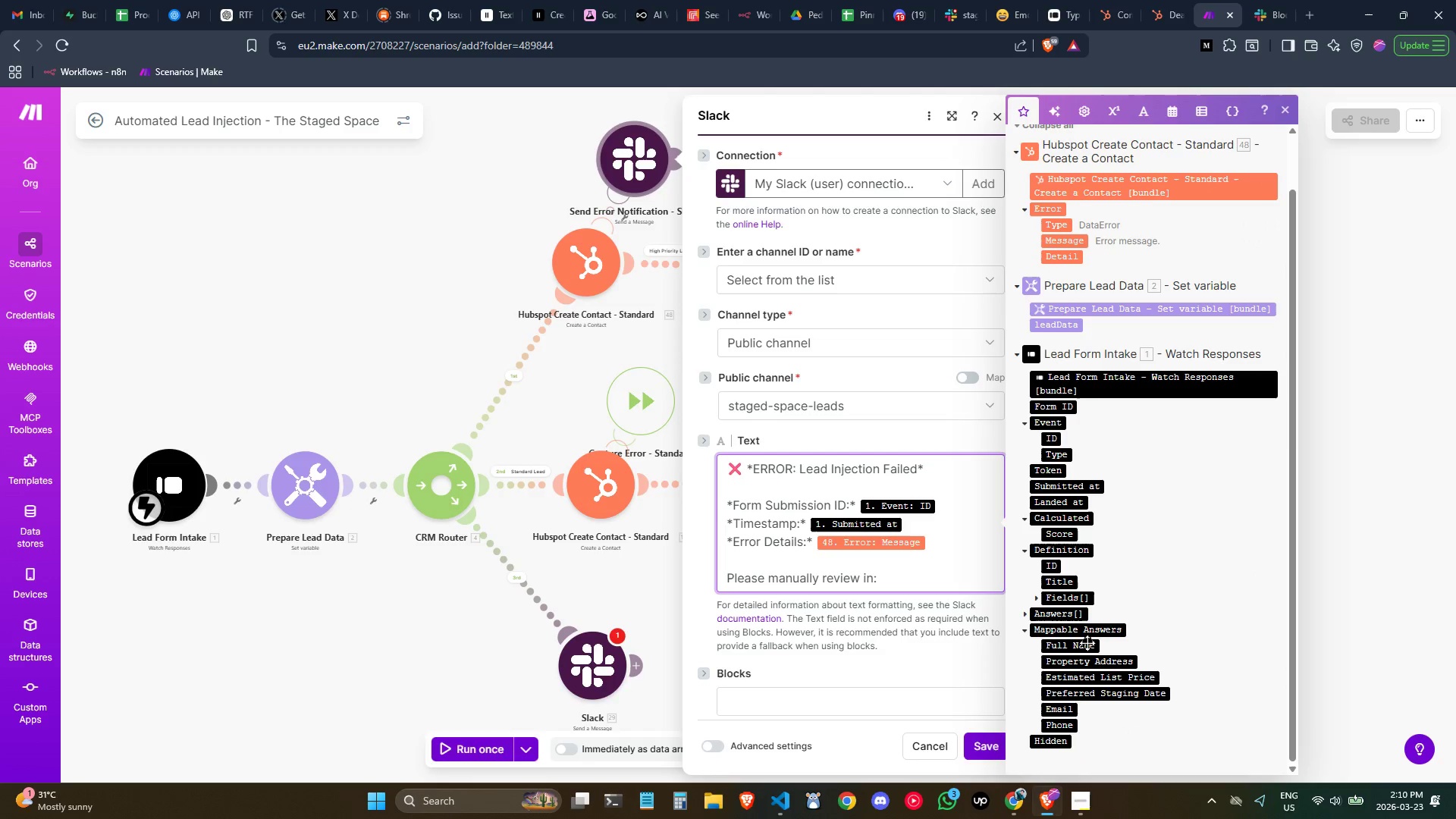 
mouse_move([1102, 578])
 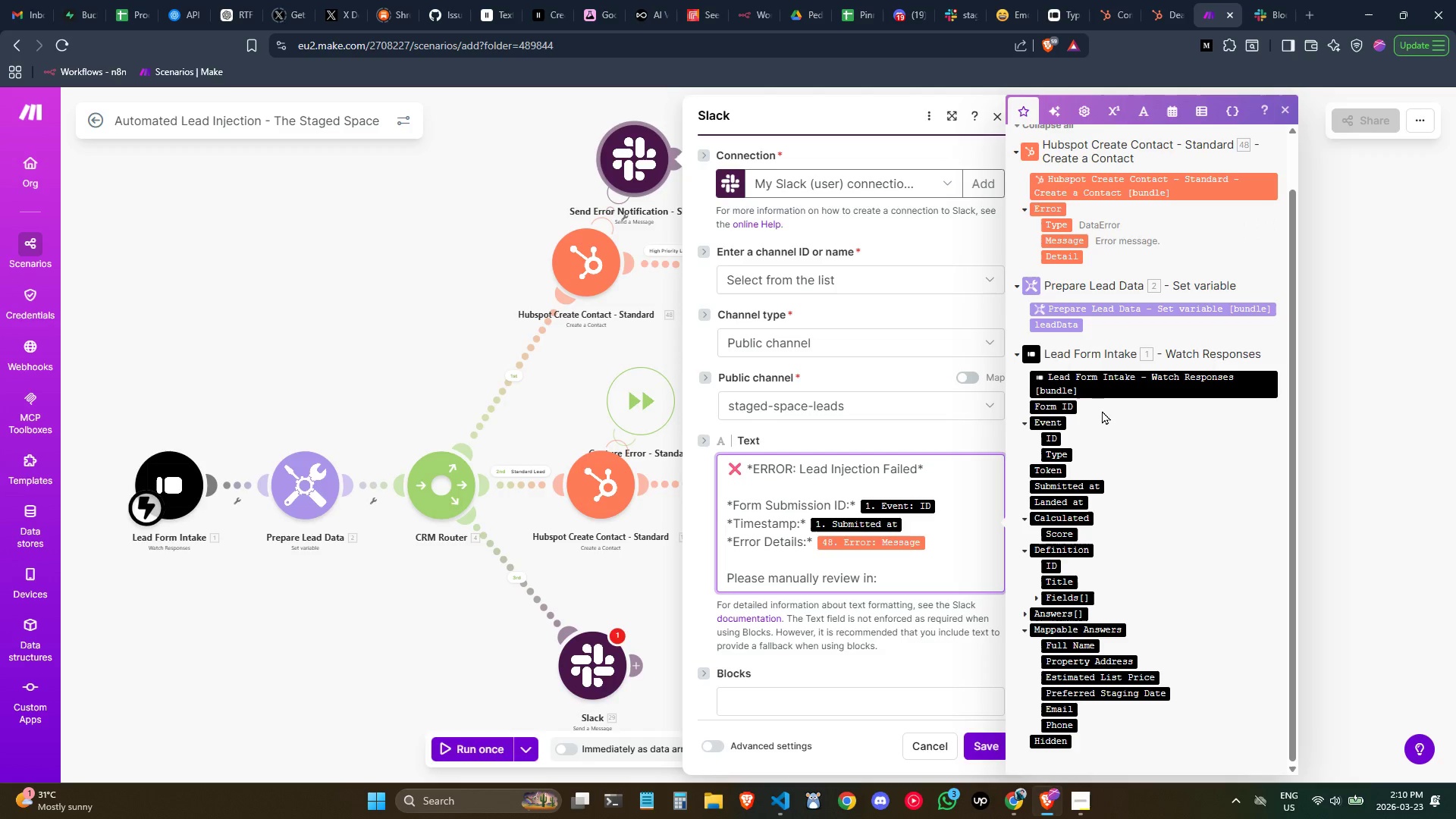 
wait(15.1)
 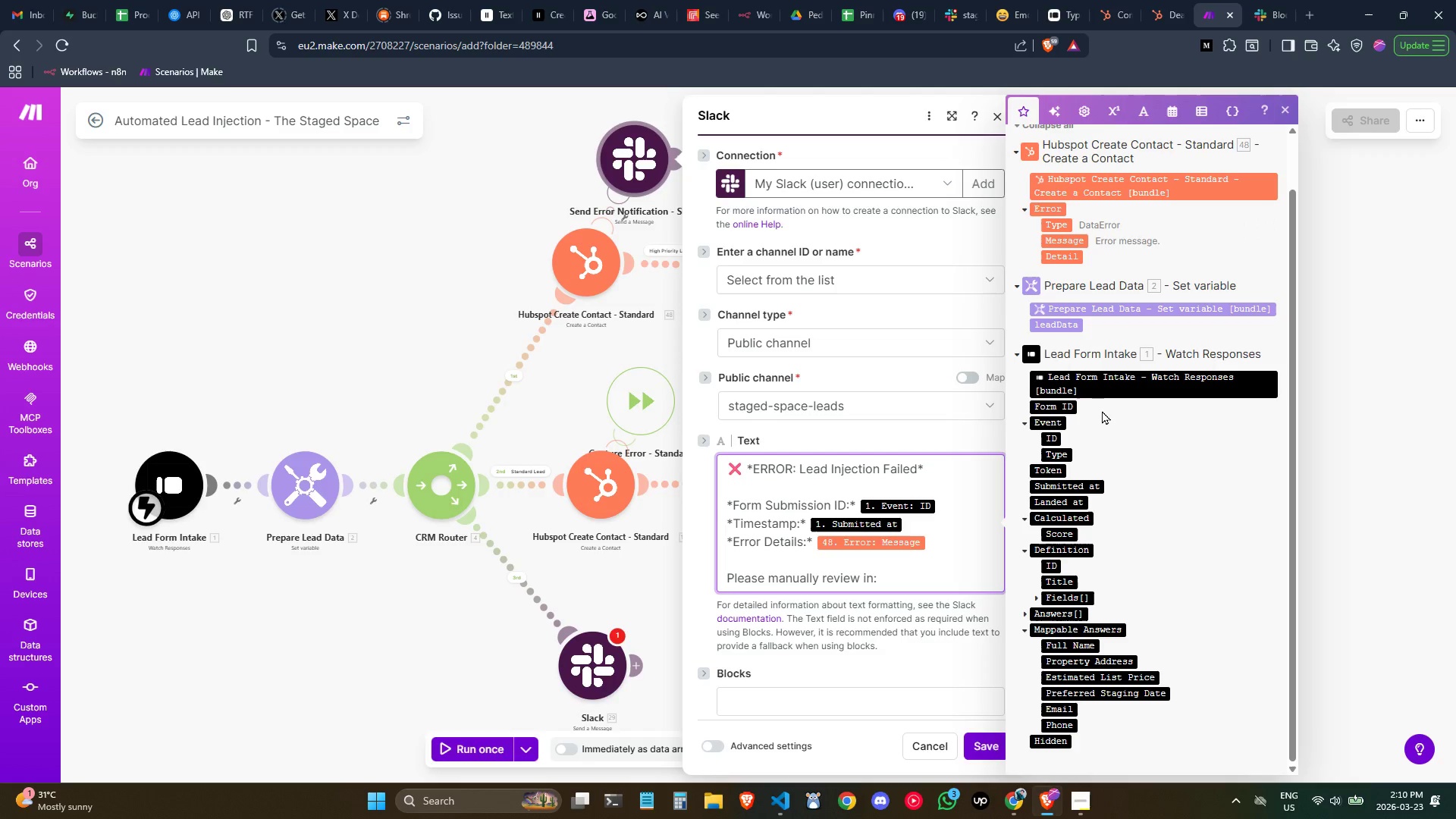 
left_click([1074, 0])
 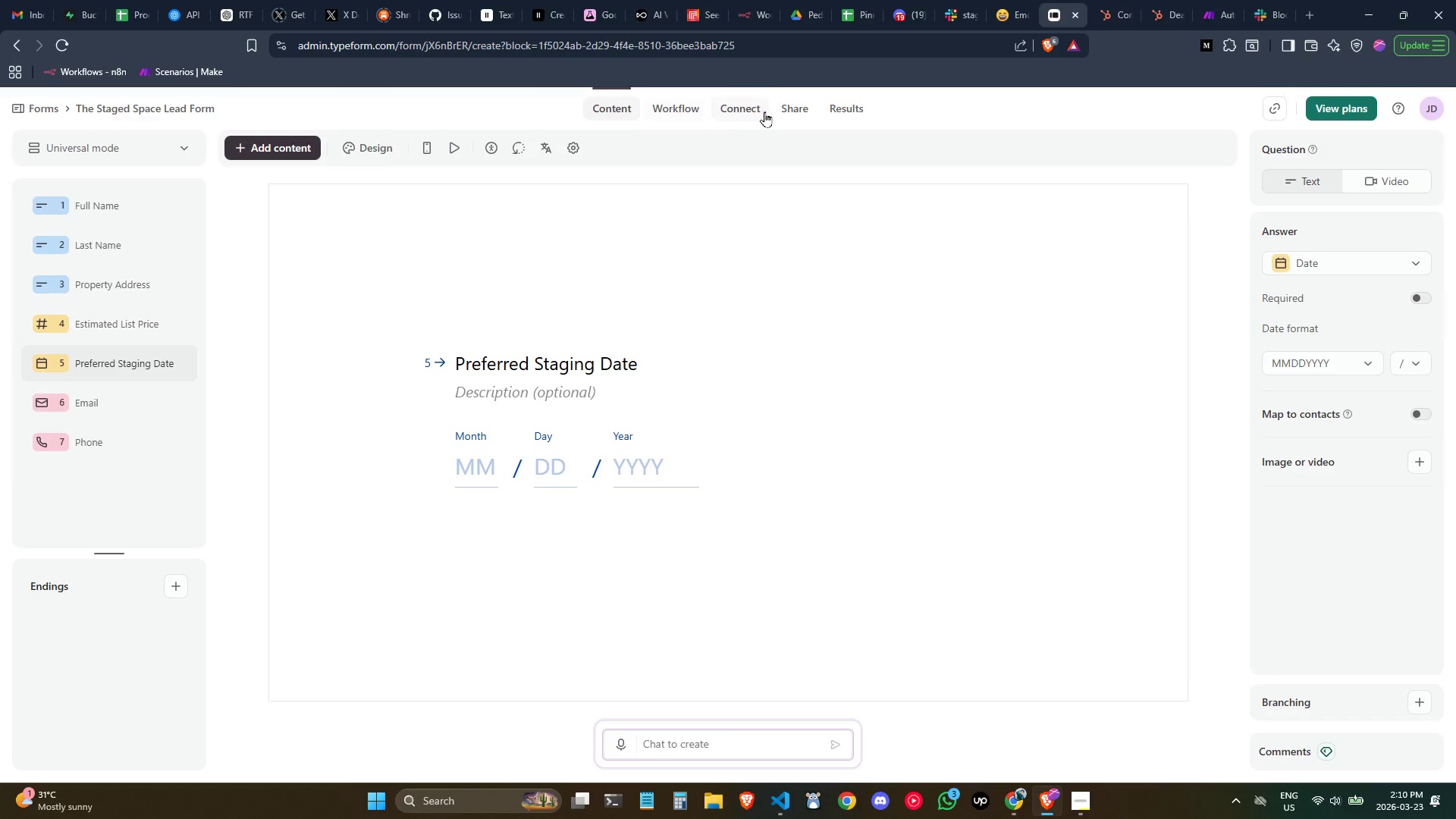 
left_click([836, 107])
 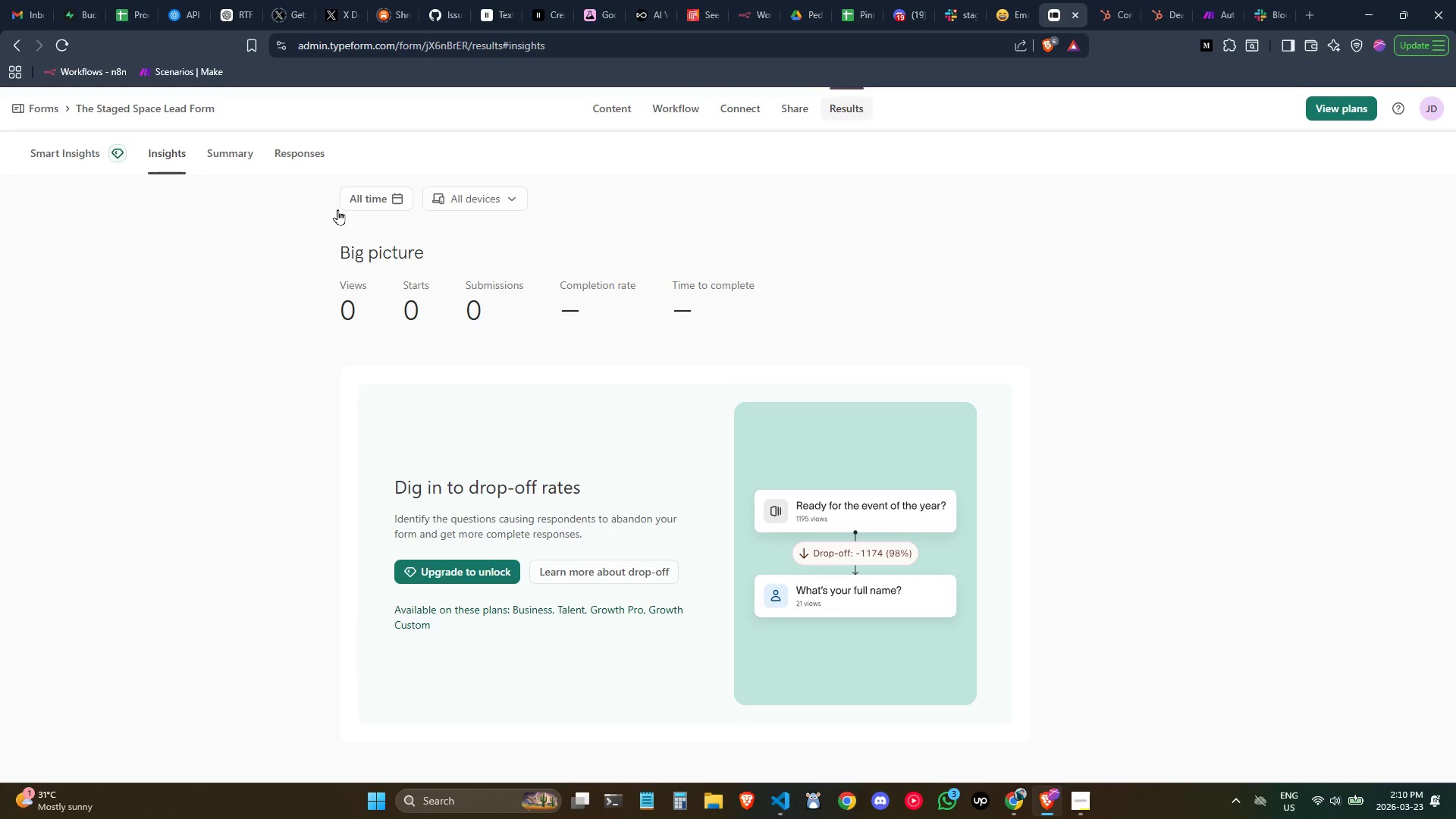 
left_click([276, 151])
 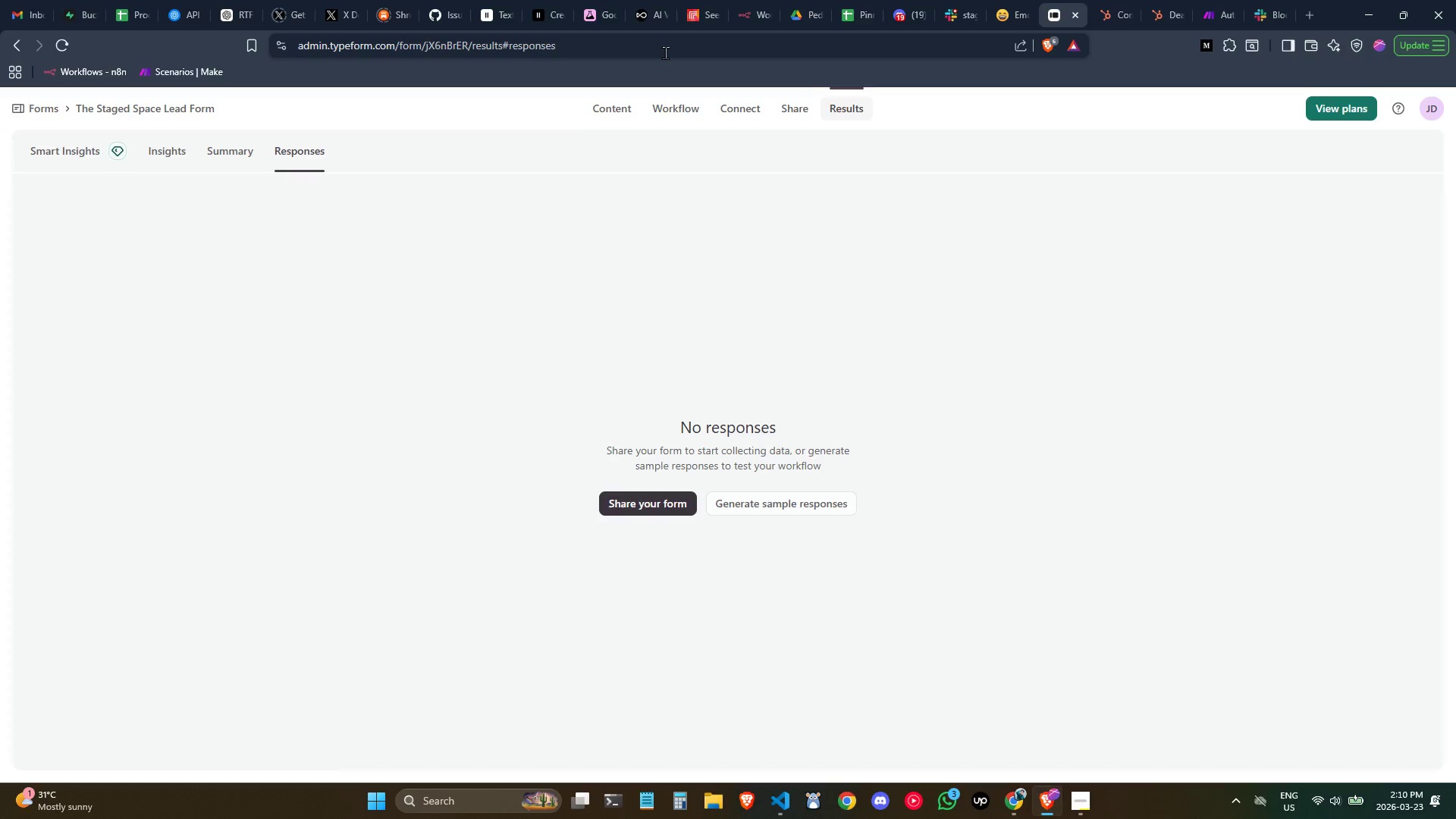 
left_click([665, 52])
 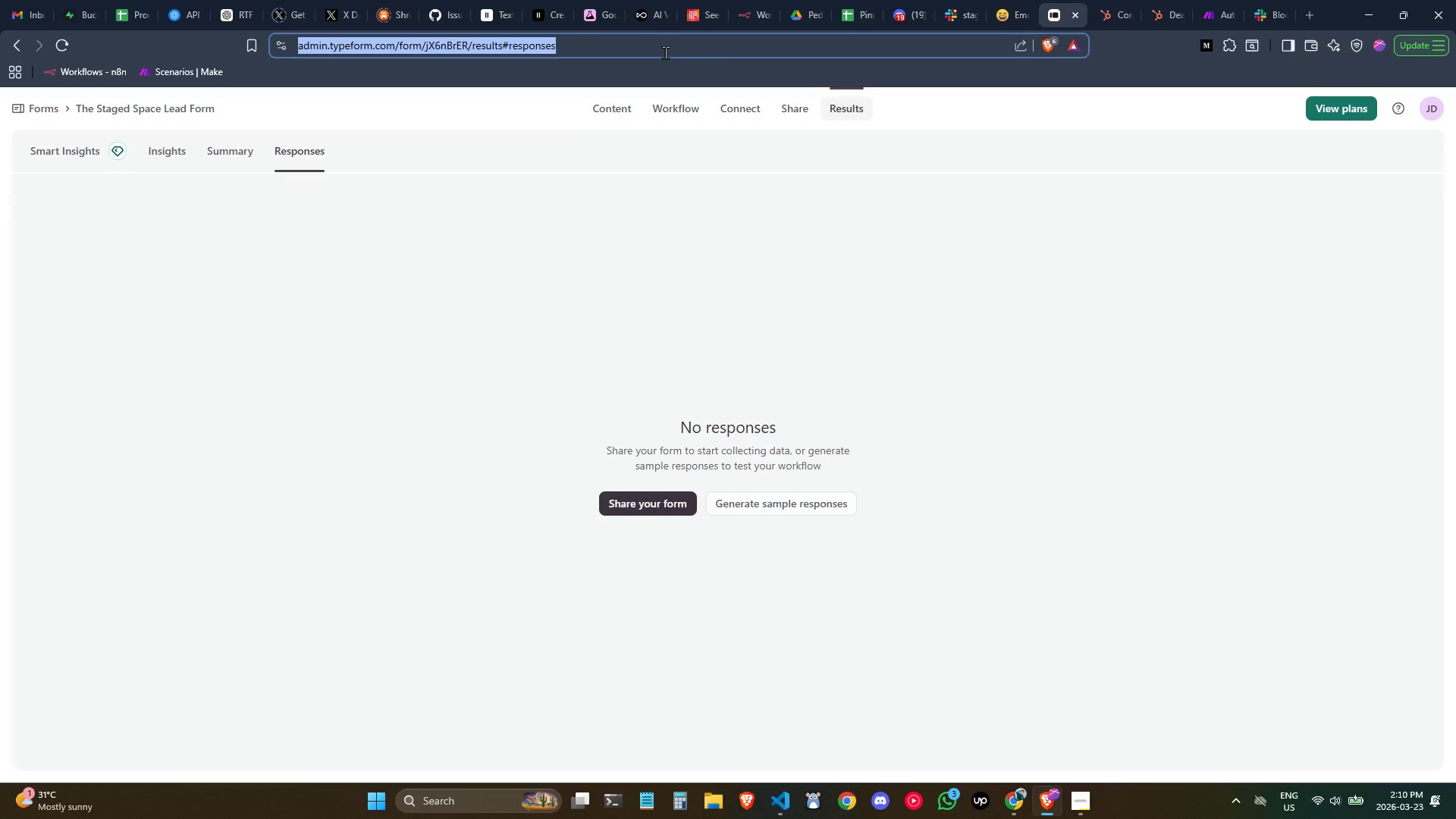 
key(Control+C)
 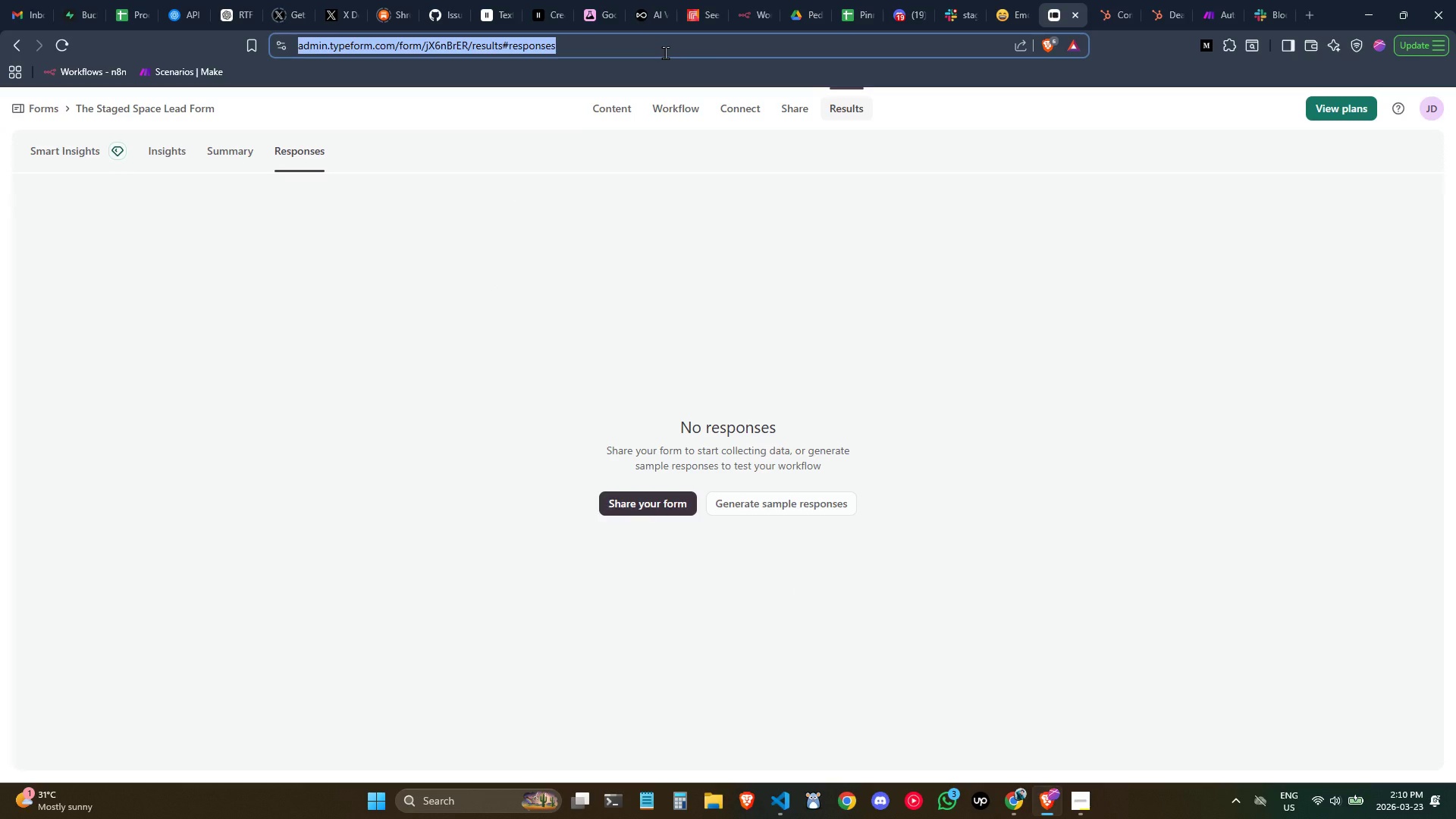 
key(Control+C)
 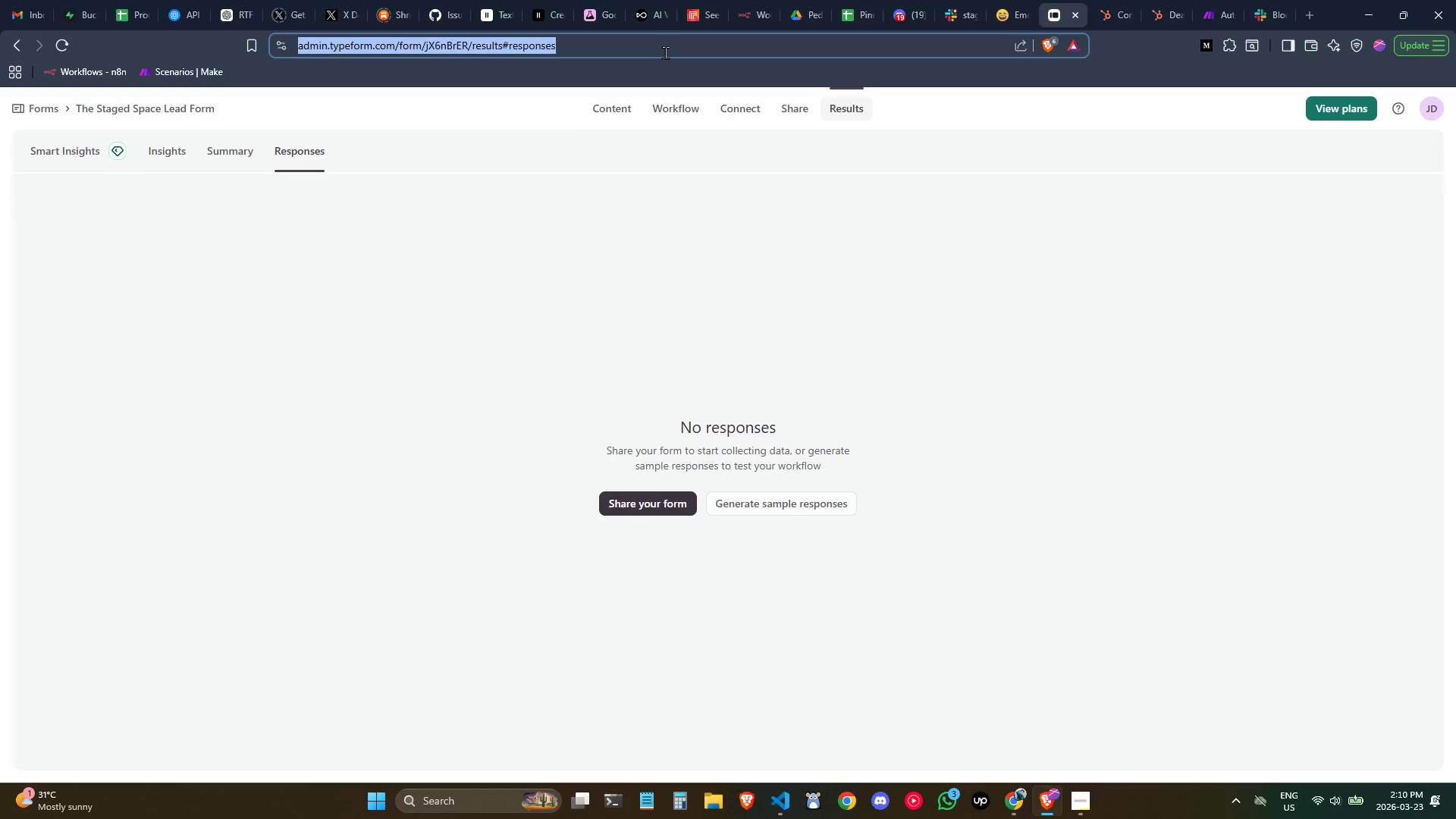 
key(Control+C)
 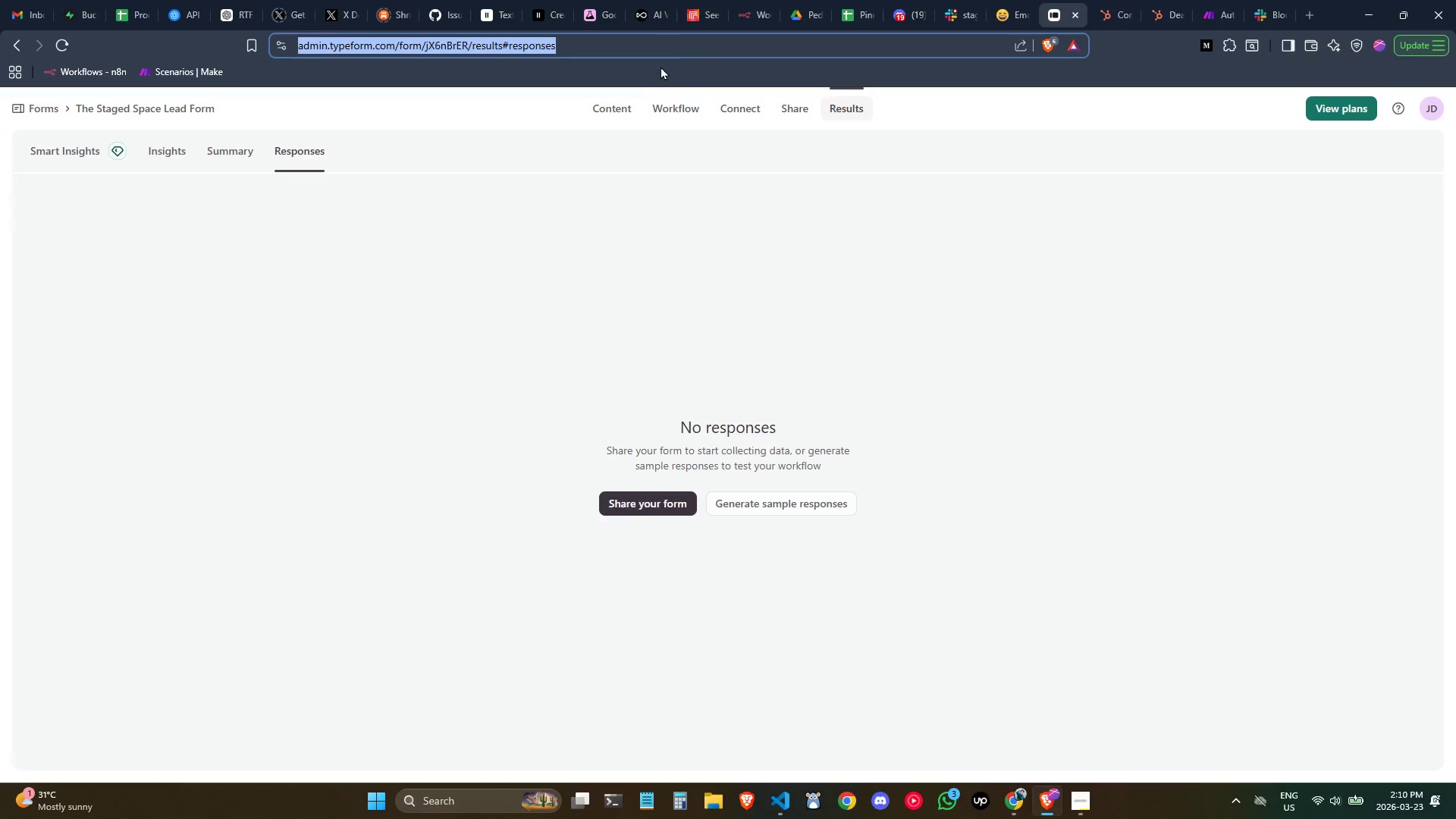 
key(Control+C)
 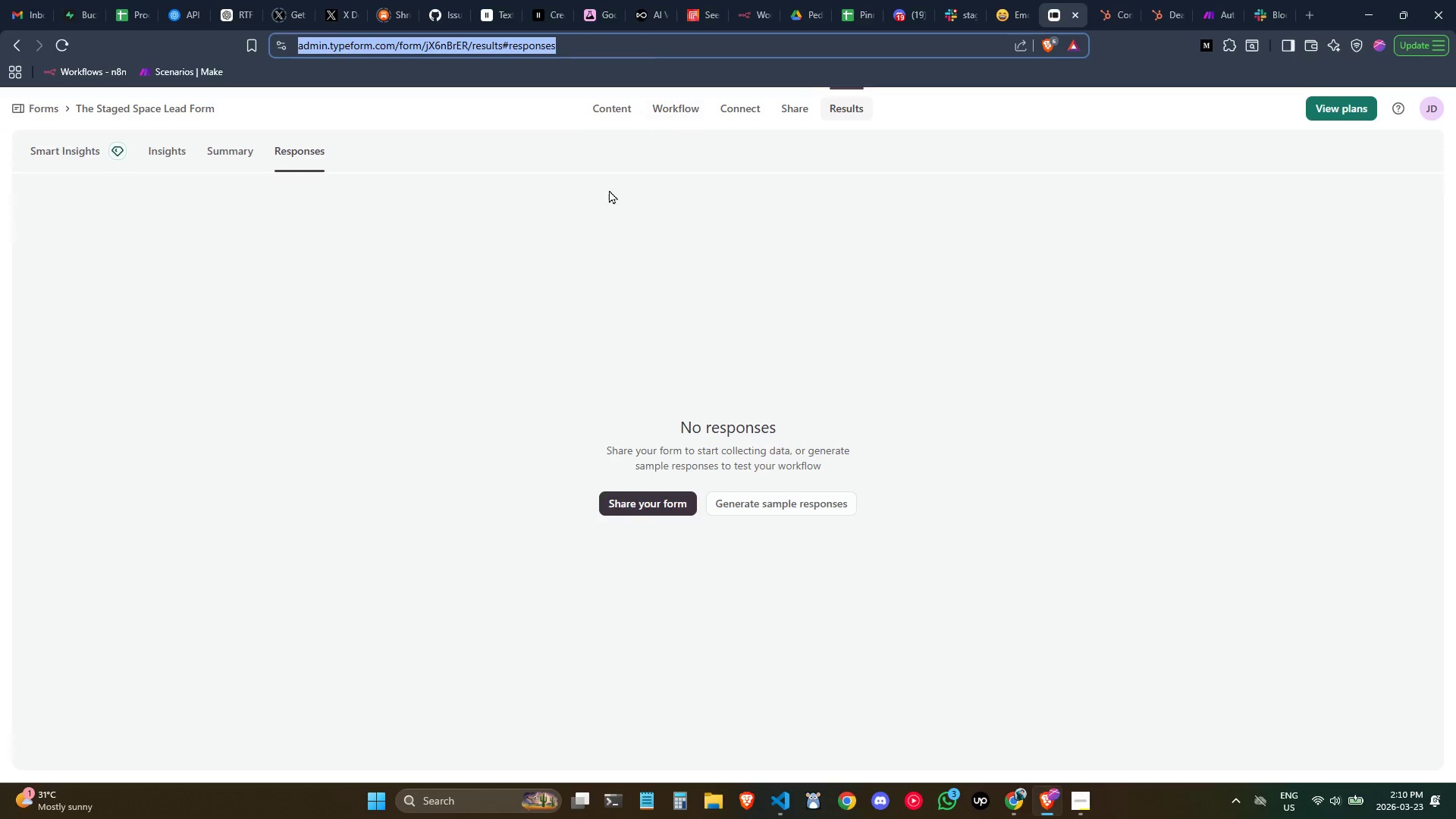 
key(Control+C)
 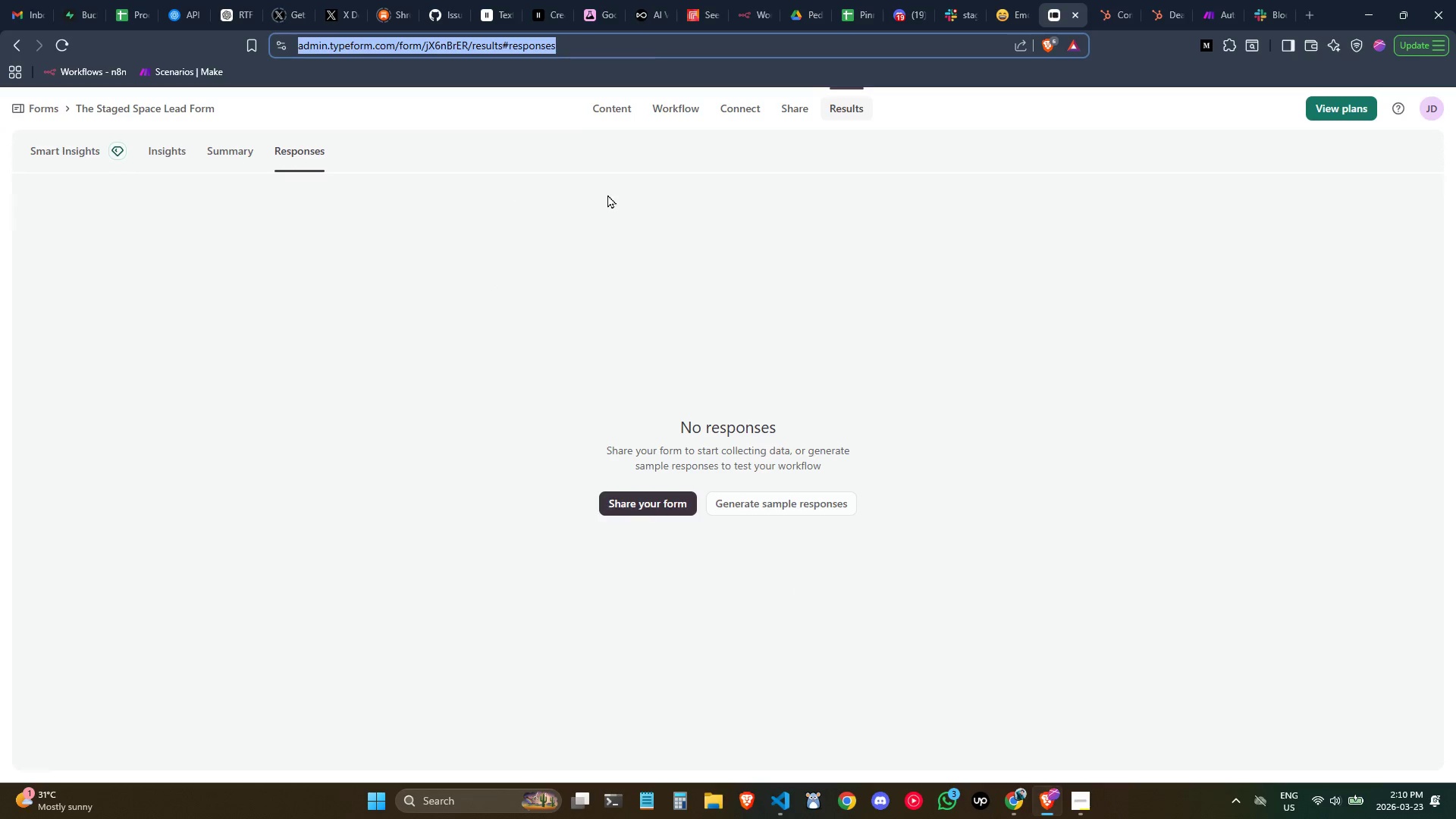 
key(Control+C)
 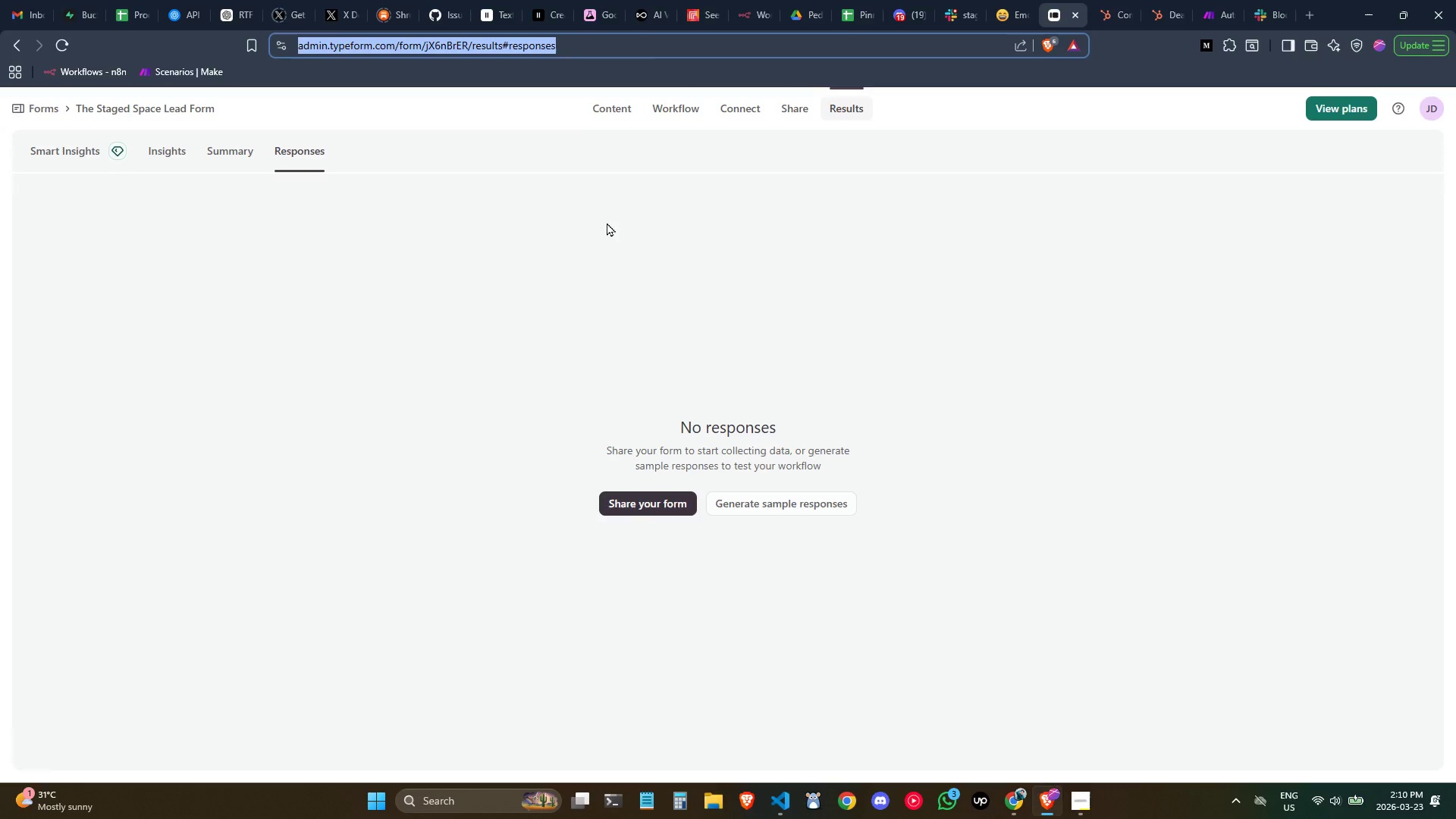 
key(Control+C)
 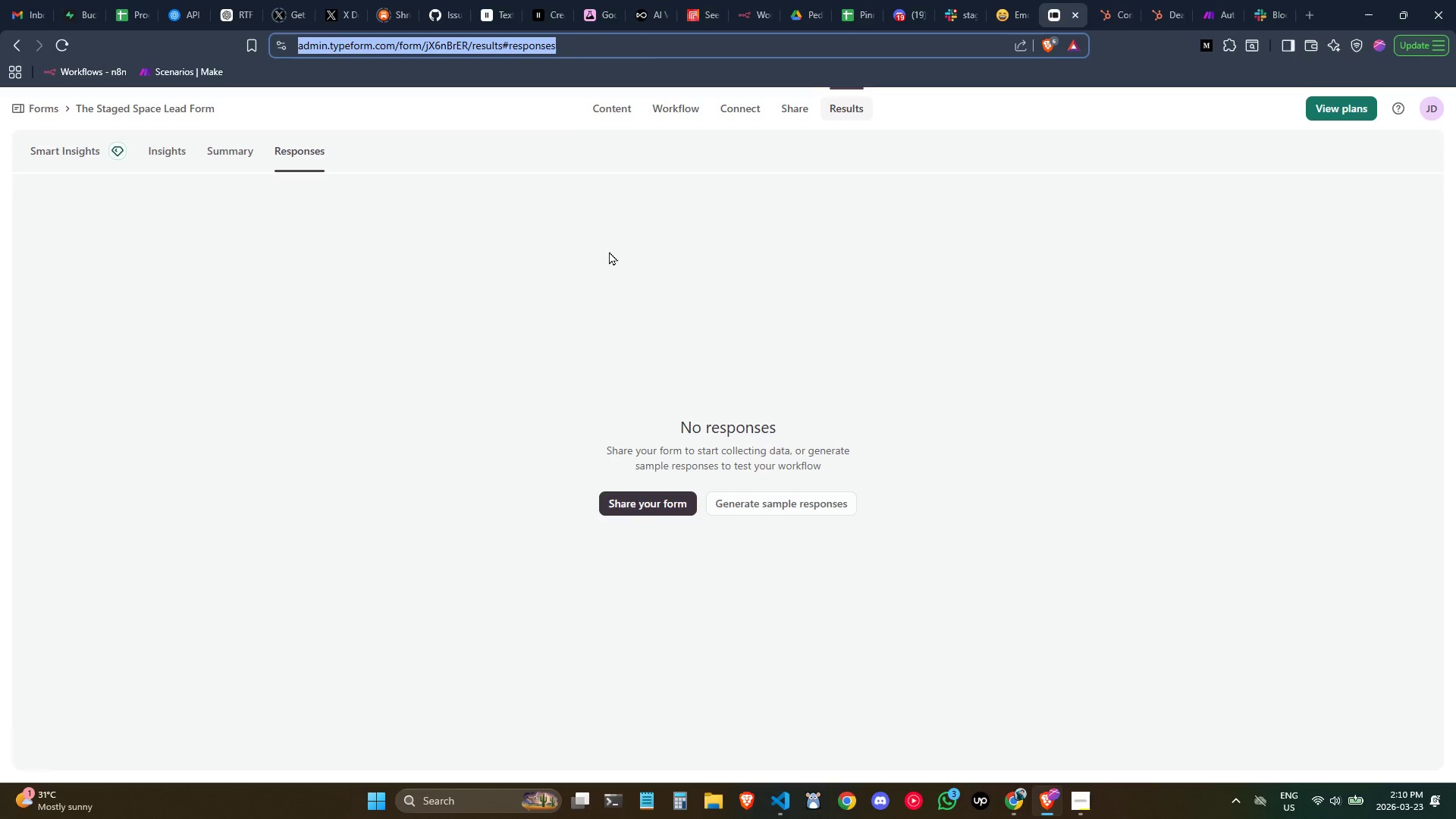 
key(Control+C)
 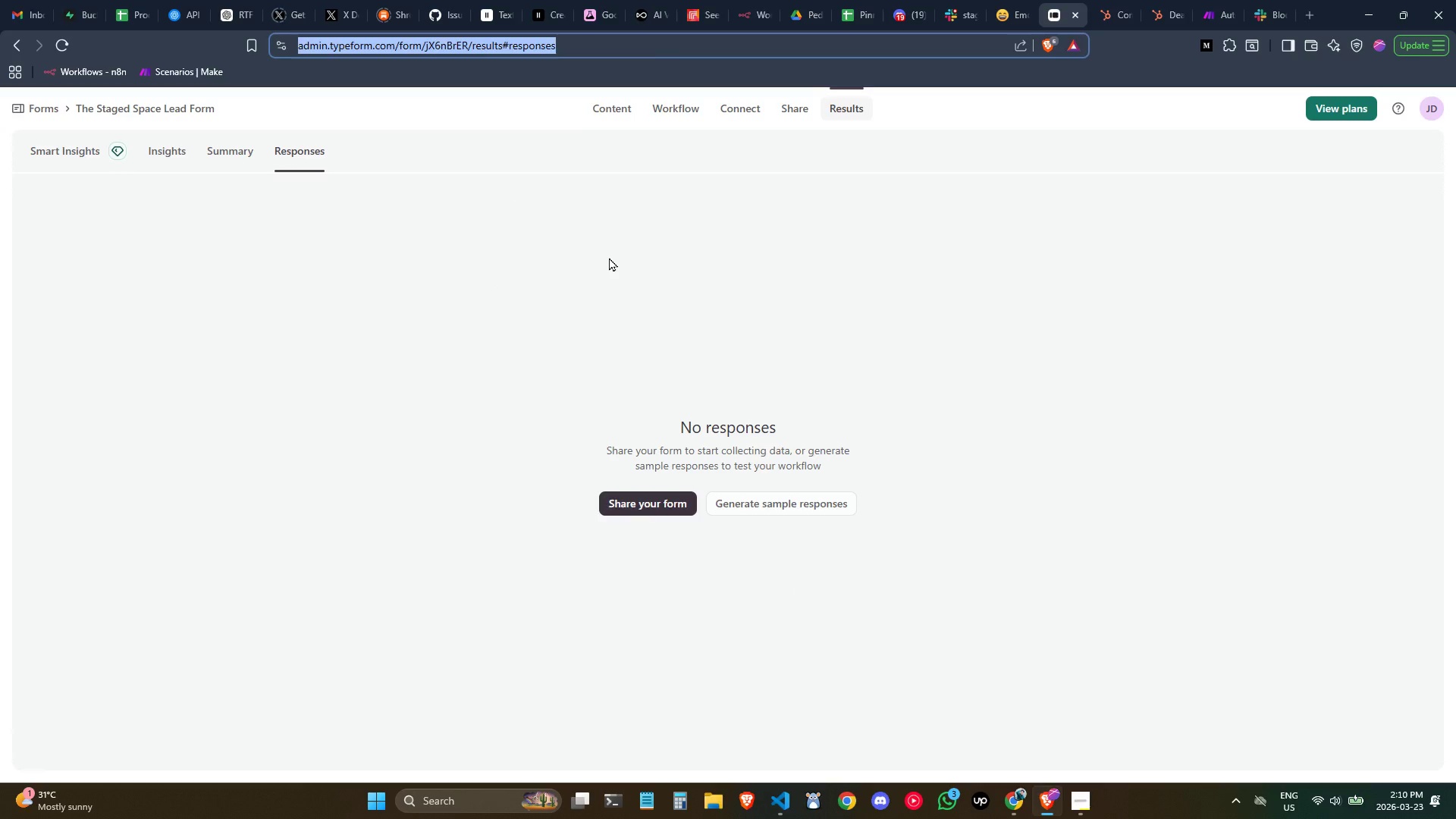 
left_click([609, 257])
 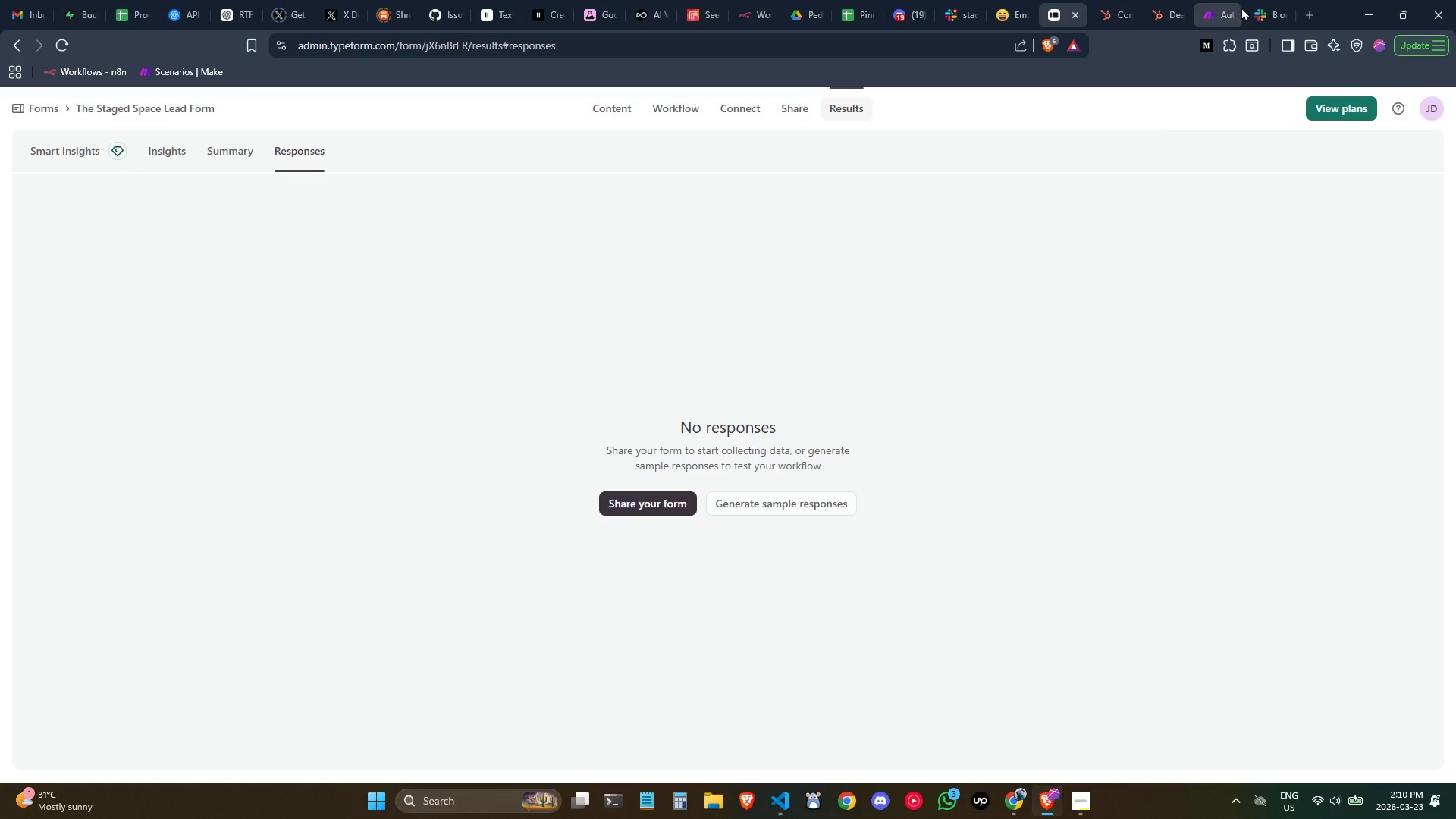 
left_click([1213, 8])
 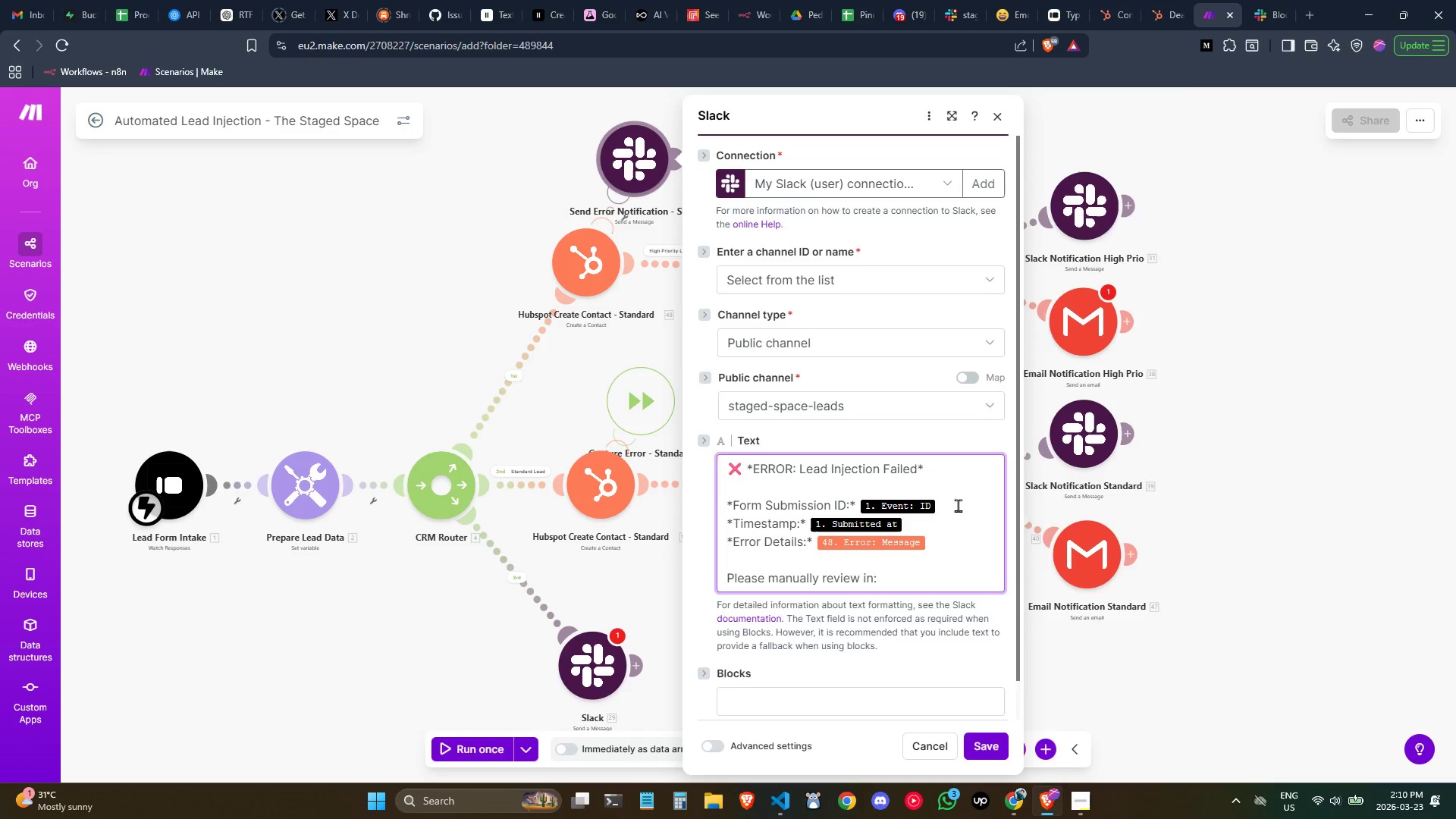 
key(Control+ControlLeft)
 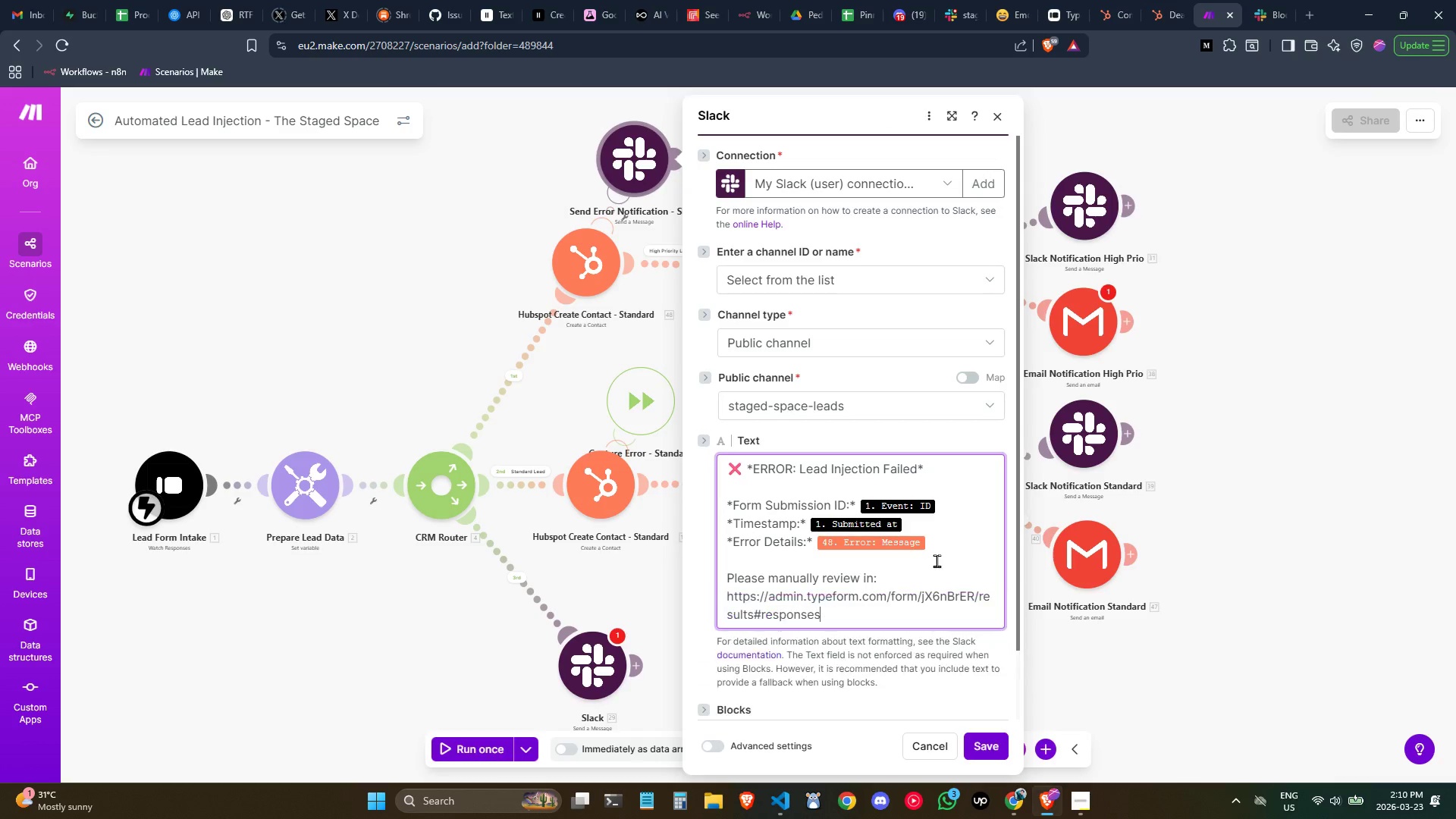 
key(Control+V)
 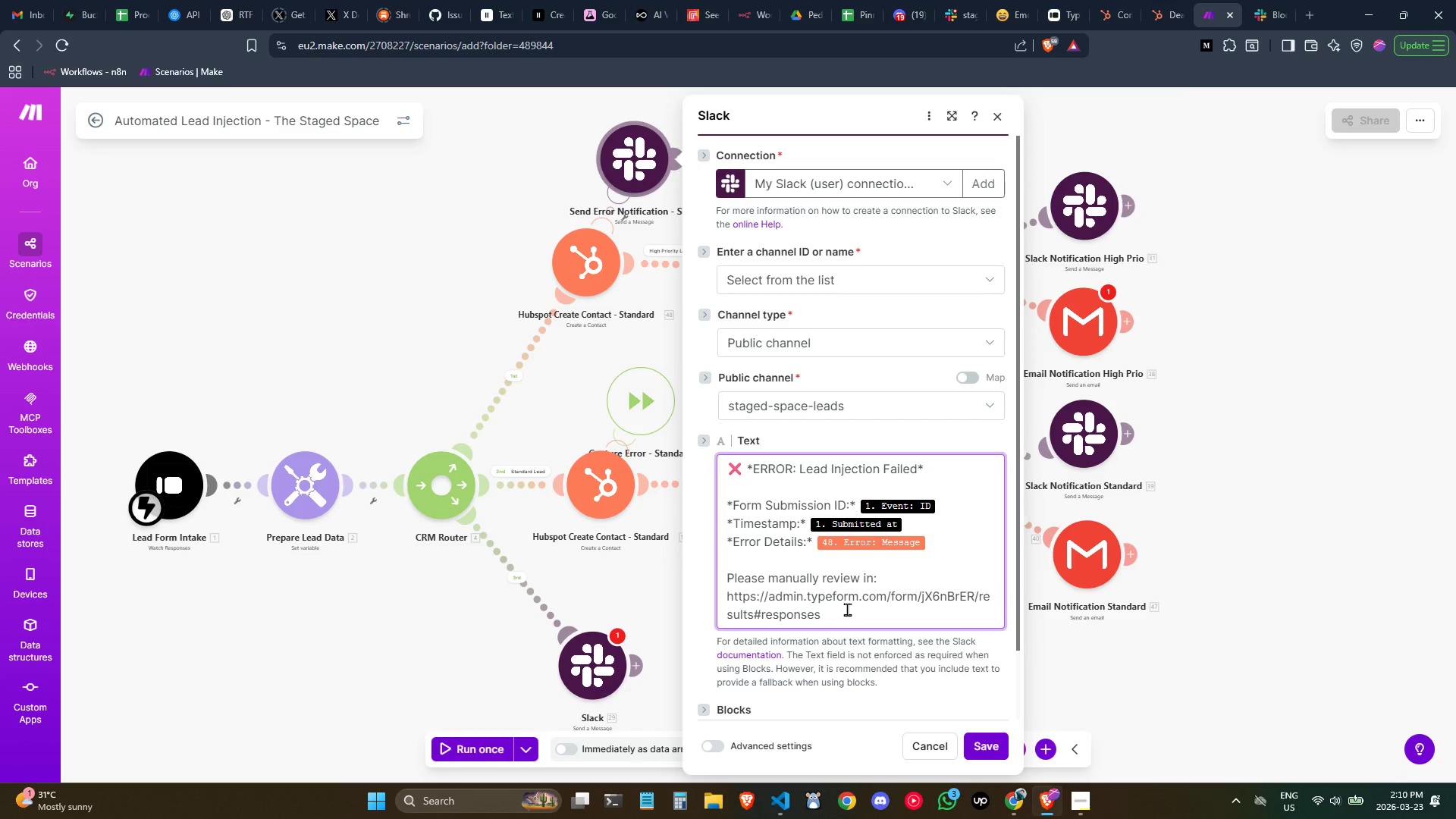 
left_click_drag(start_coordinate=[847, 609], to_coordinate=[843, 609])
 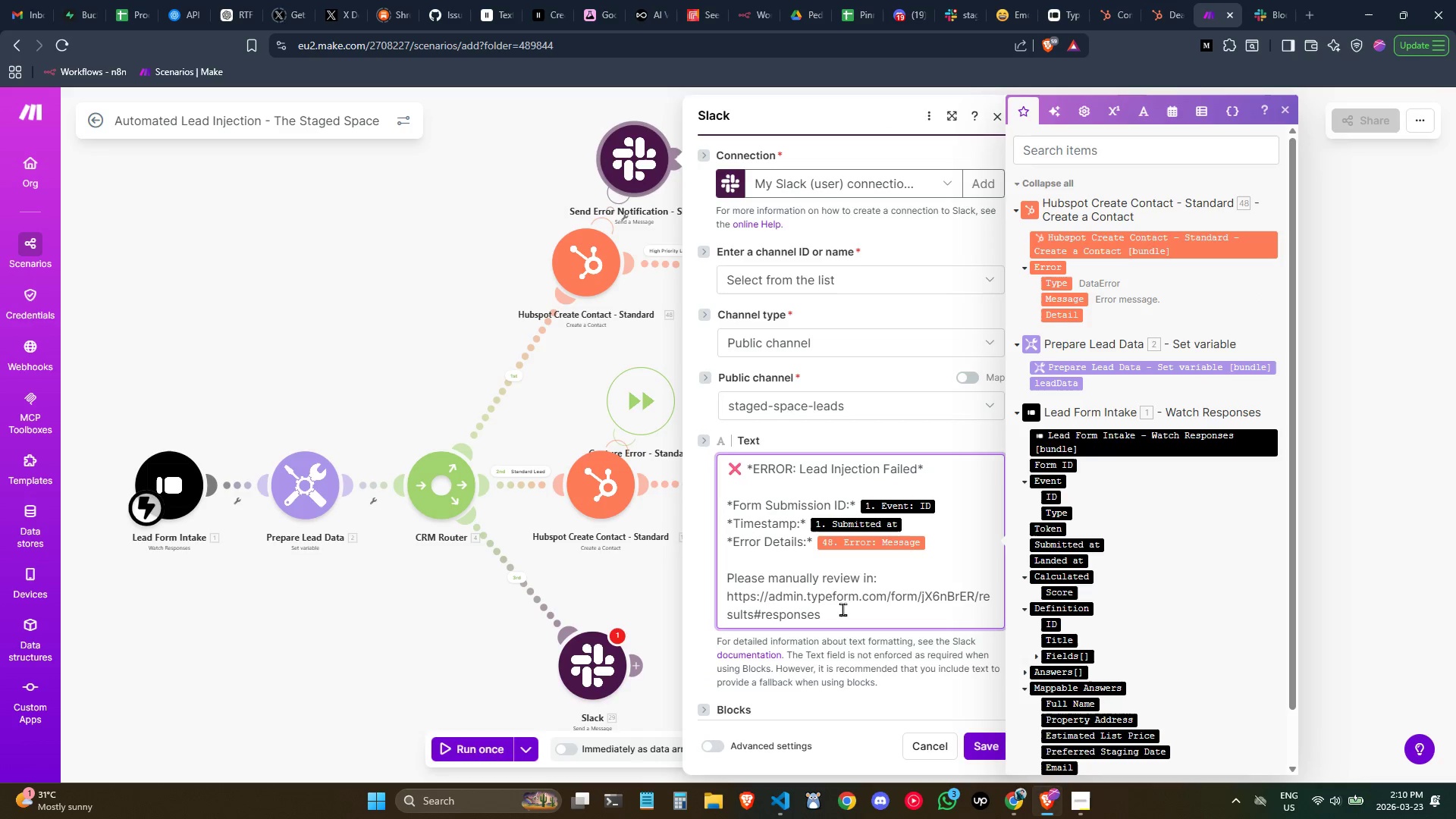 
left_click([843, 609])
 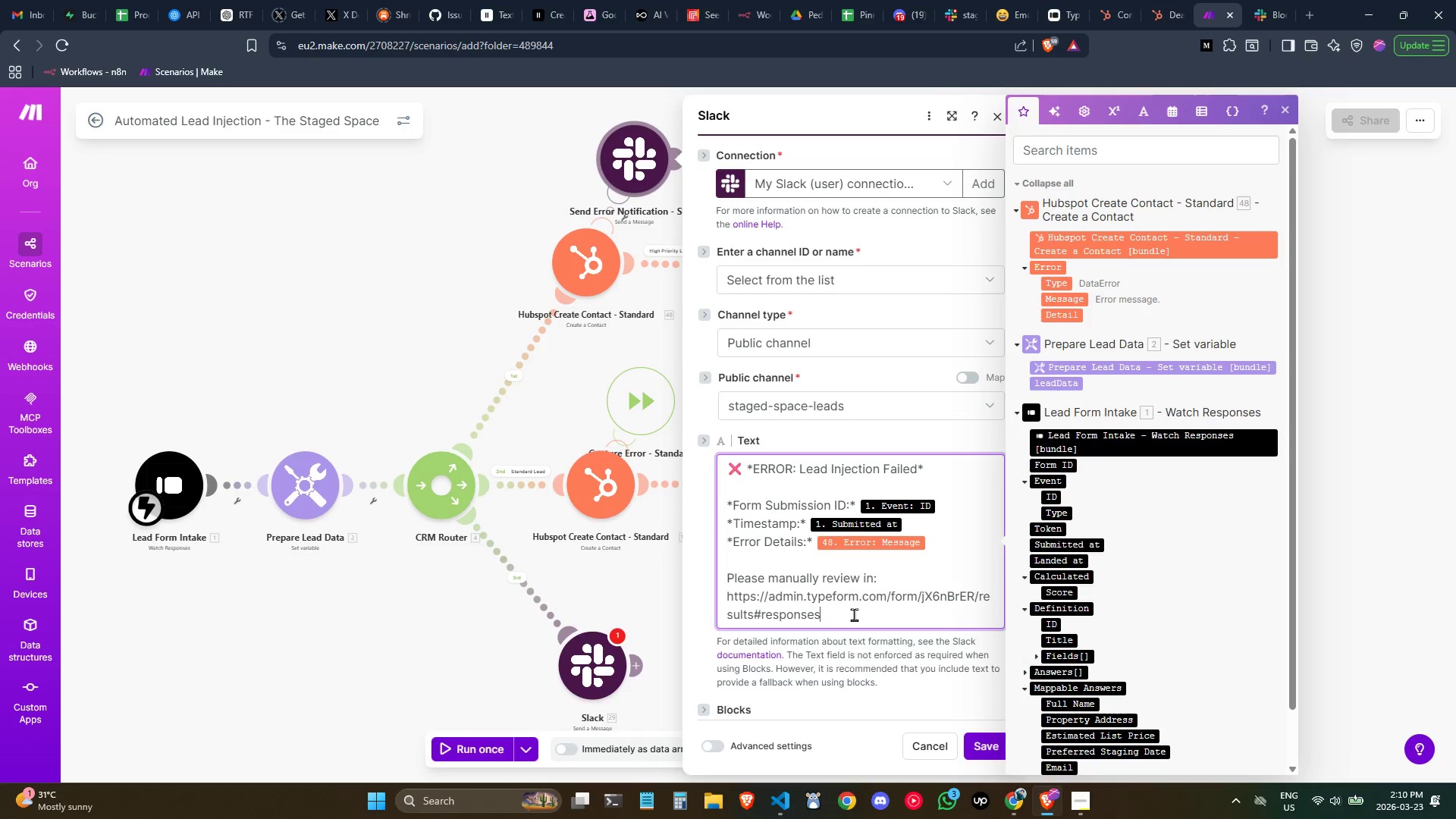 
left_click([854, 614])
 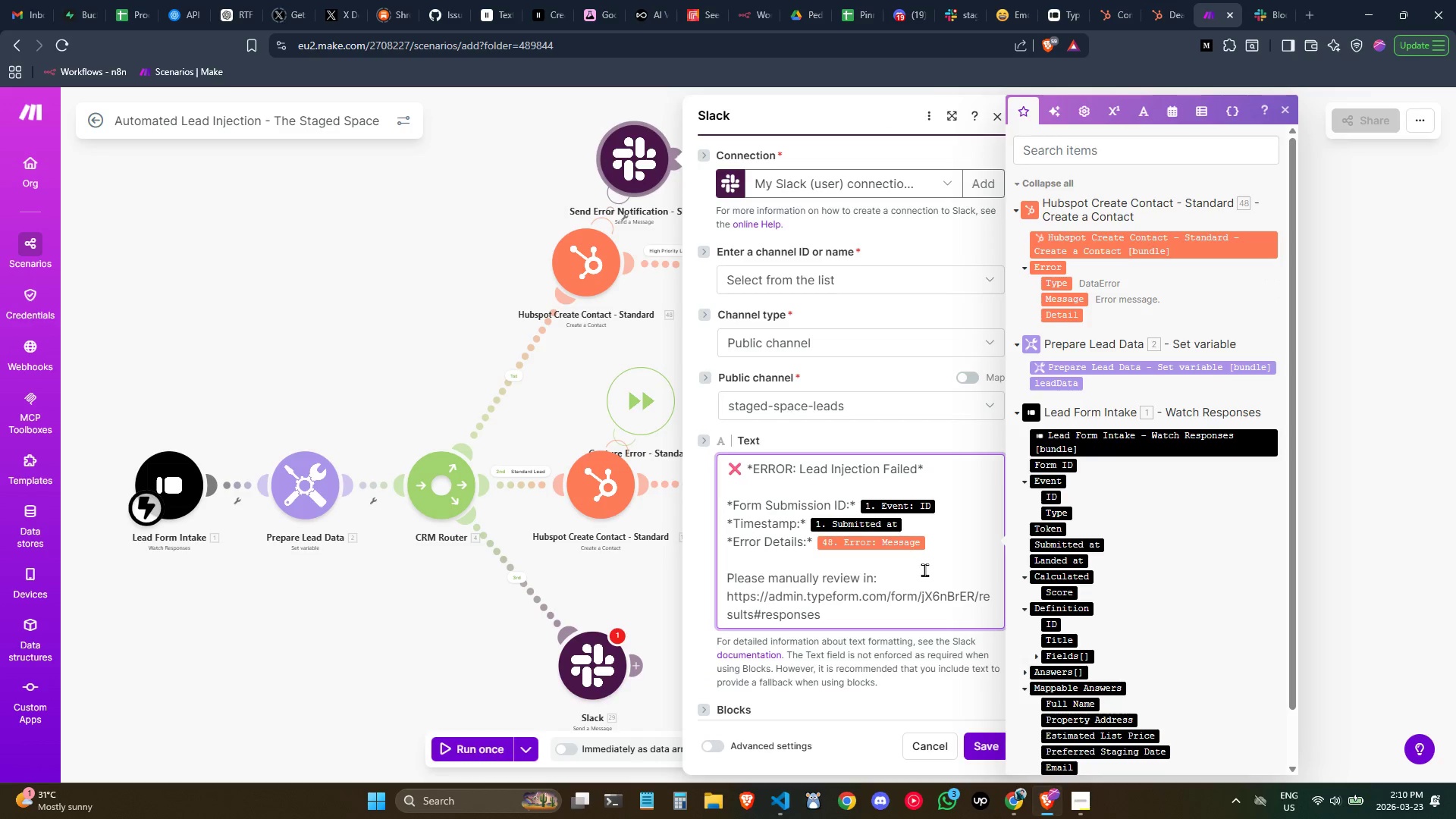 
left_click([924, 569])
 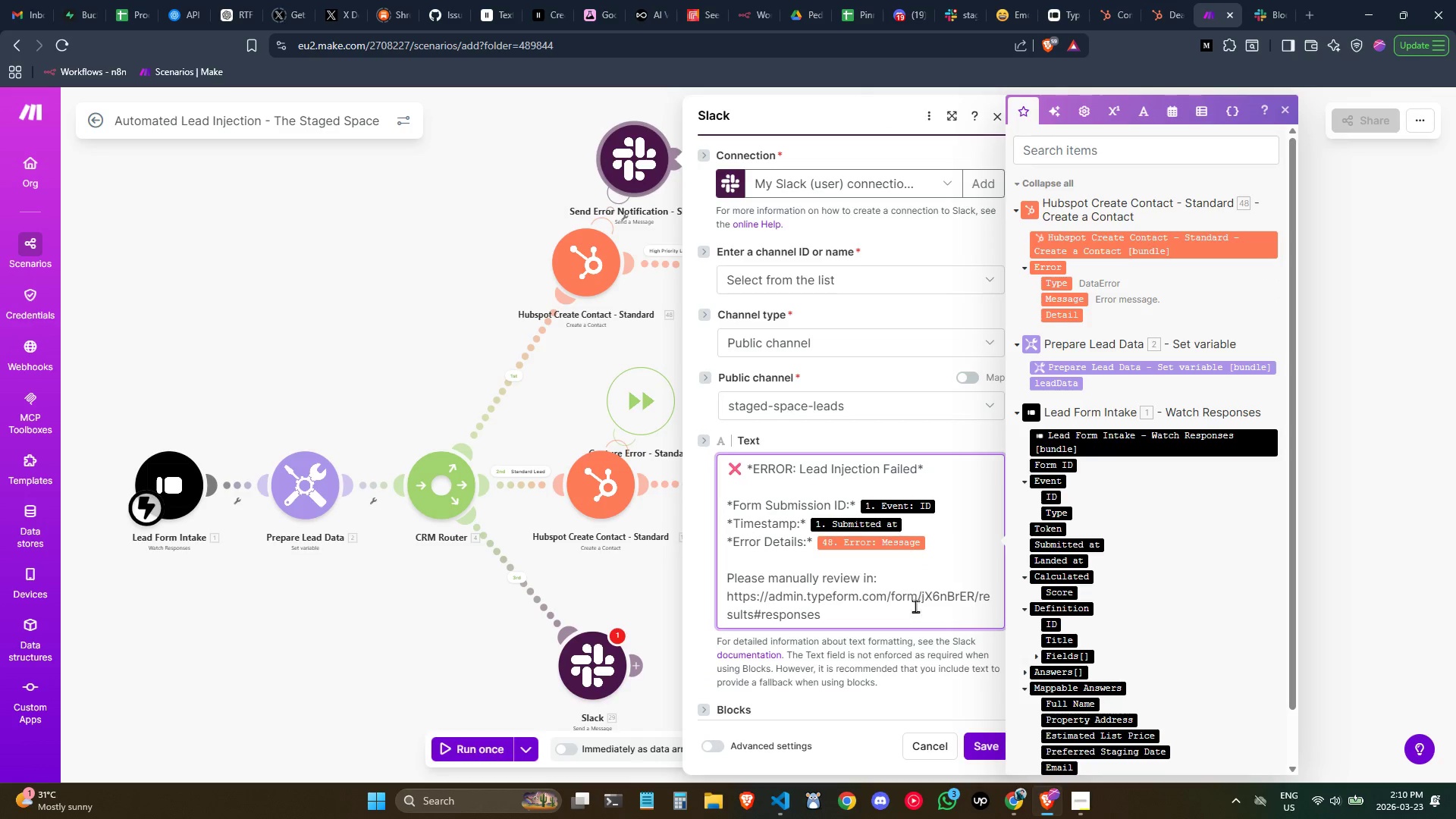 
left_click([908, 607])
 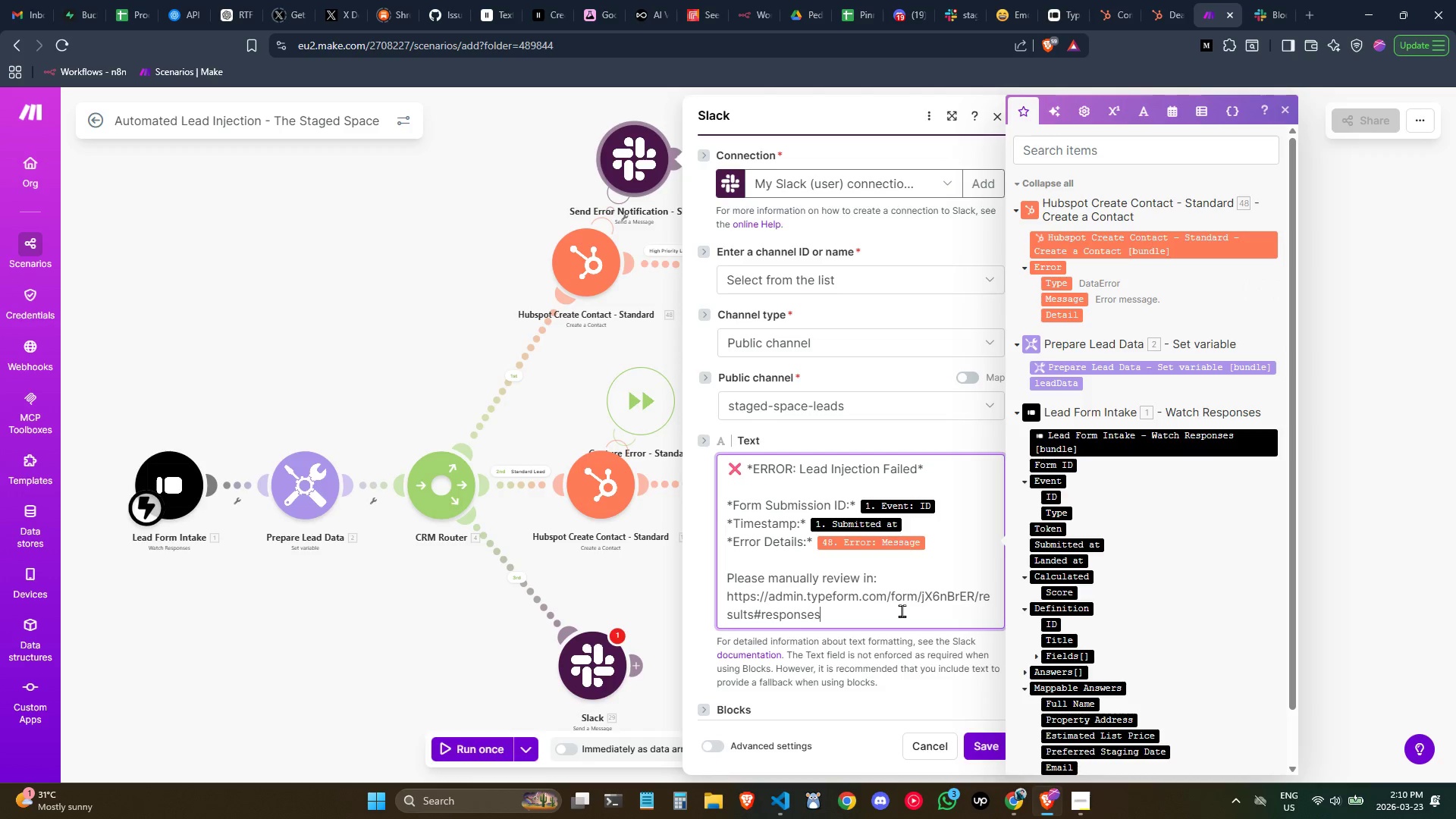 
left_click_drag(start_coordinate=[896, 615], to_coordinate=[709, 475])
 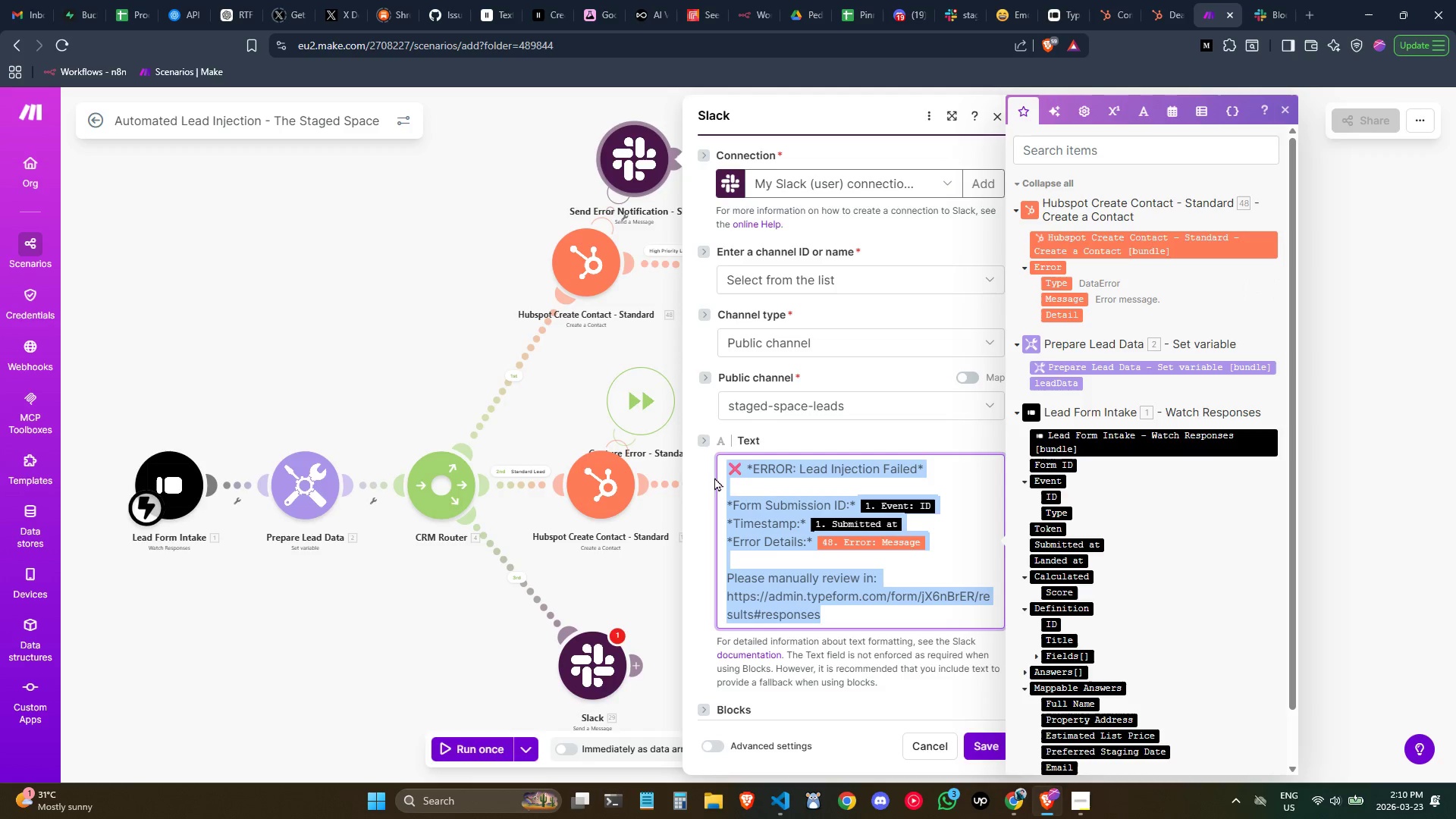 
key(Control+C)
 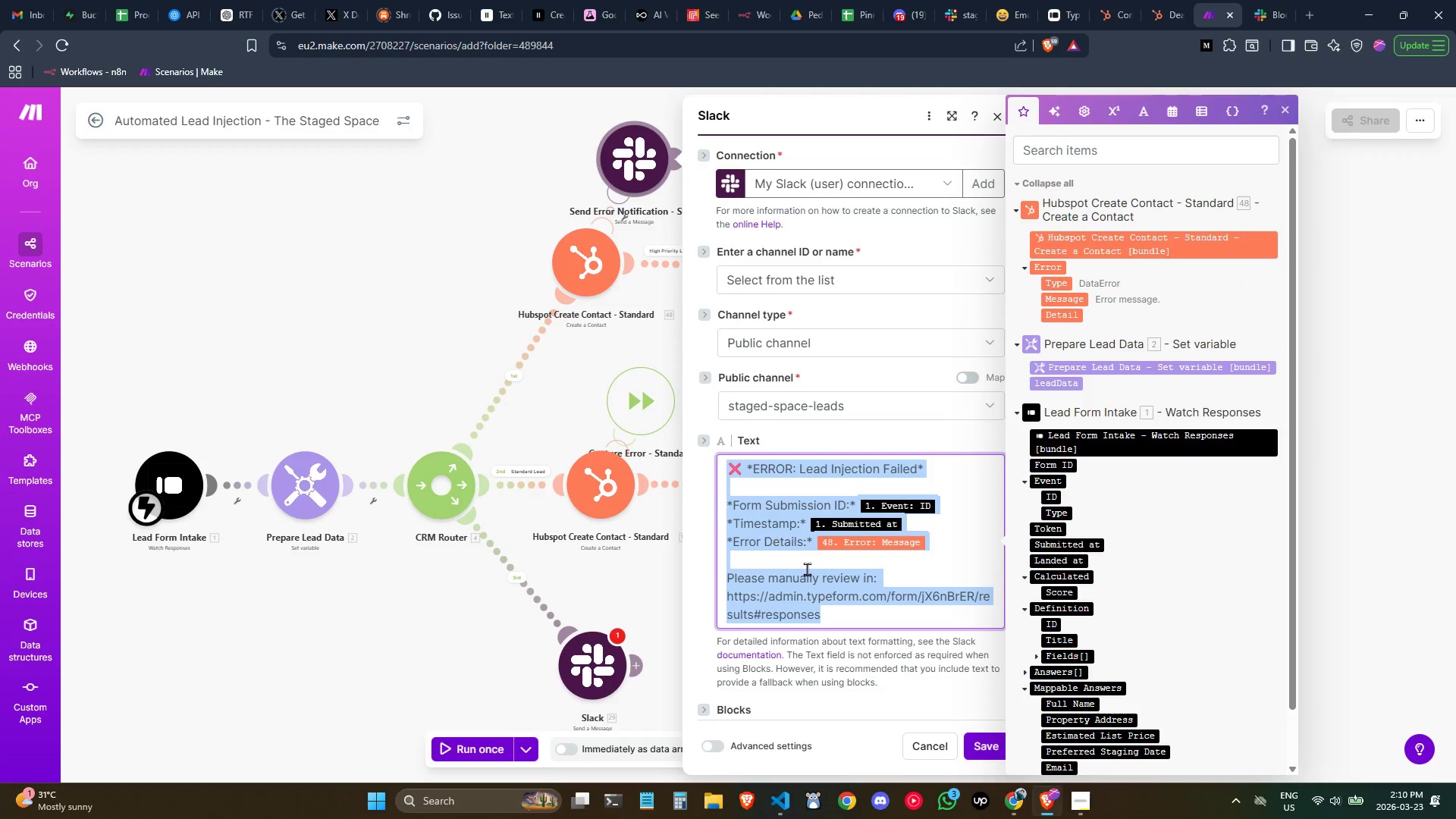 
key(Control+C)
 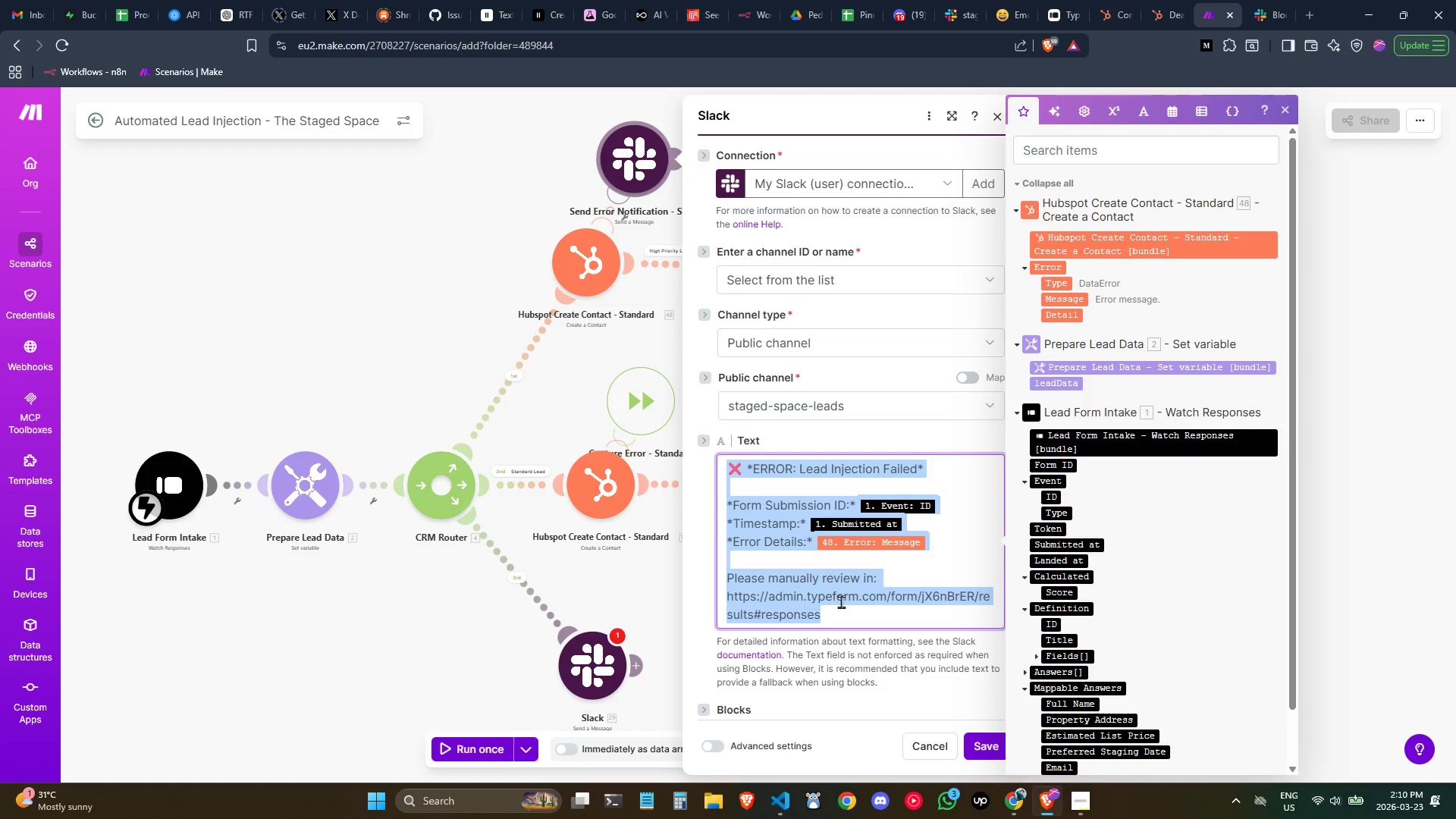 
key(Control+C)
 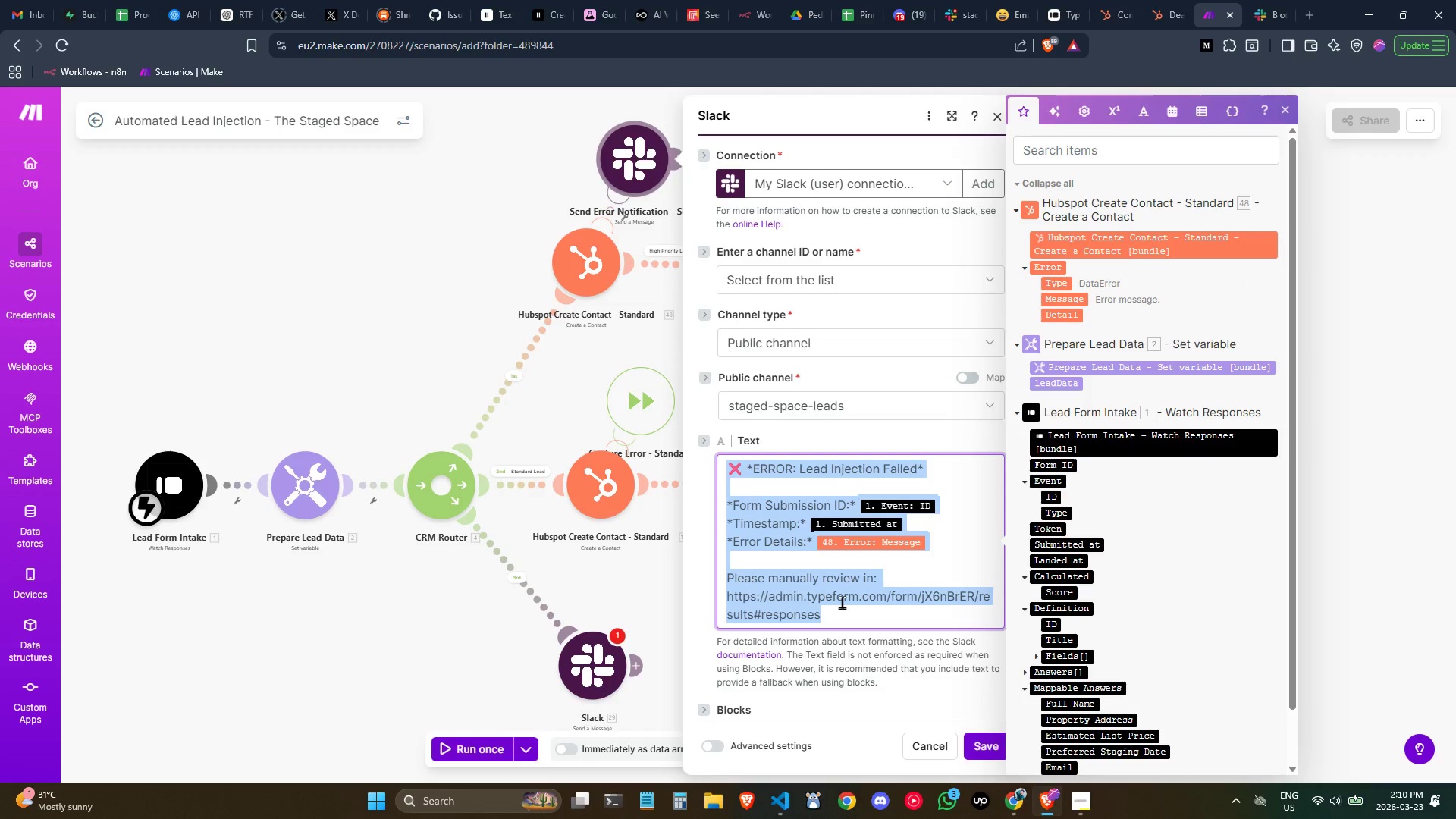 
key(Control+C)
 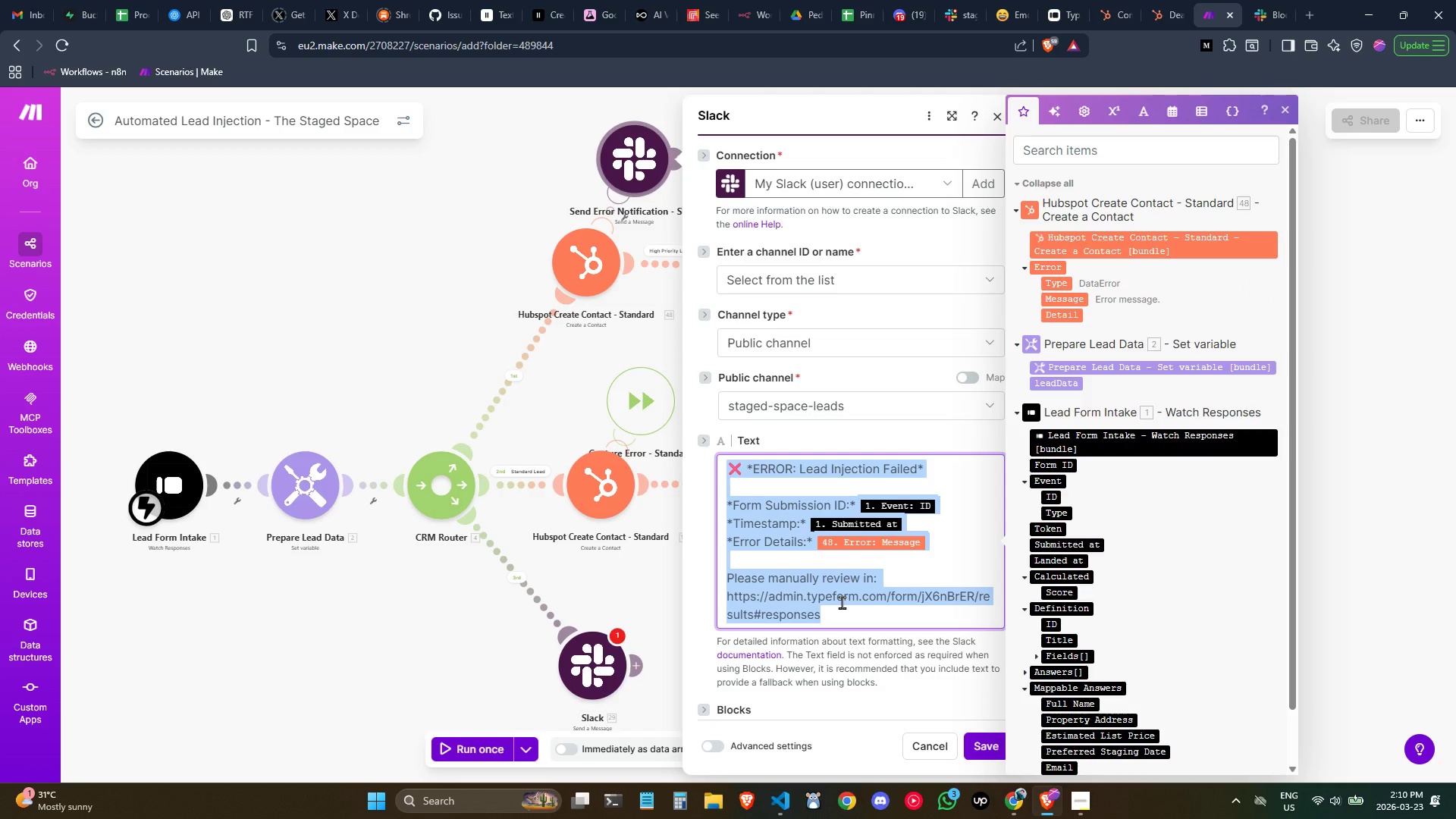 
left_click([842, 602])
 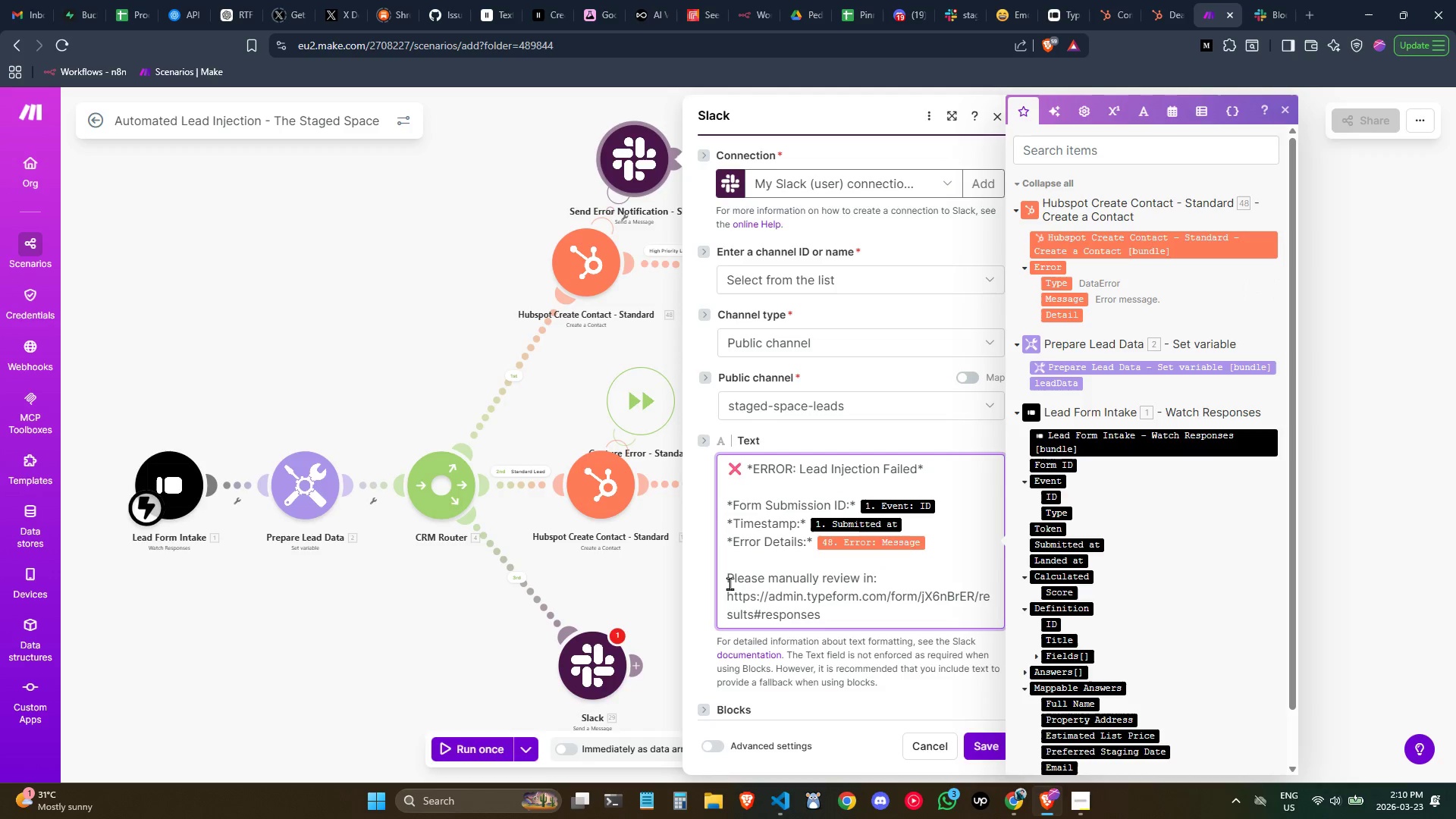 
left_click([730, 583])
 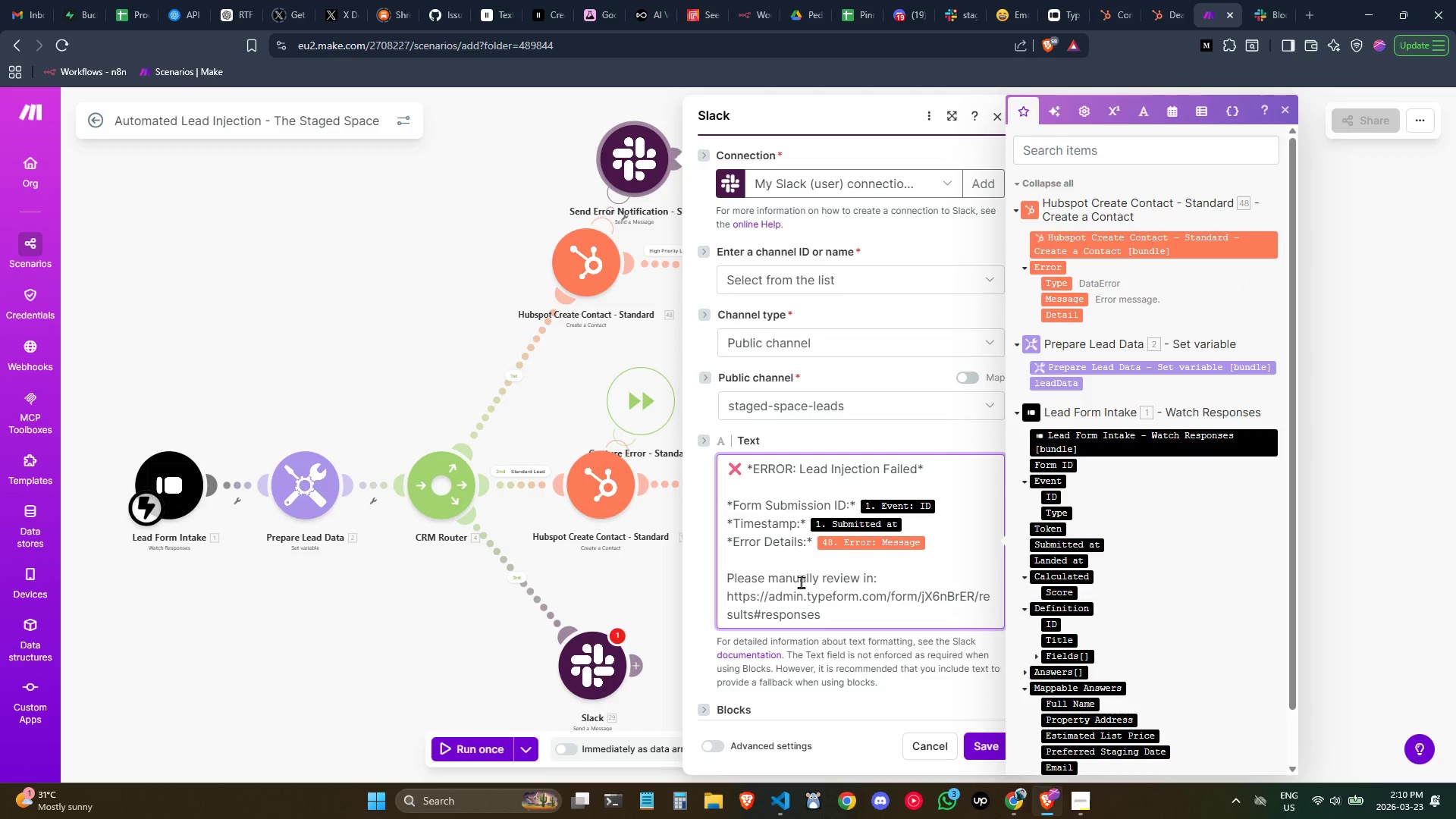 
key(Shift+8)
 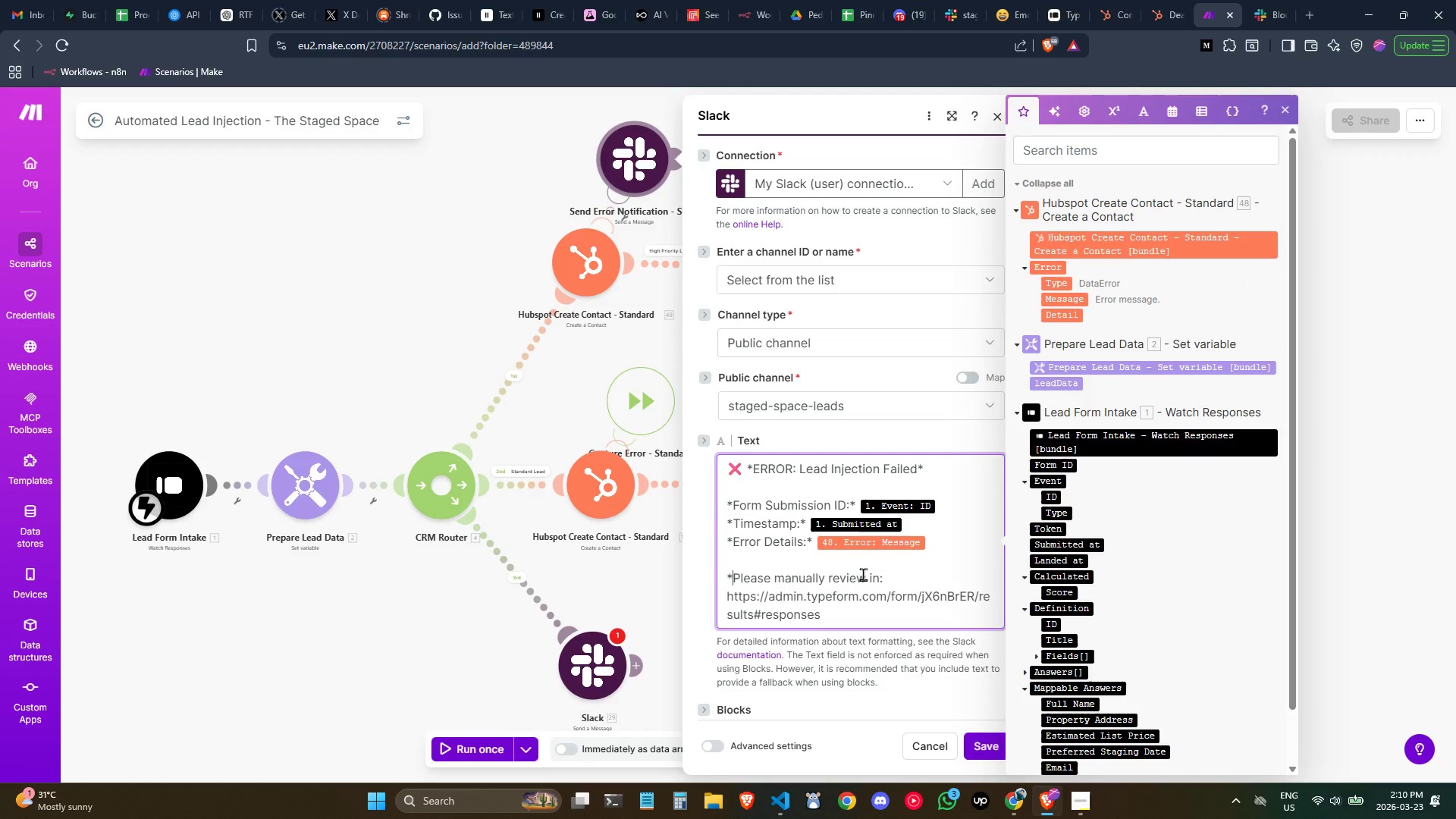 
left_click([882, 579])
 